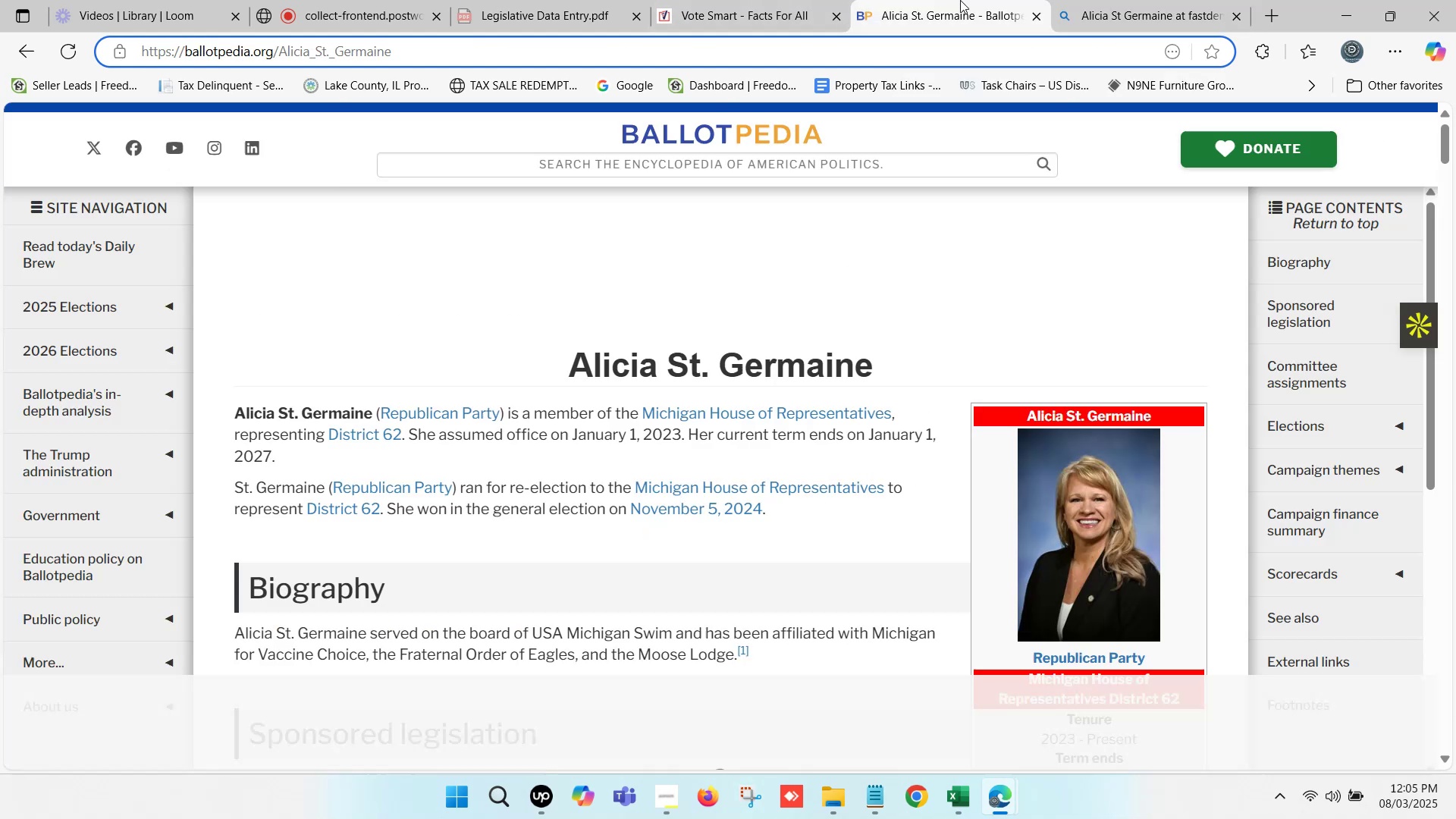 
triple_click([960, 0])
 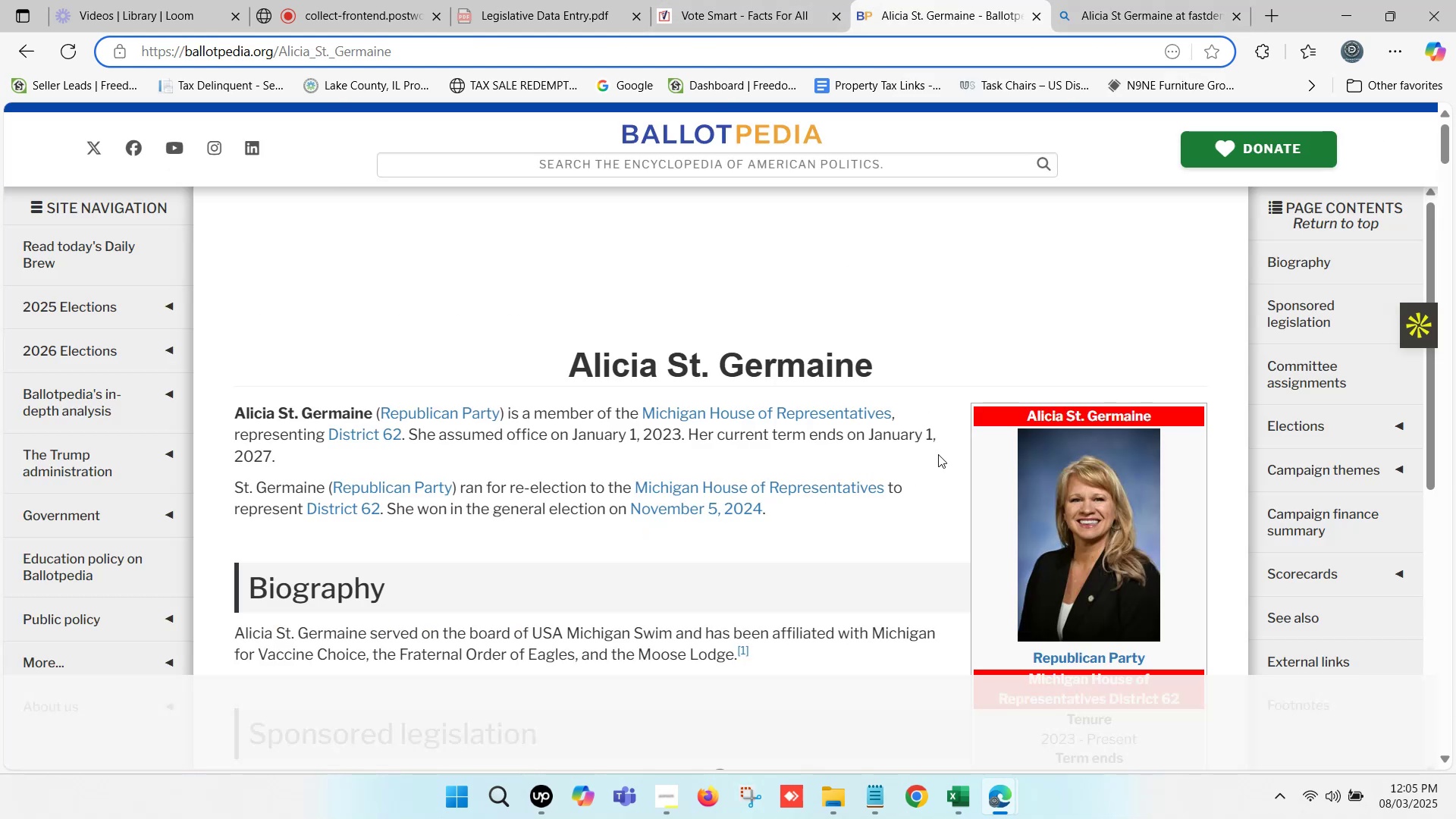 
wait(7.41)
 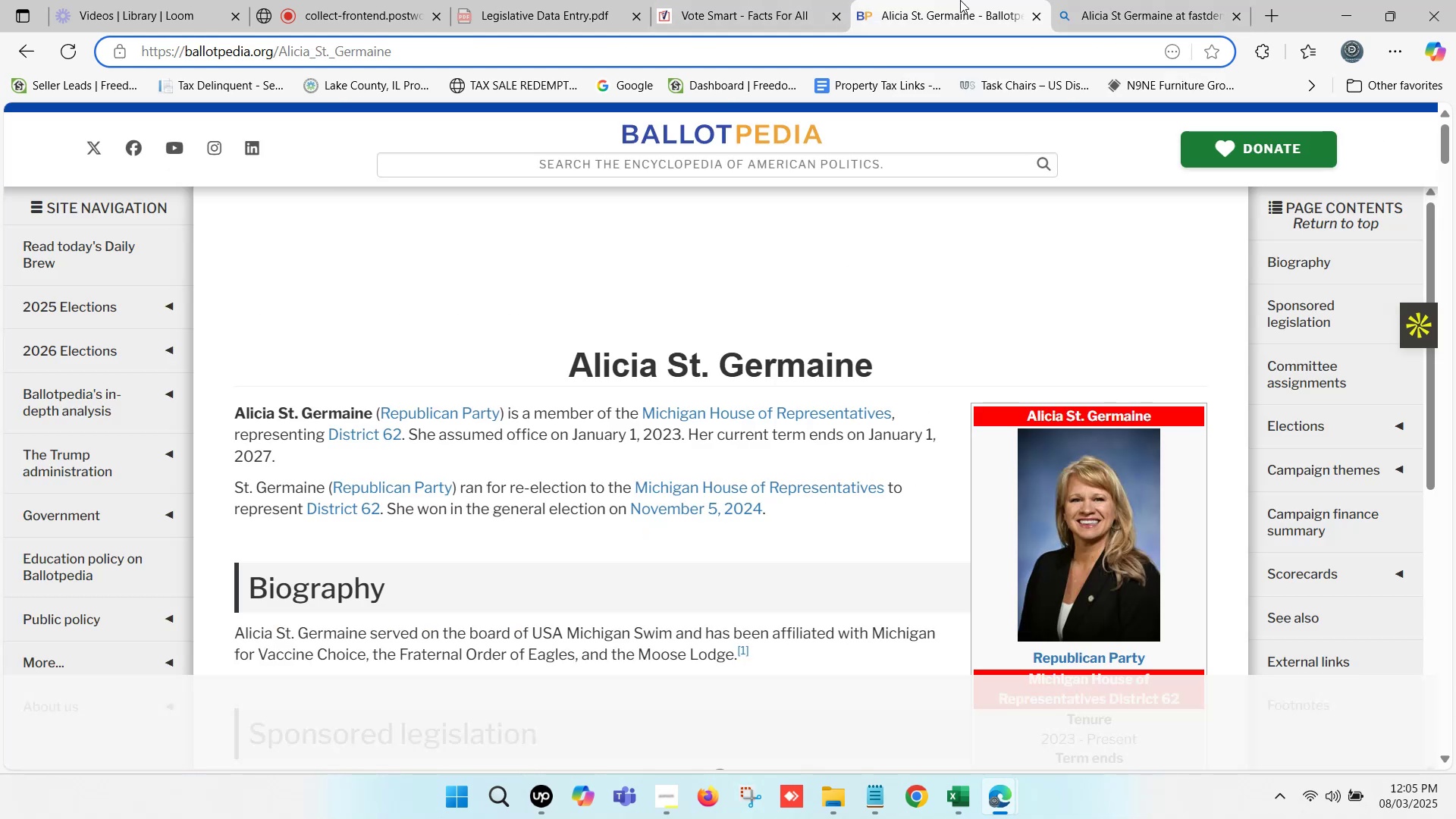 
double_click([698, 0])
 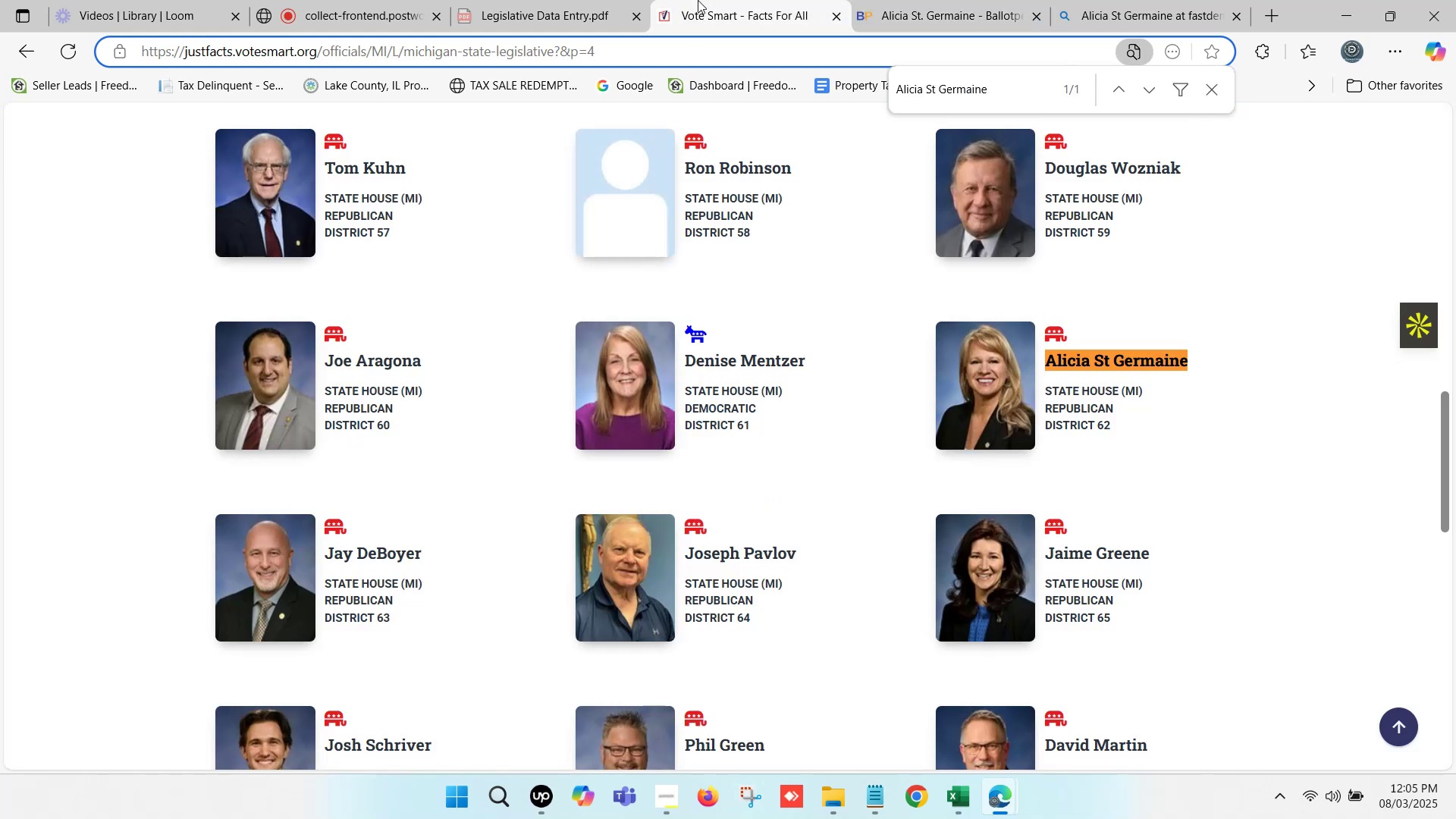 
triple_click([698, 0])
 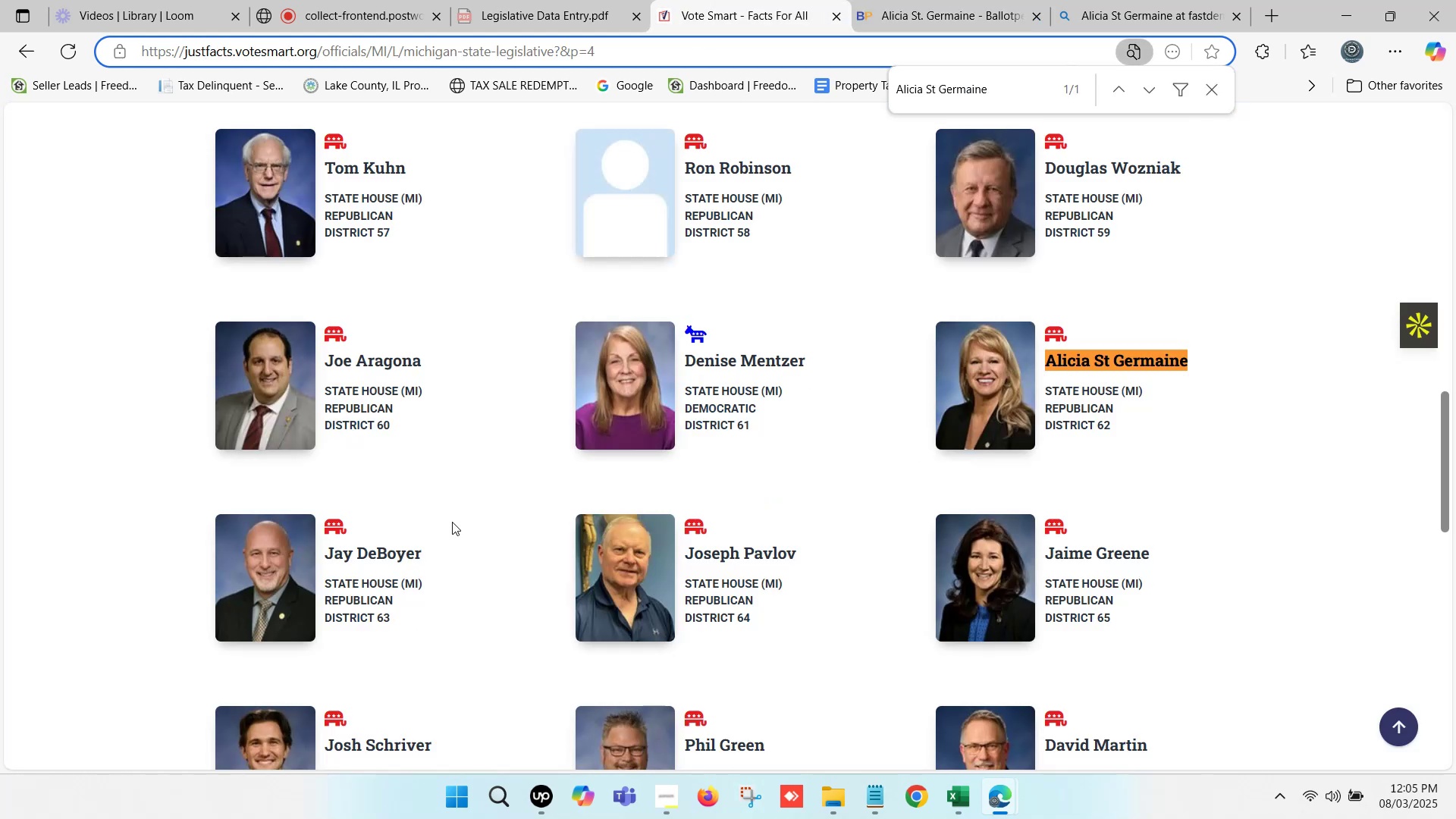 
left_click_drag(start_coordinate=[431, 556], to_coordinate=[329, 560])
 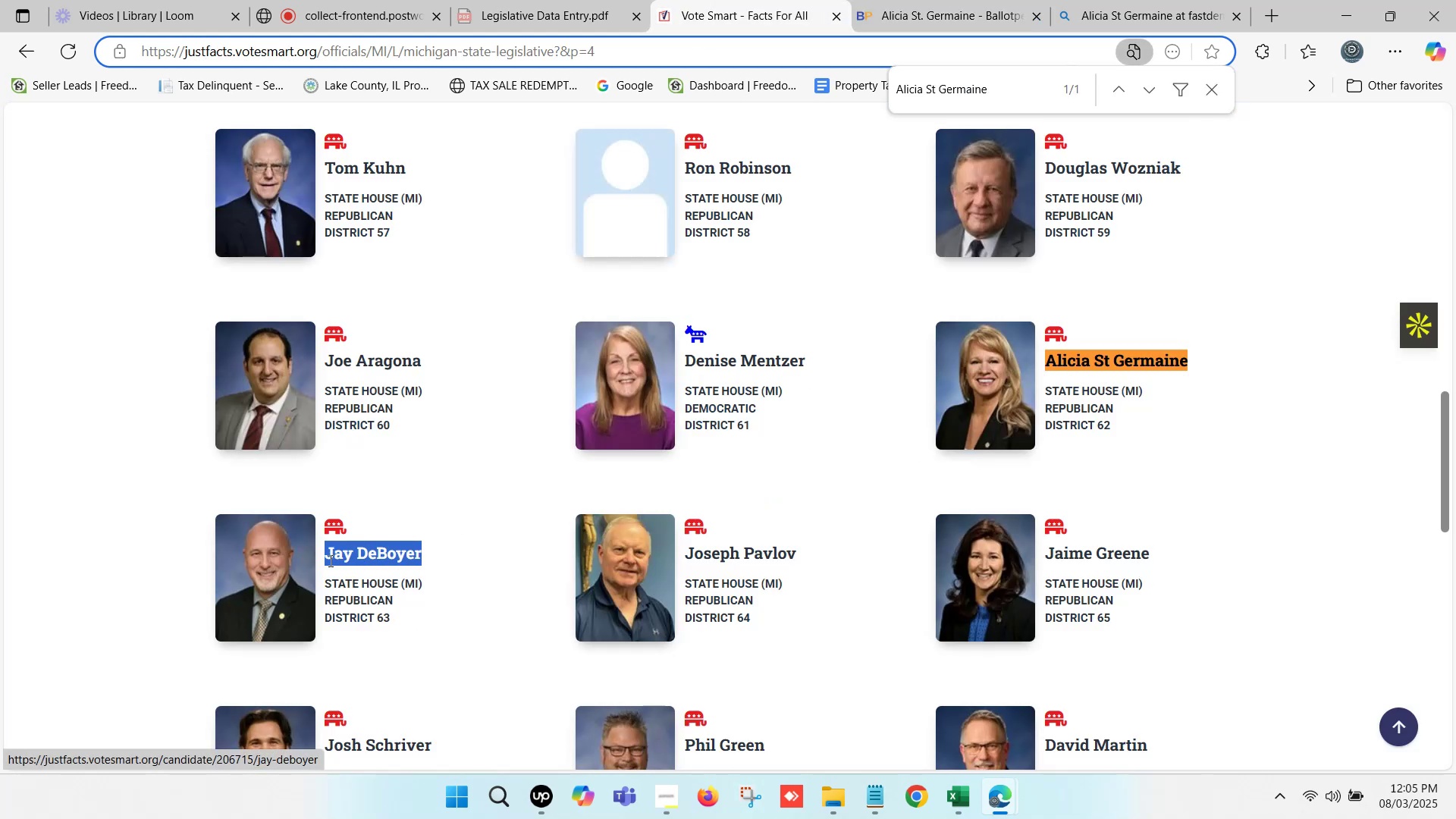 
key(Control+C)
 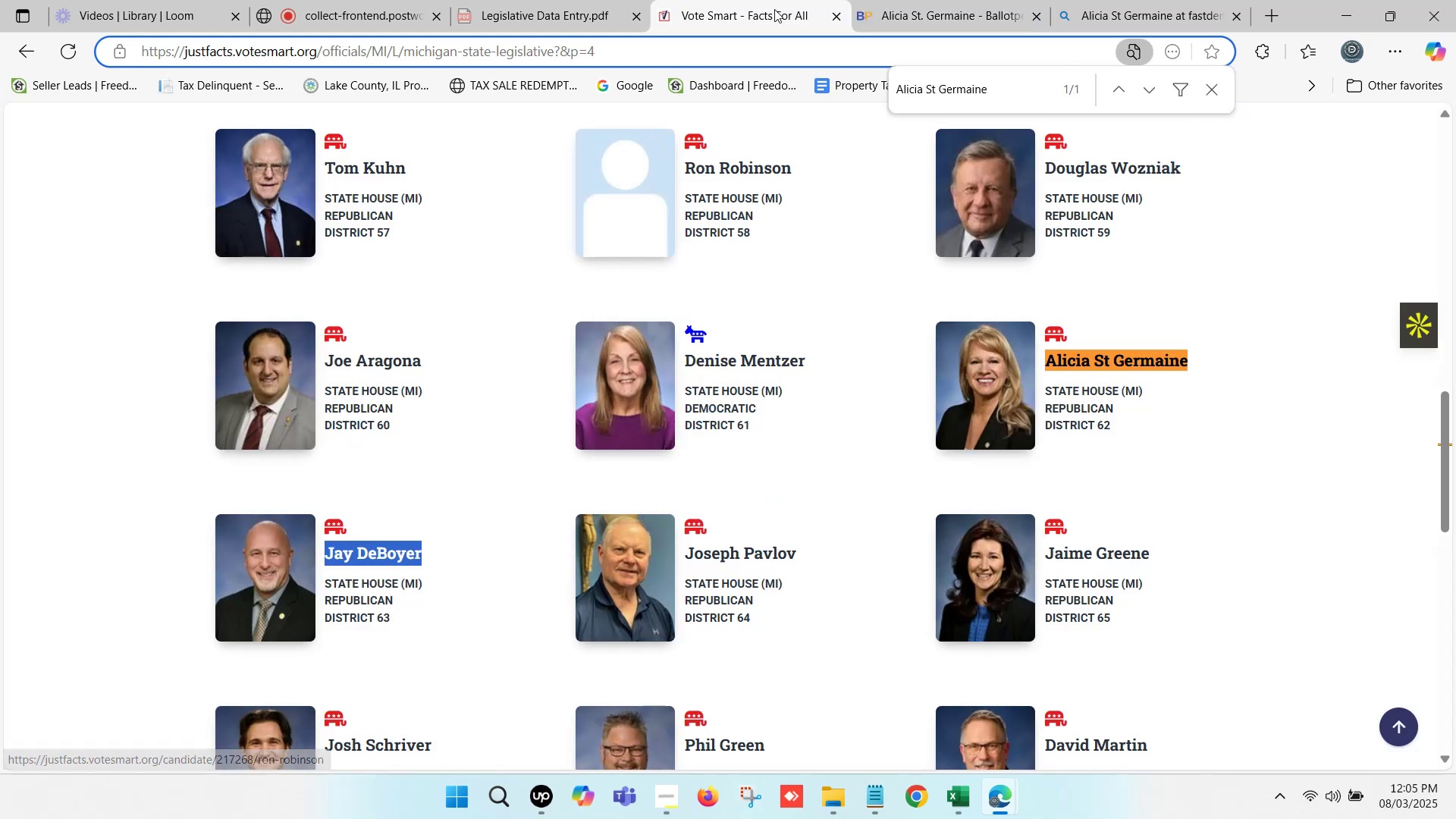 
double_click([972, 0])
 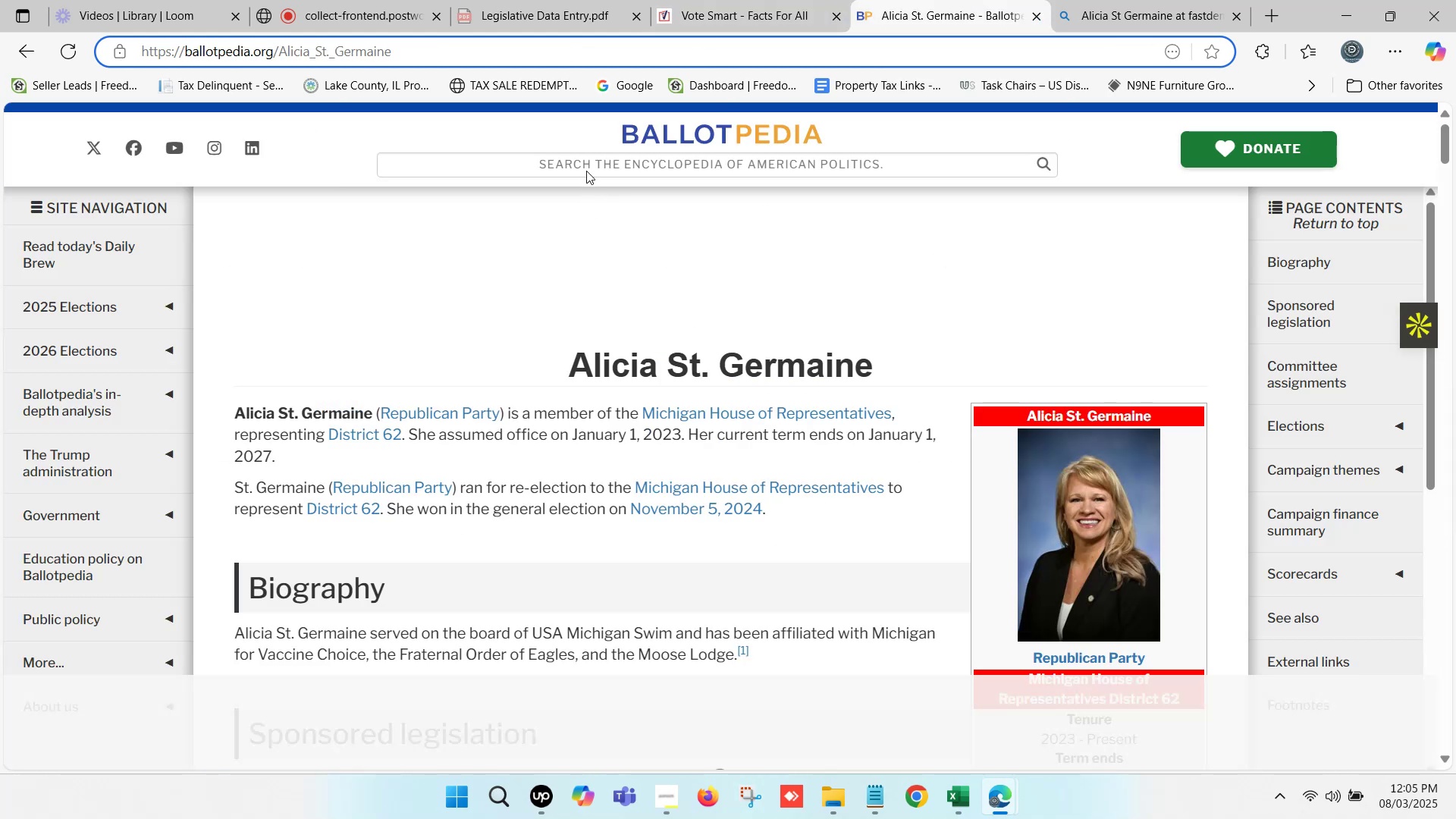 
key(Control+V)
 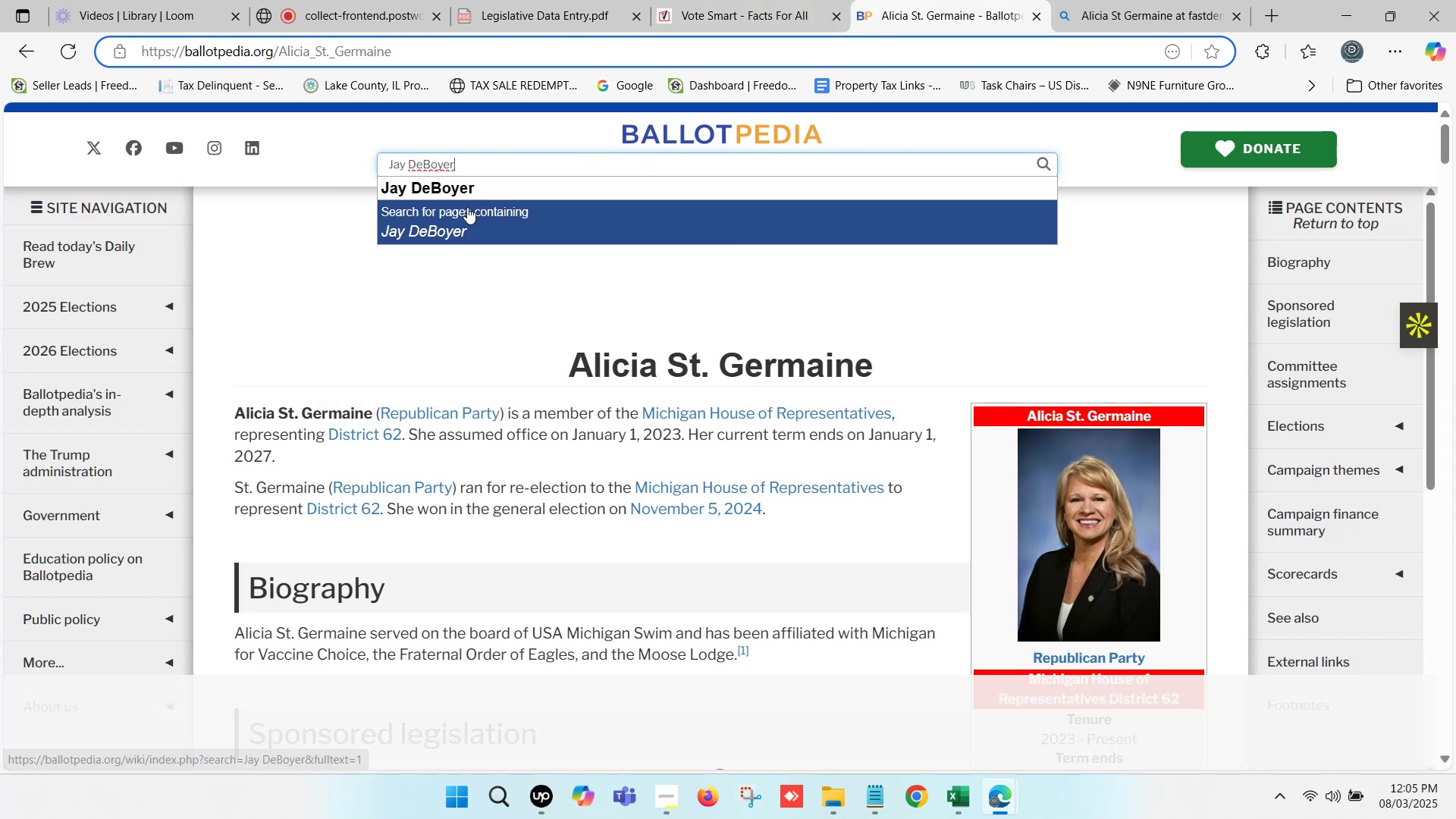 
left_click([463, 180])
 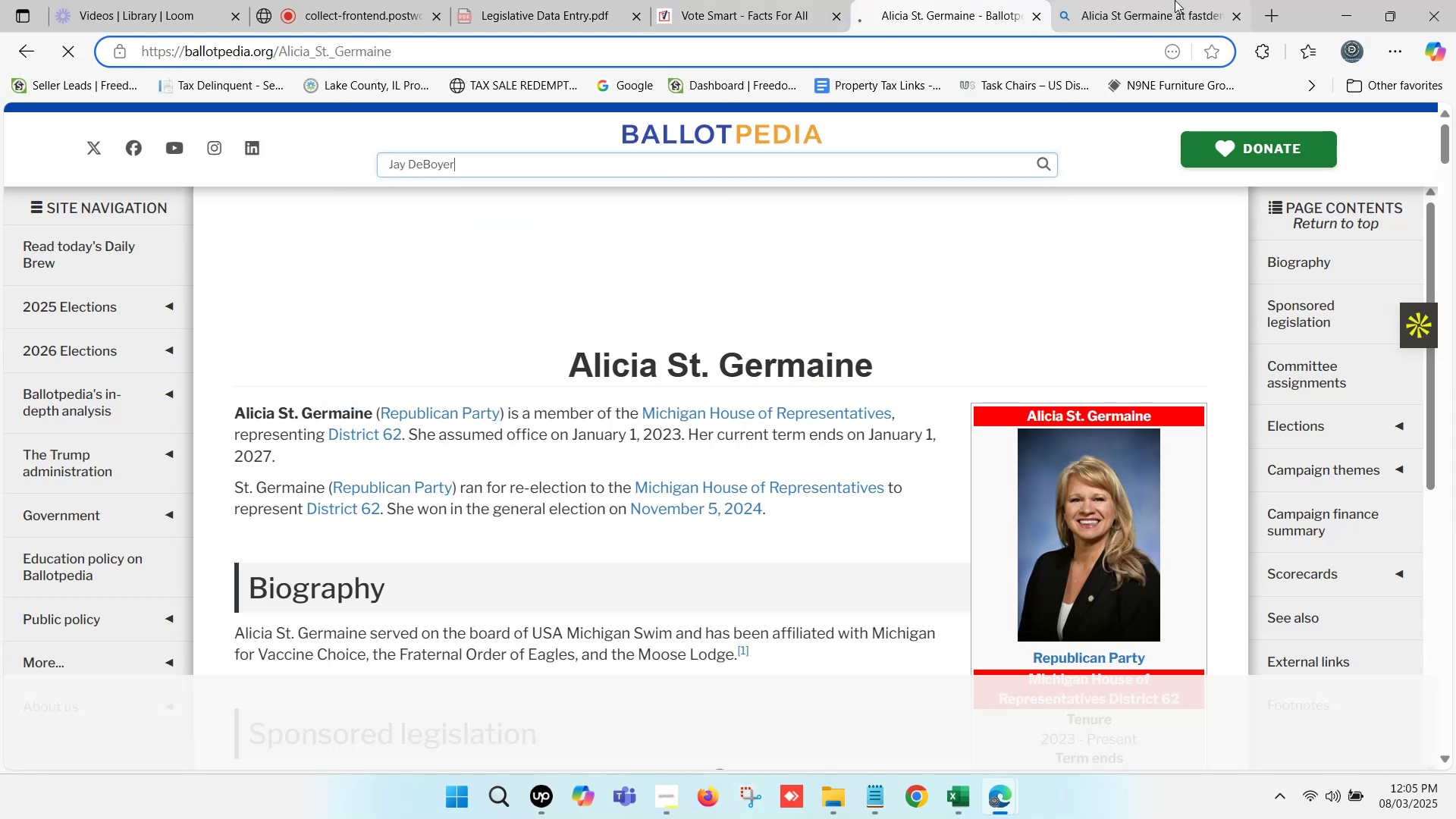 
left_click([1175, 0])
 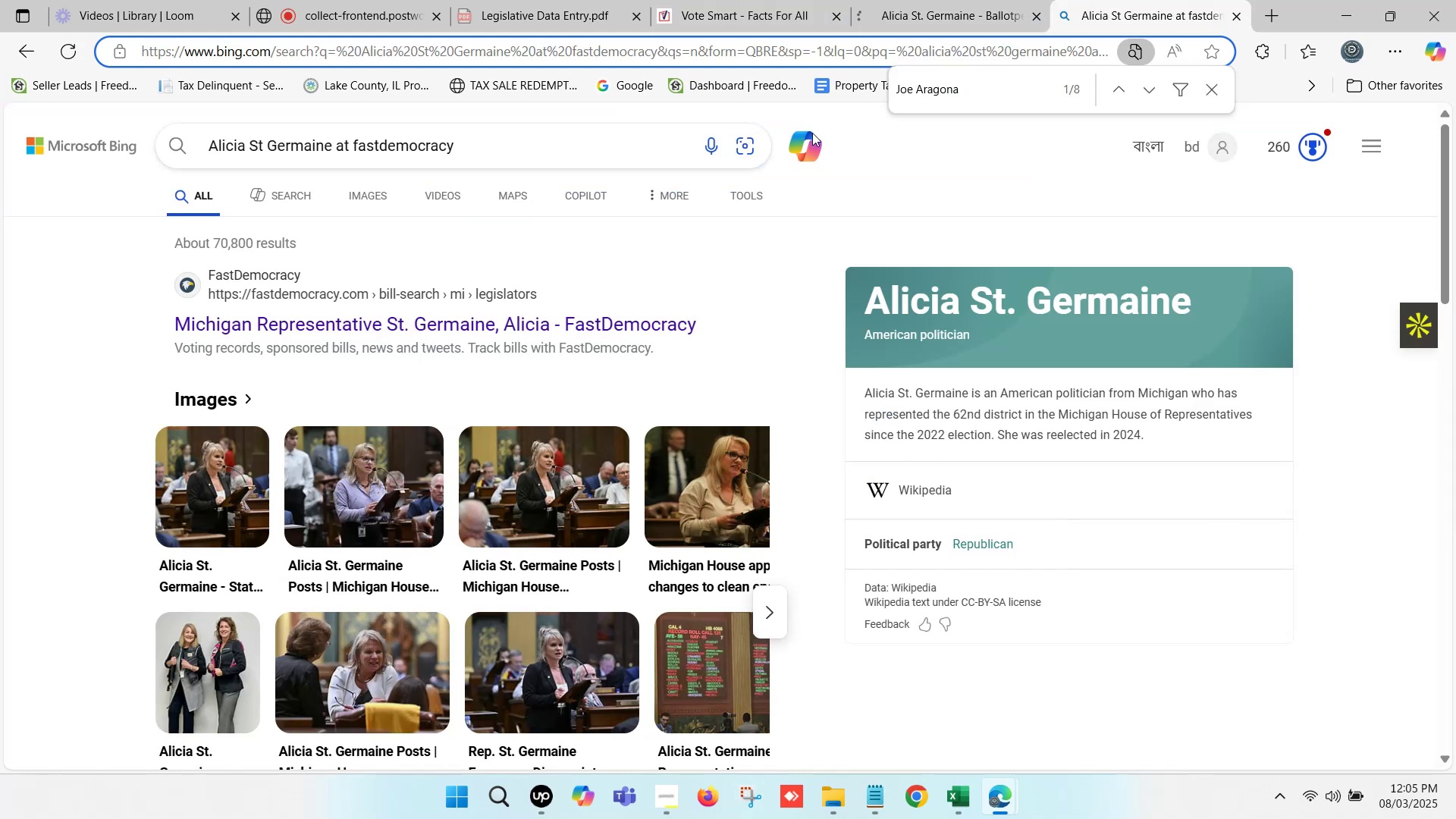 
scroll: coordinate [529, 228], scroll_direction: up, amount: 3.0
 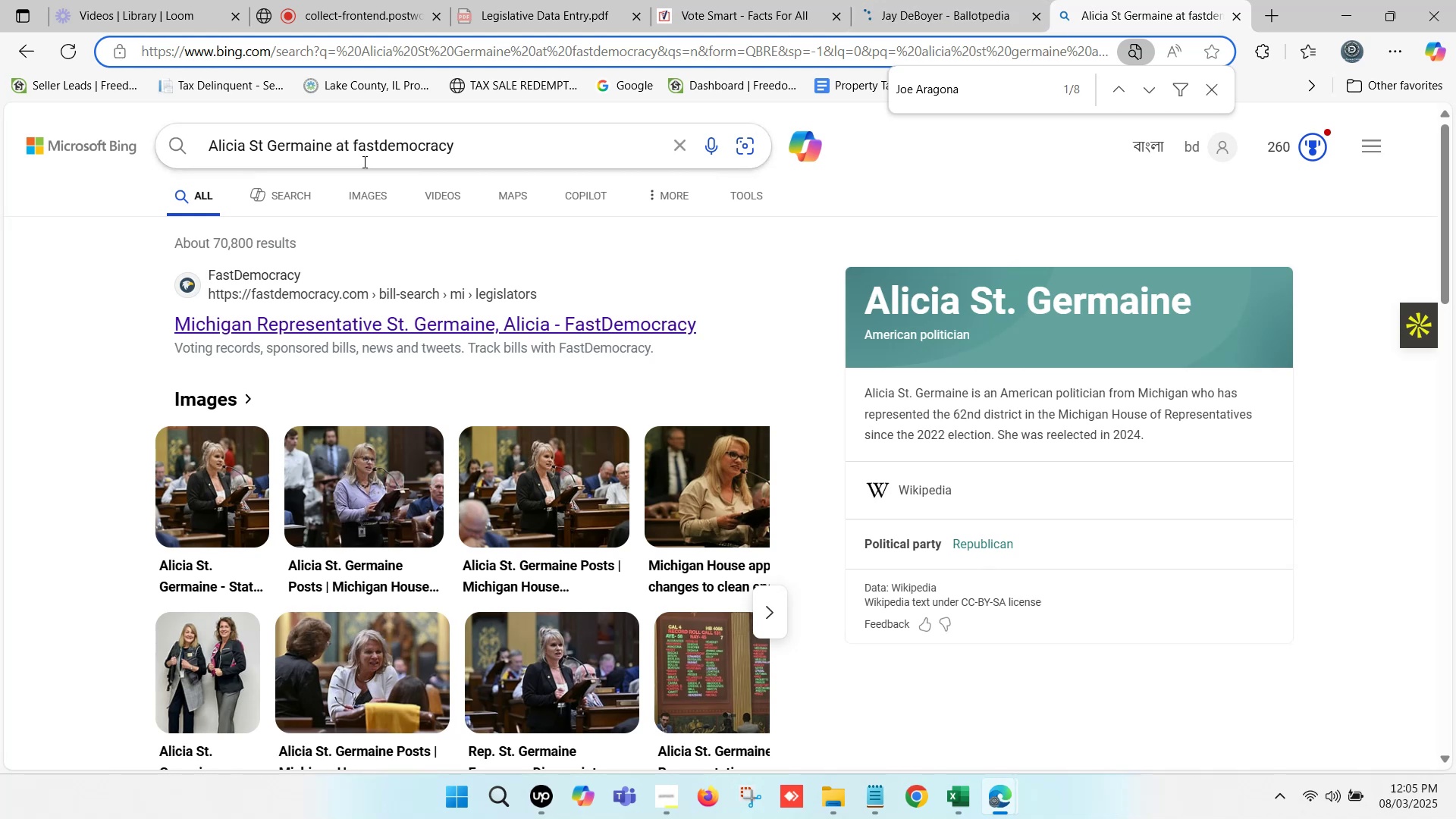 
left_click_drag(start_coordinate=[334, 146], to_coordinate=[211, 154])
 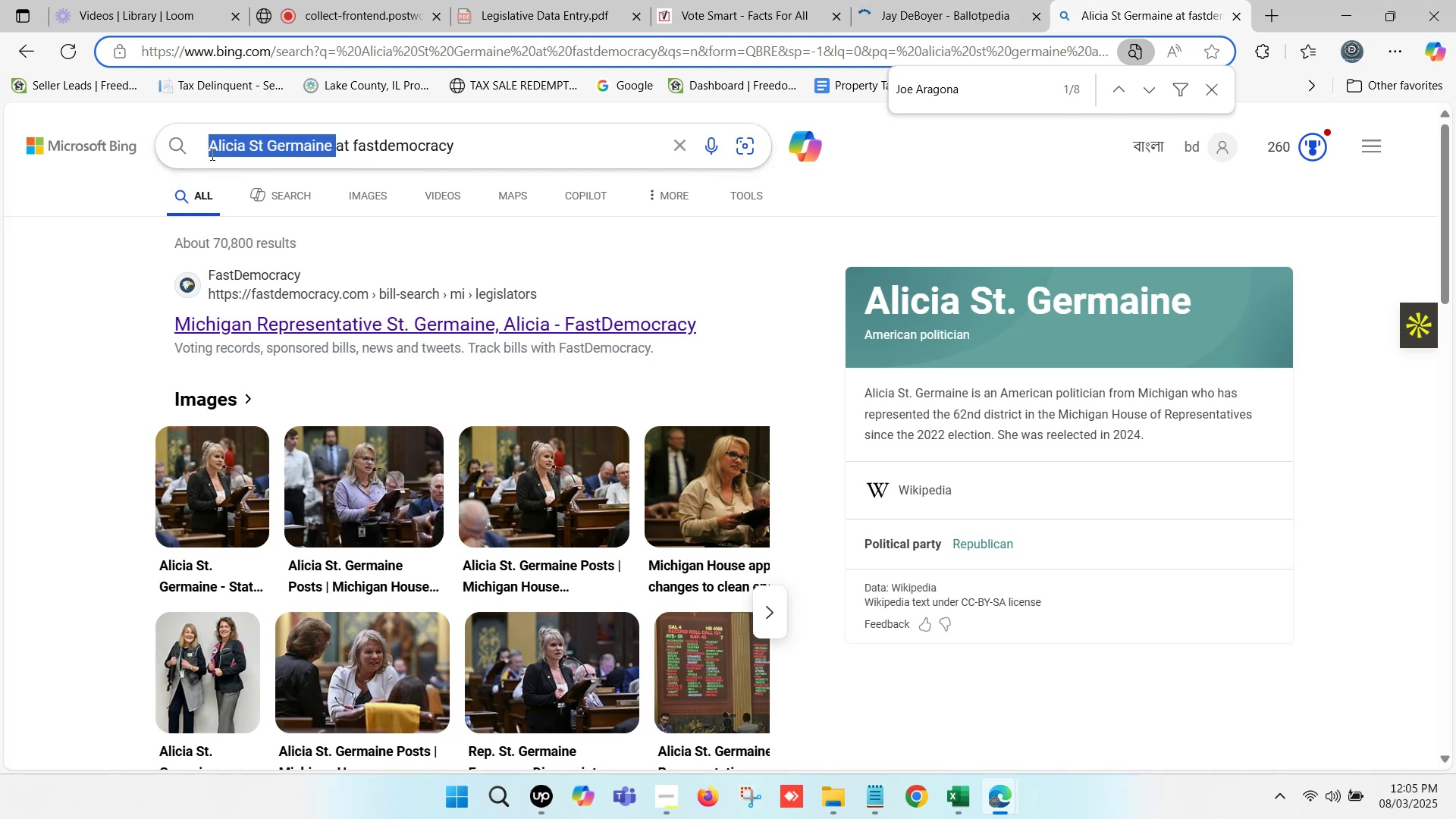 
key(Control+ControlLeft)
 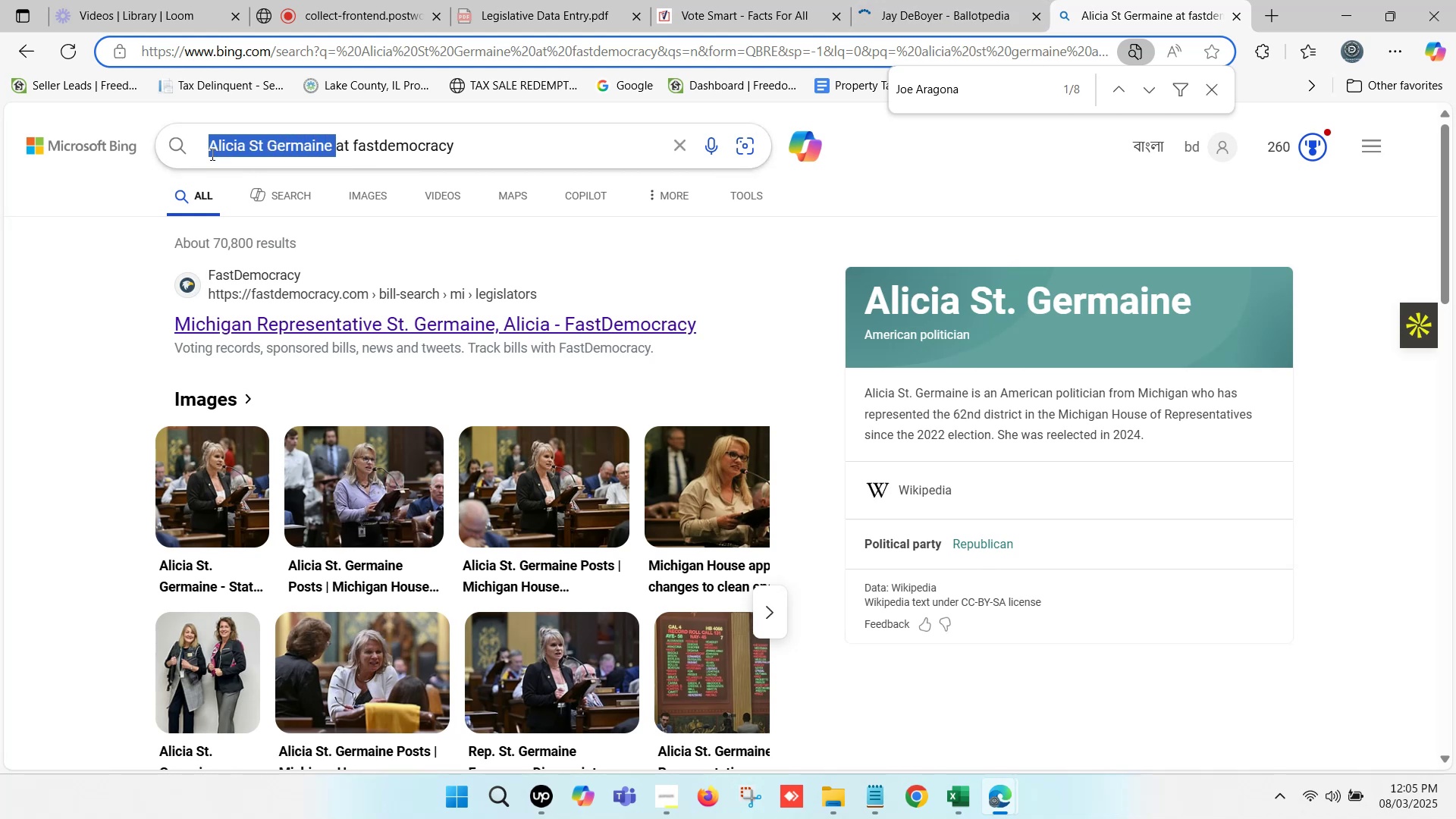 
key(Control+V)
 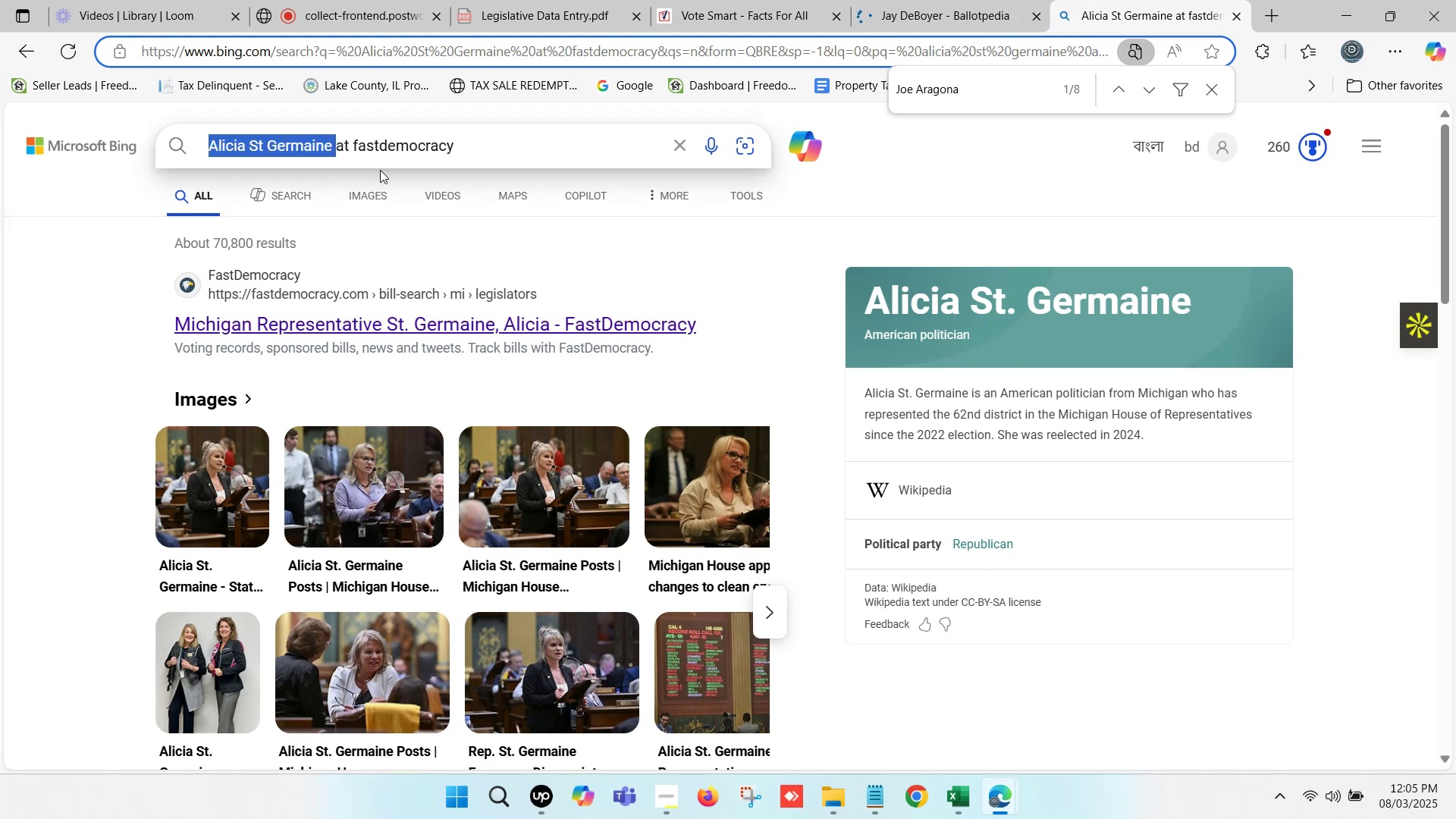 
key(Space)
 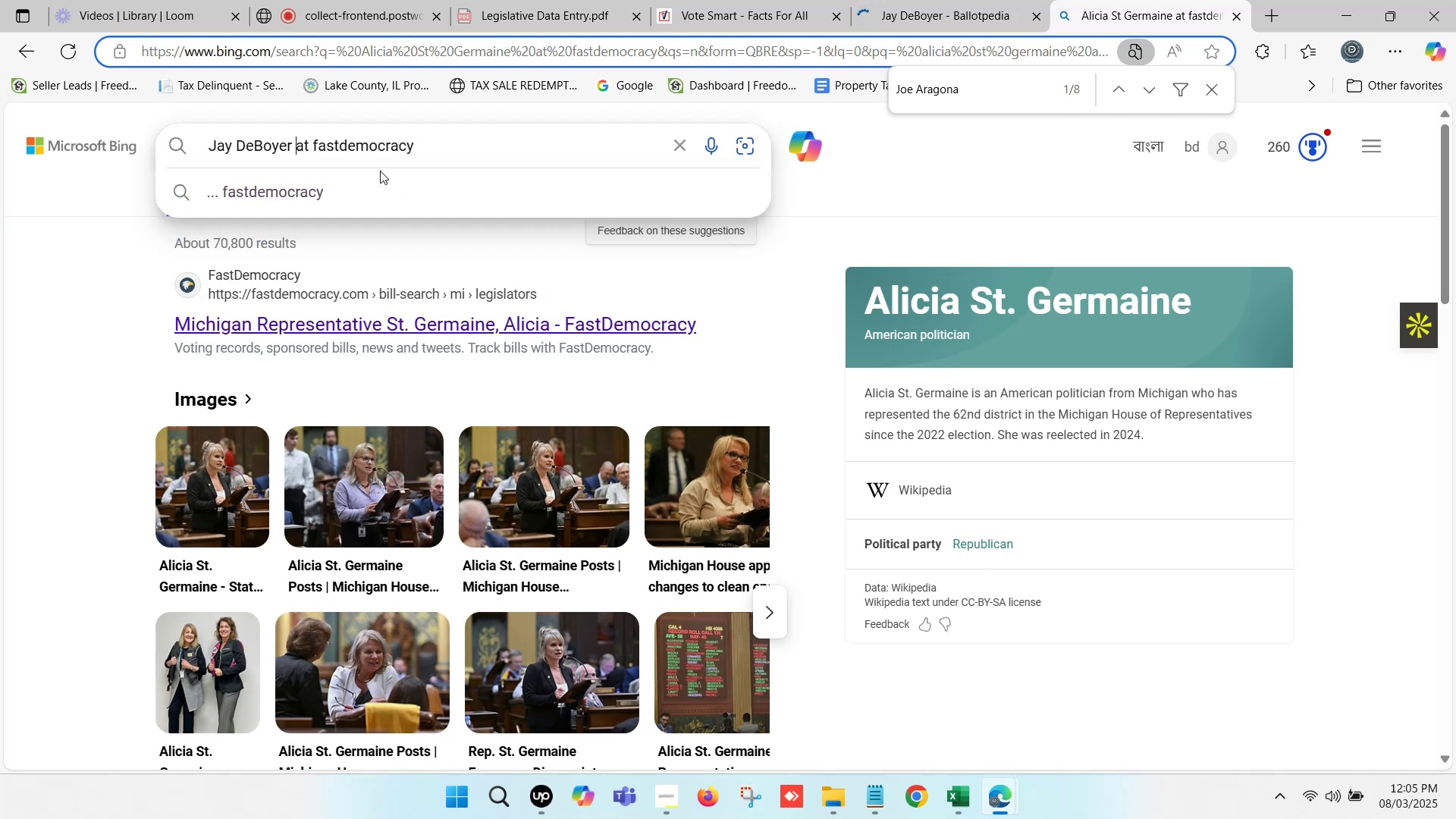 
key(Enter)
 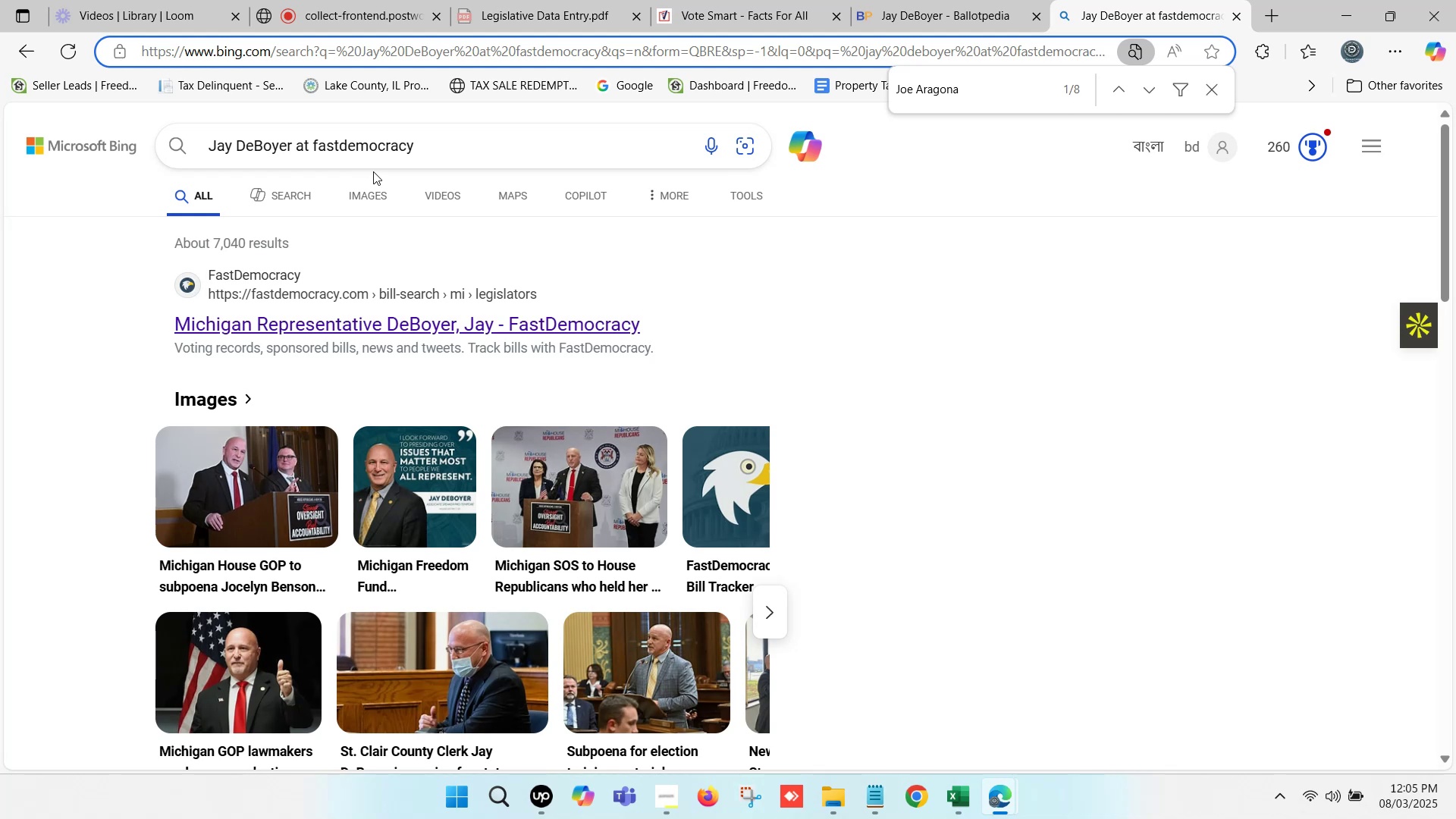 
wait(21.83)
 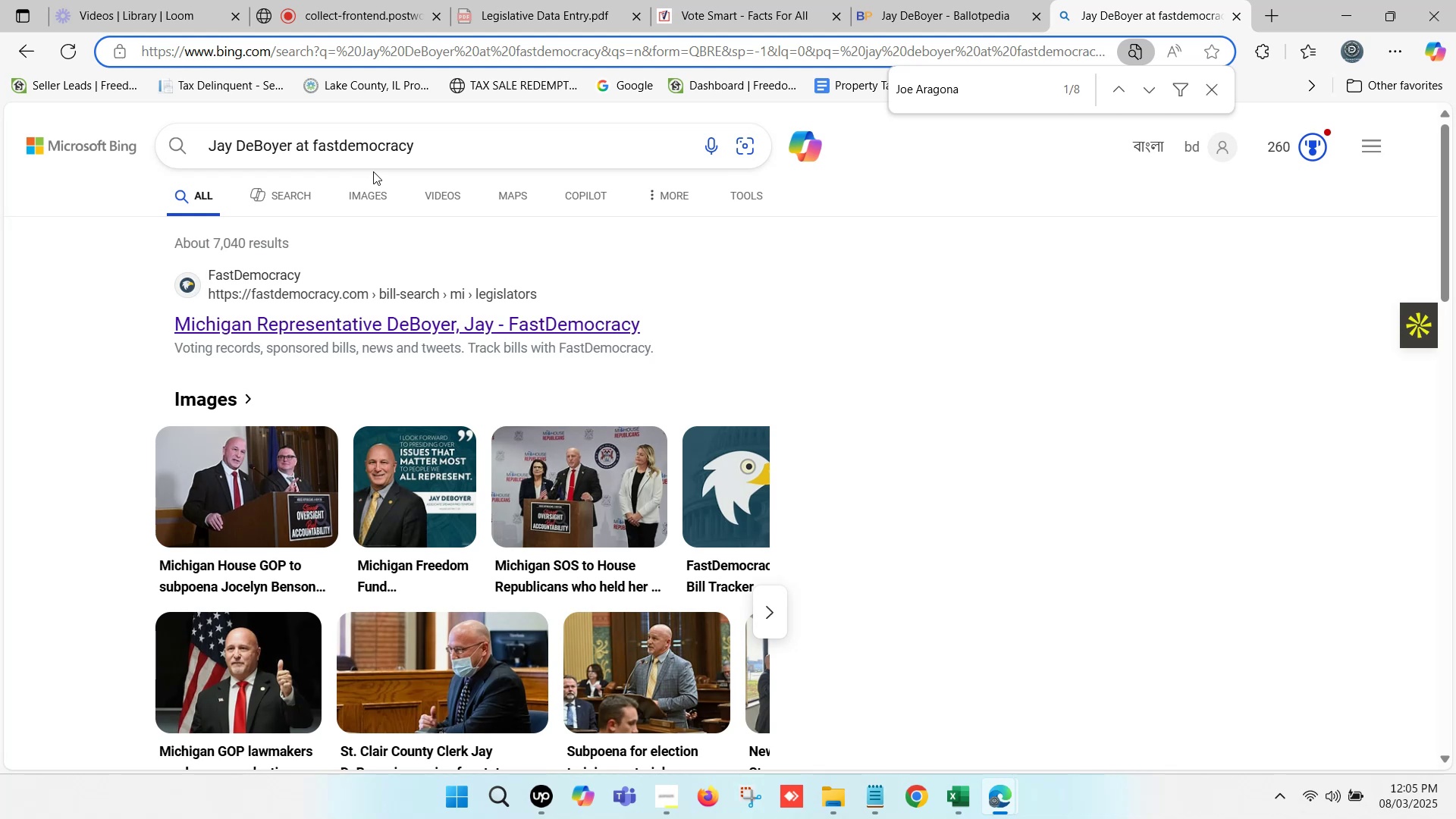 
left_click([528, 147])
 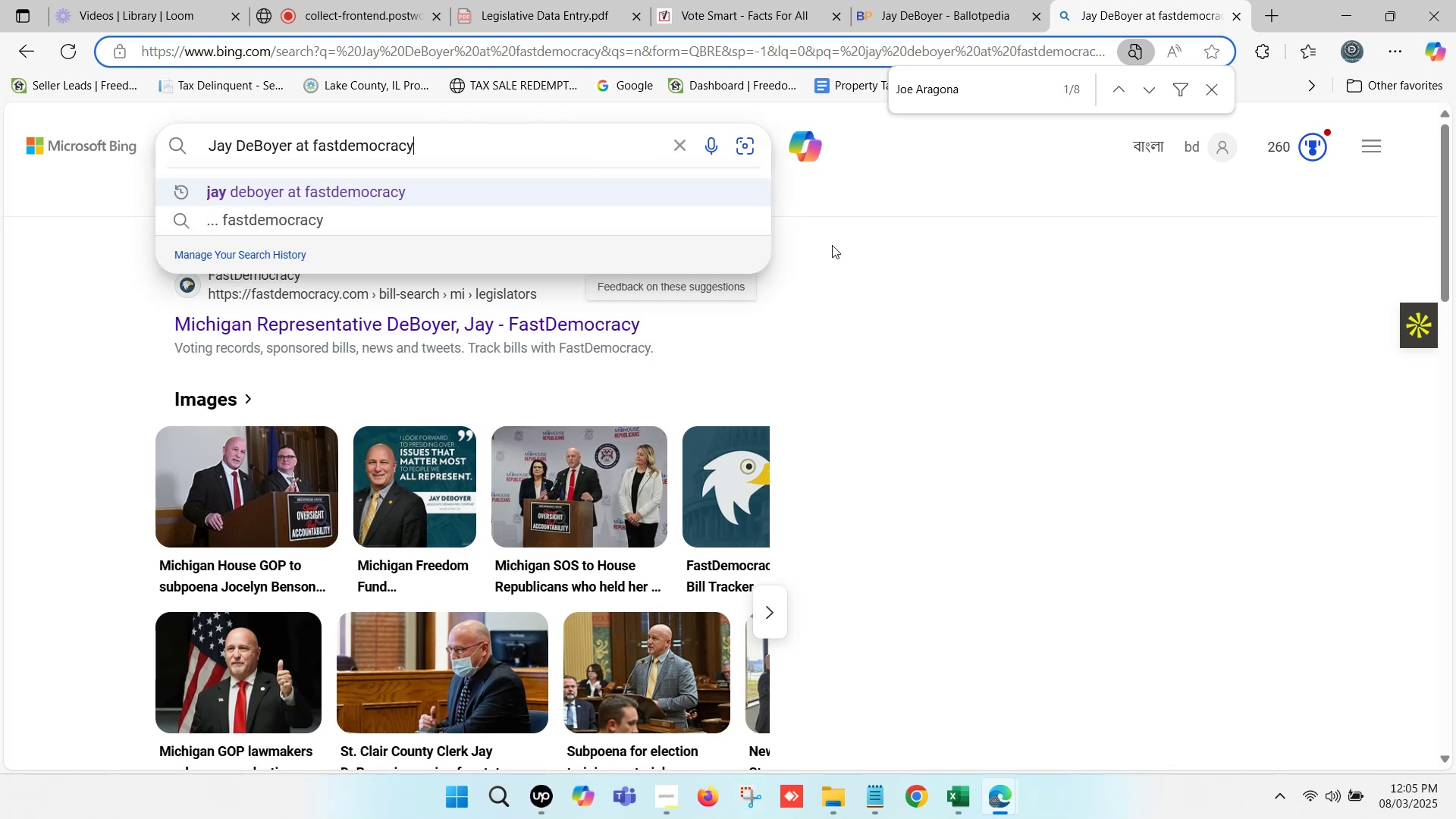 
hold_key(key=ControlLeft, duration=0.64)
left_click([452, 317])
 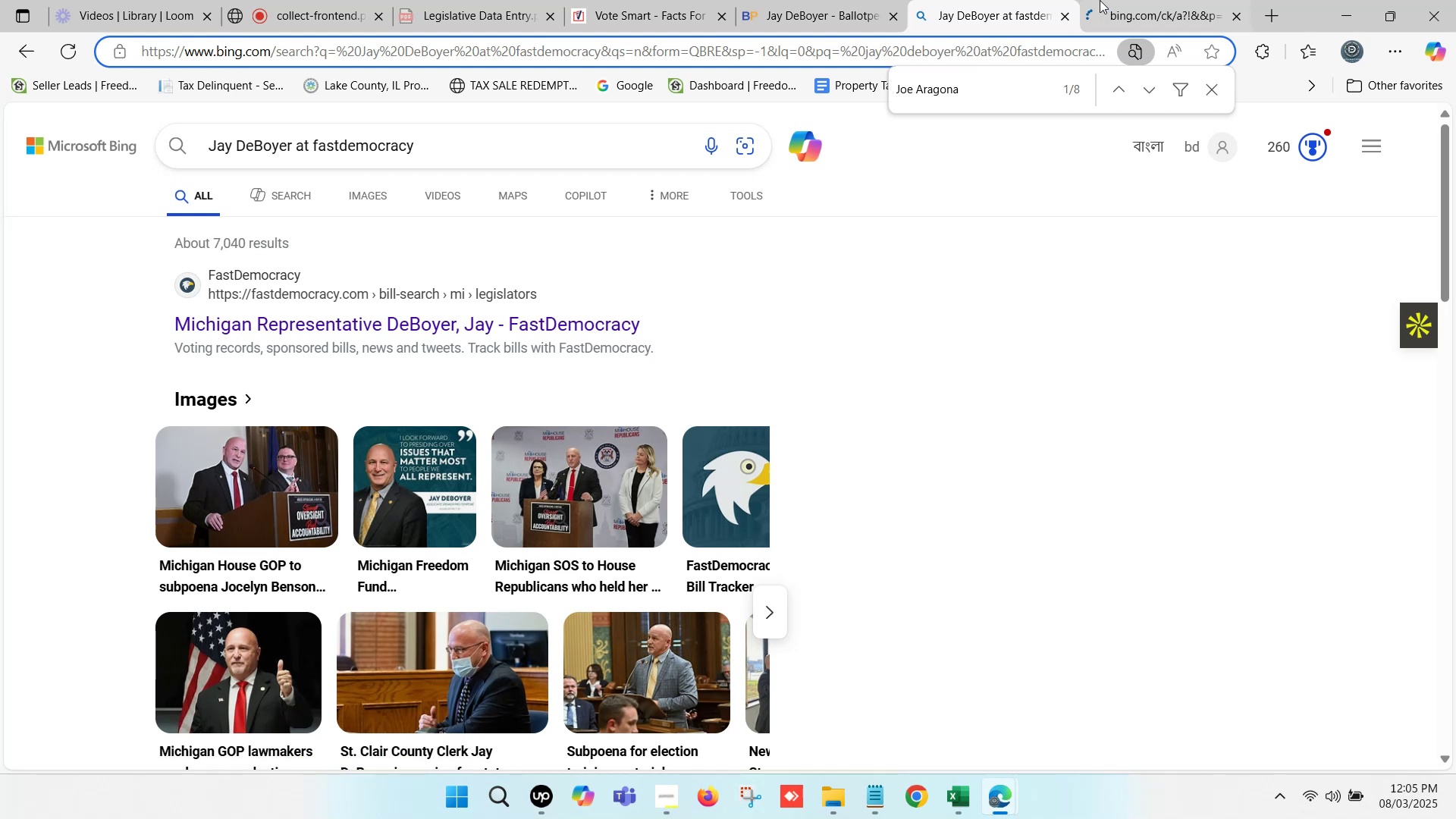 
double_click([1165, 0])
 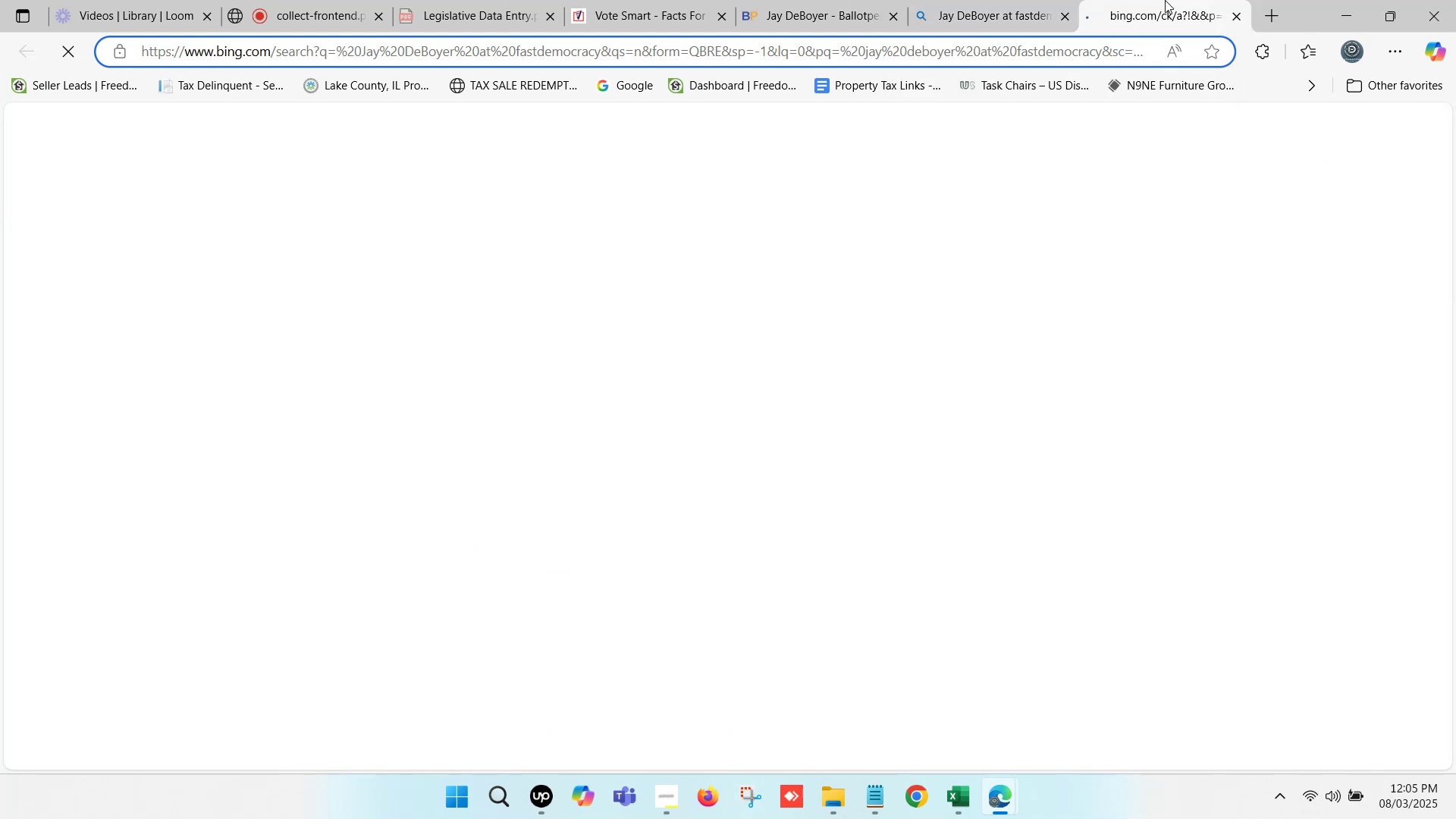 
triple_click([1165, 0])
 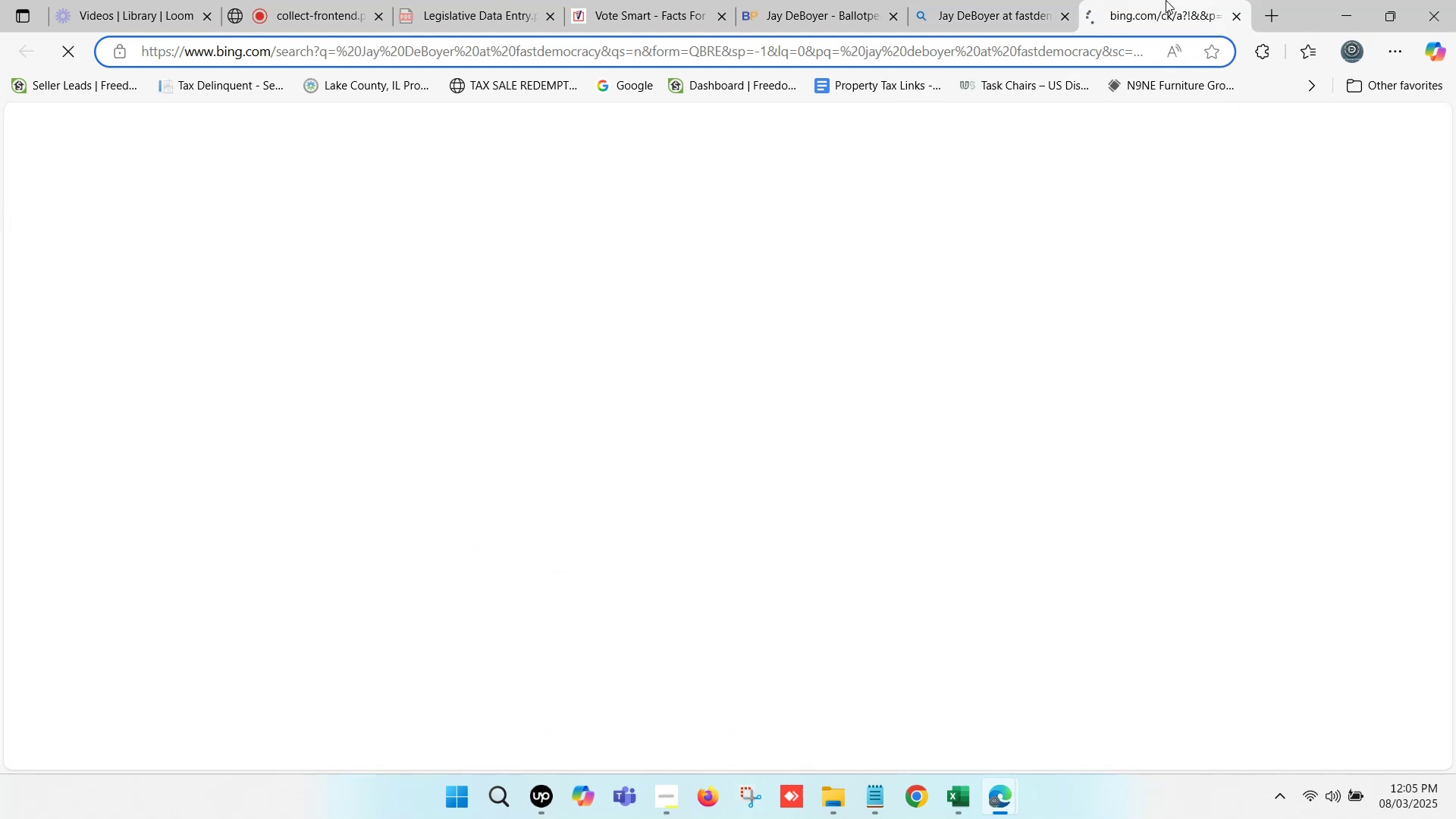 
triple_click([1166, 0])
 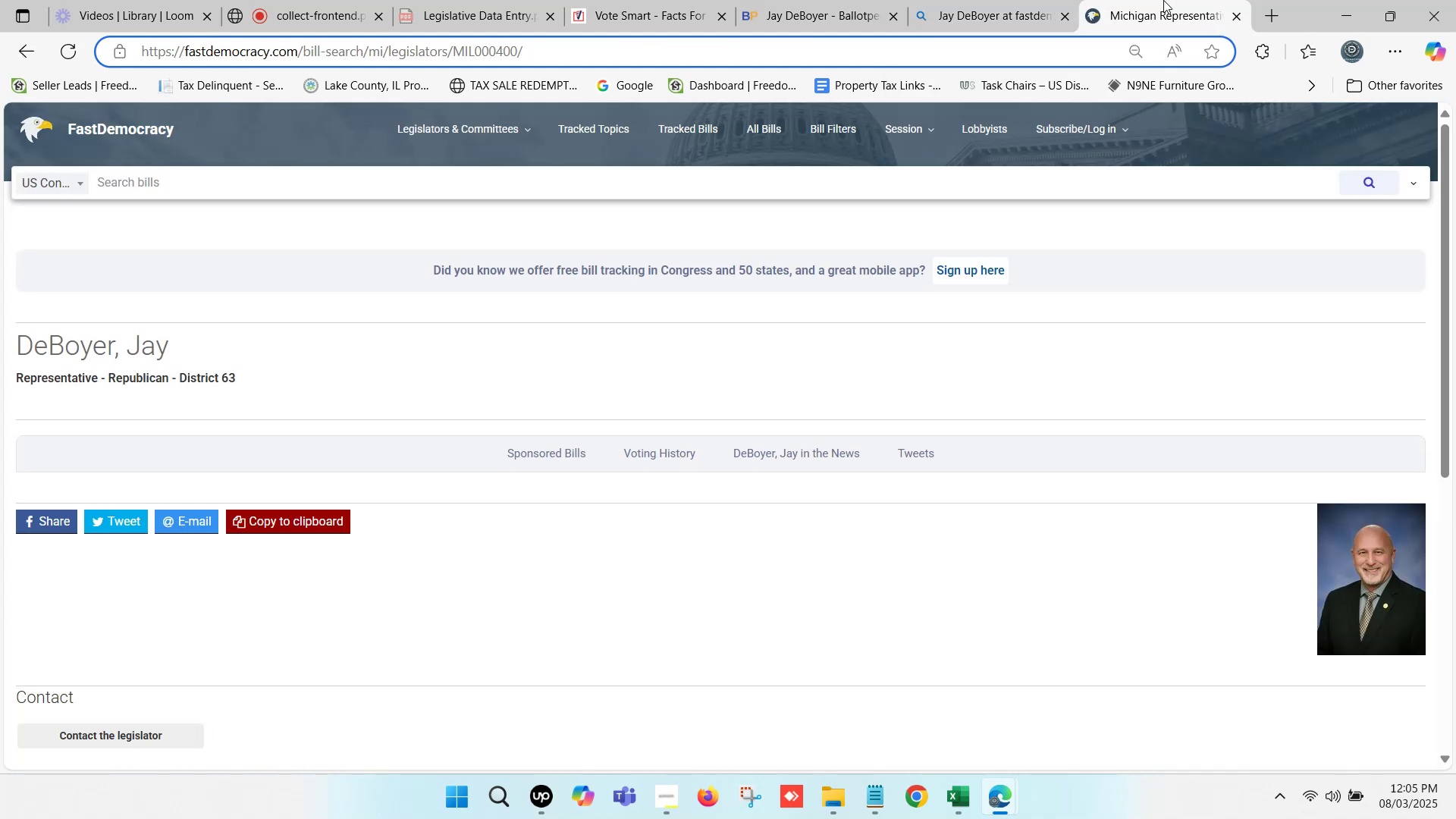 
wait(10.75)
 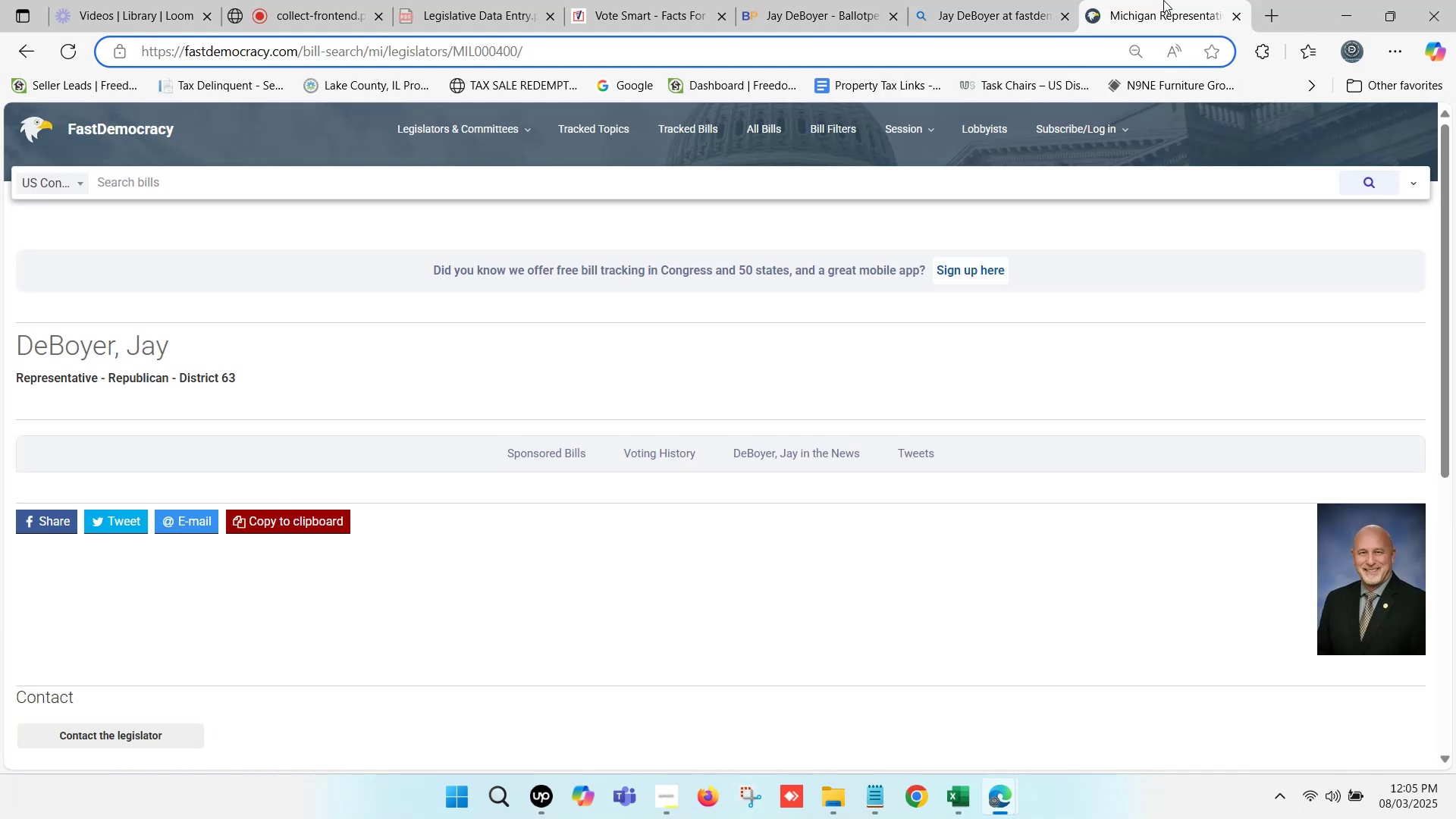 
scroll: coordinate [522, 491], scroll_direction: down, amount: 3.0
 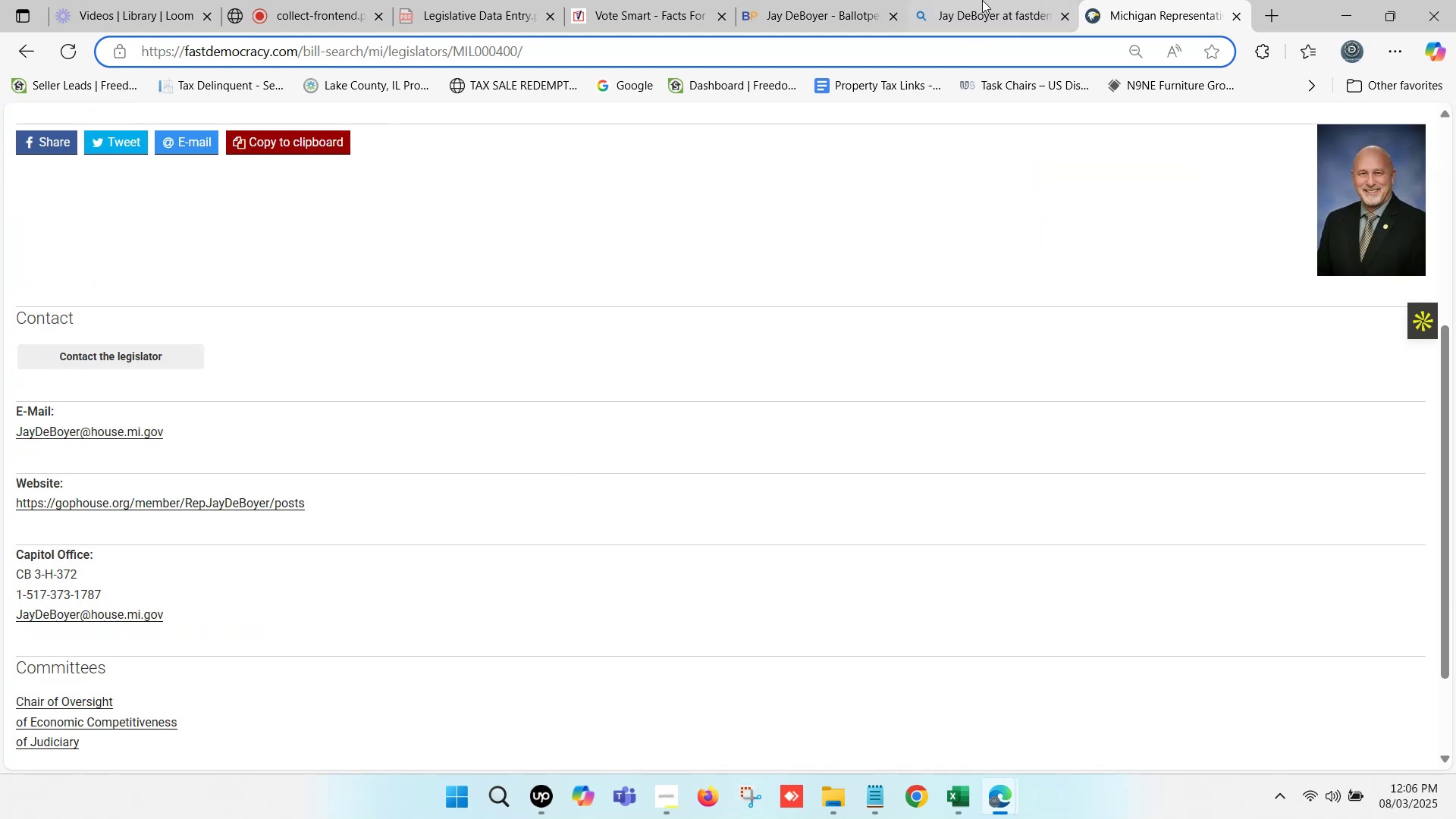 
double_click([983, 0])
 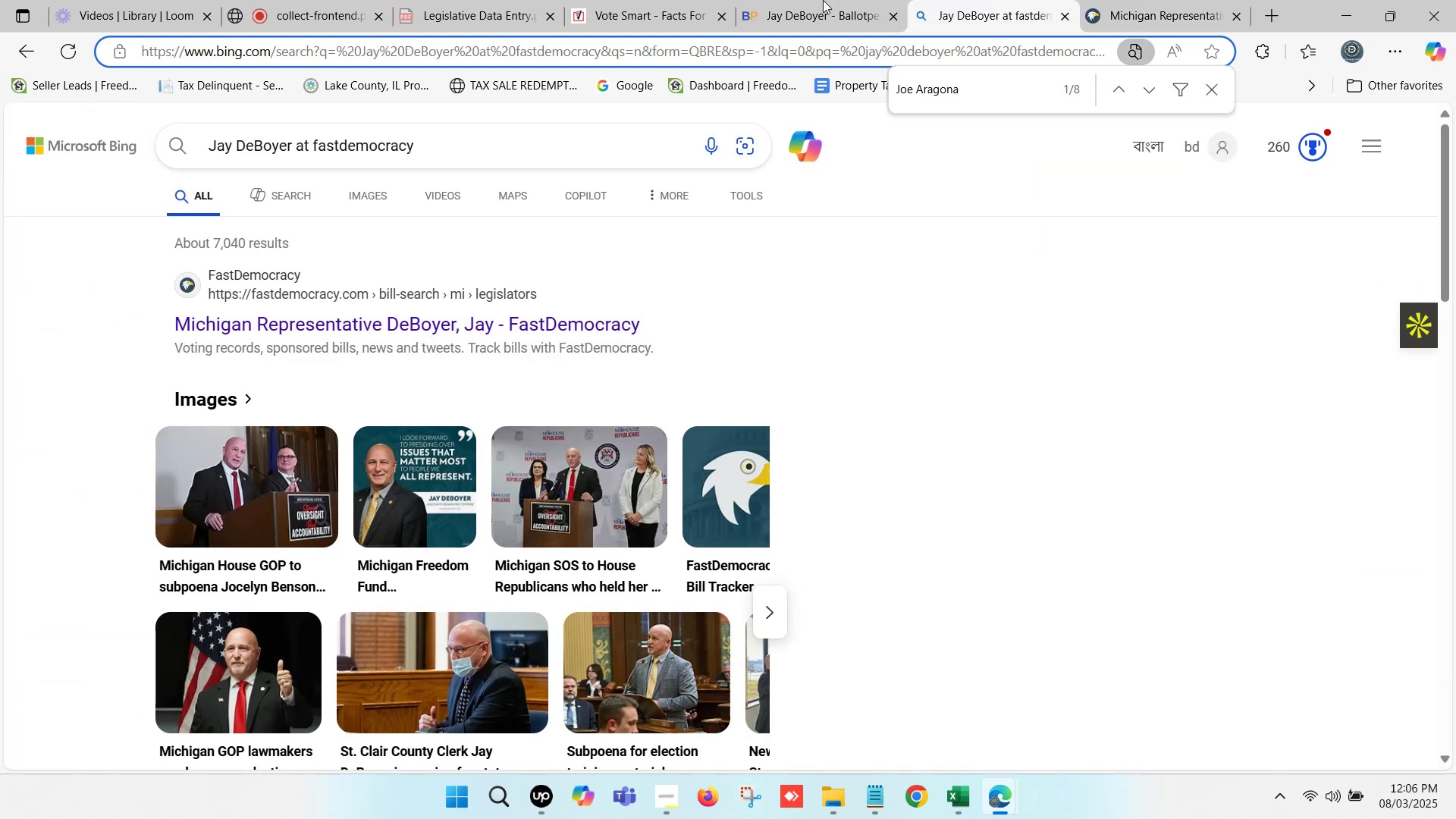 
double_click([812, 0])
 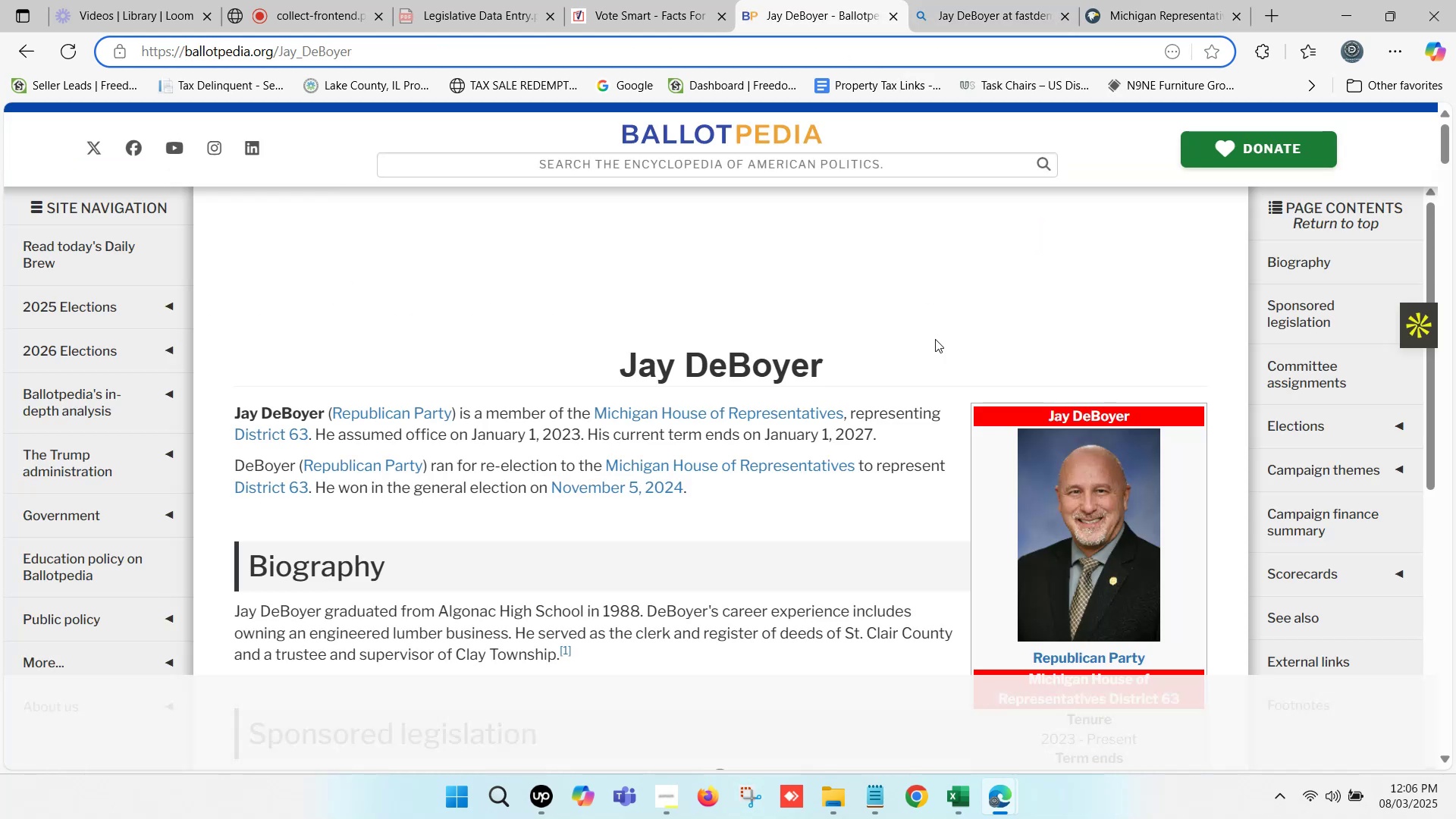 
scroll: coordinate [807, 401], scroll_direction: down, amount: 1.0
 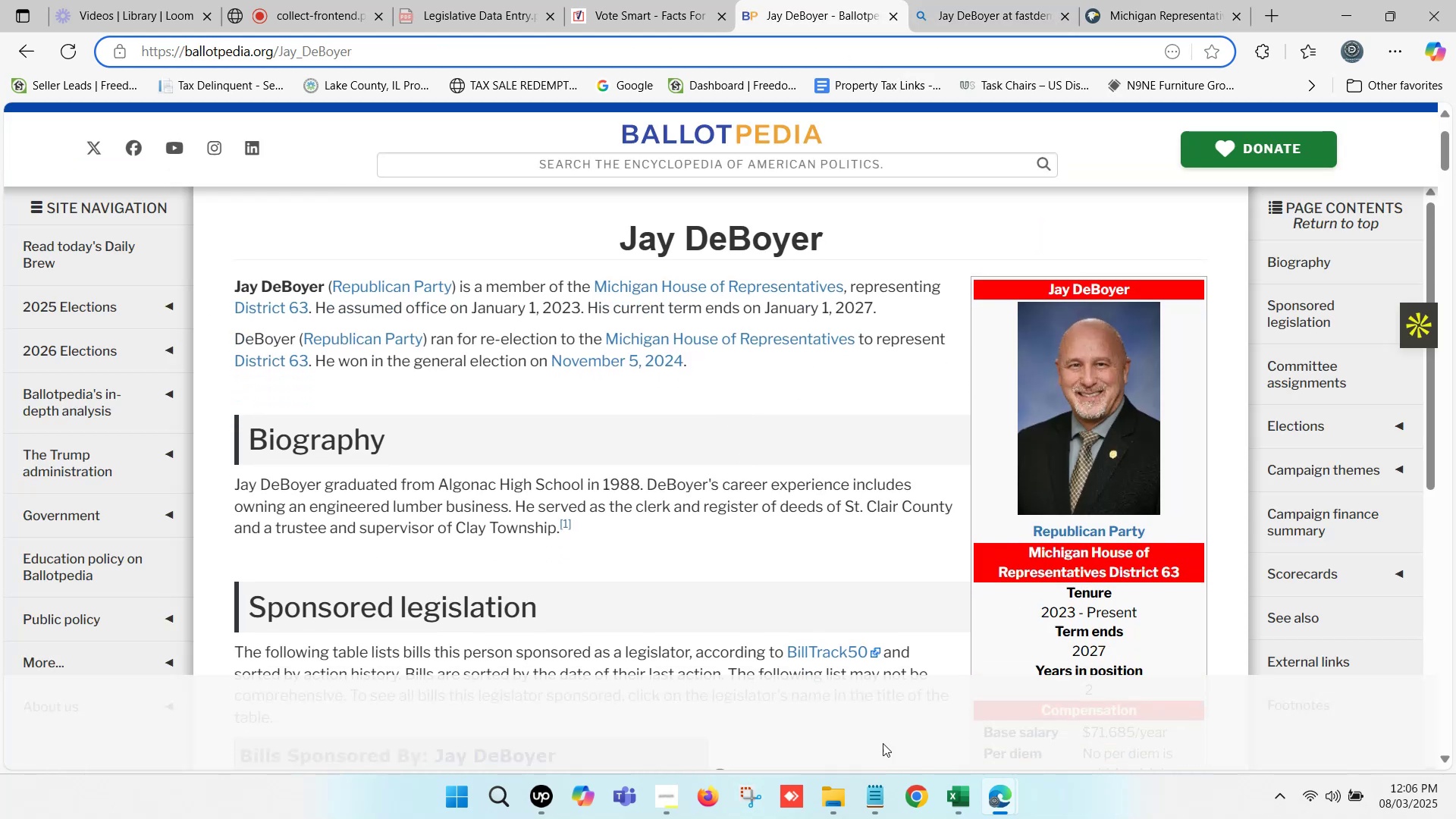 
left_click([976, 817])
 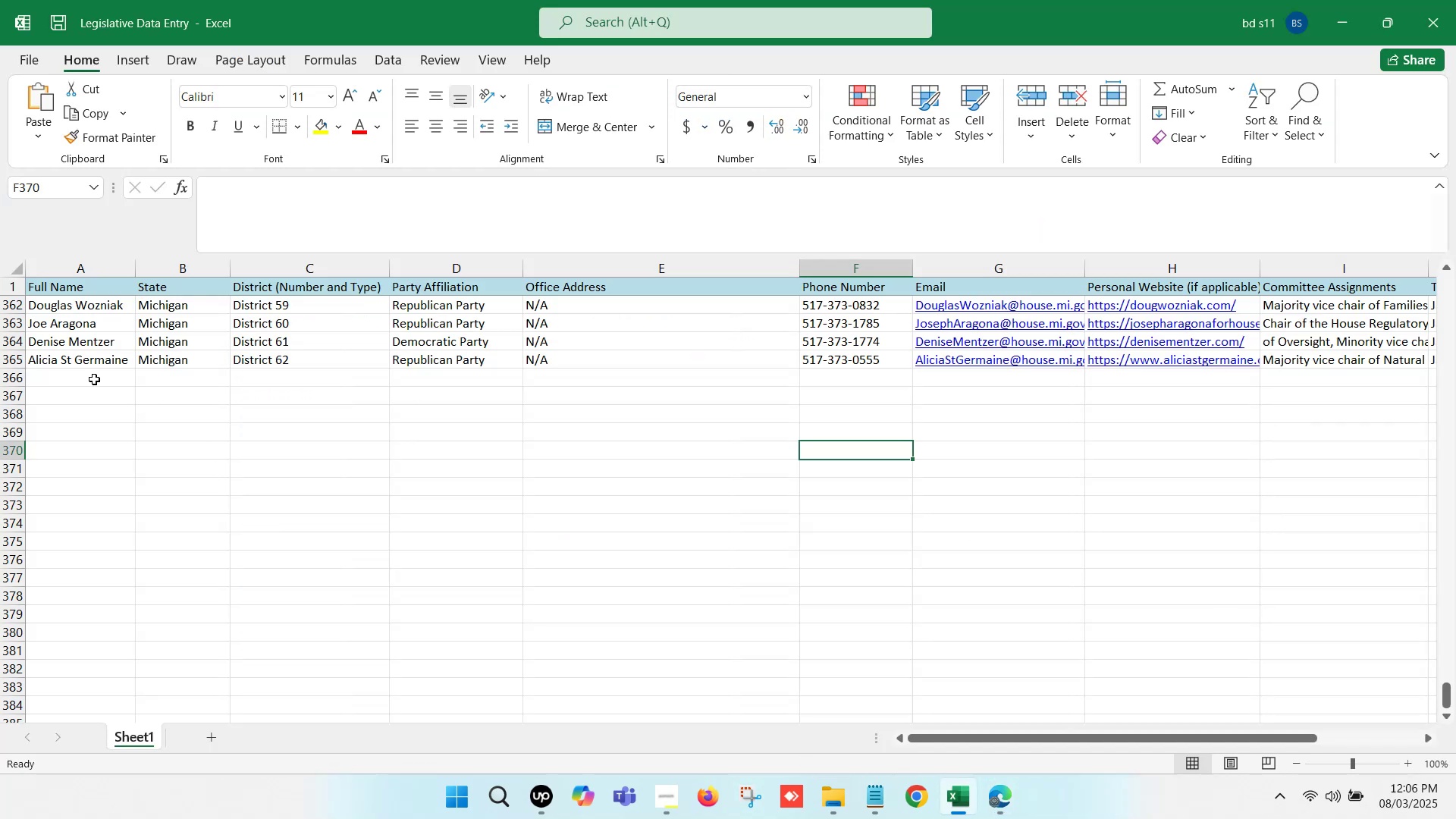 
double_click([93, 378])
 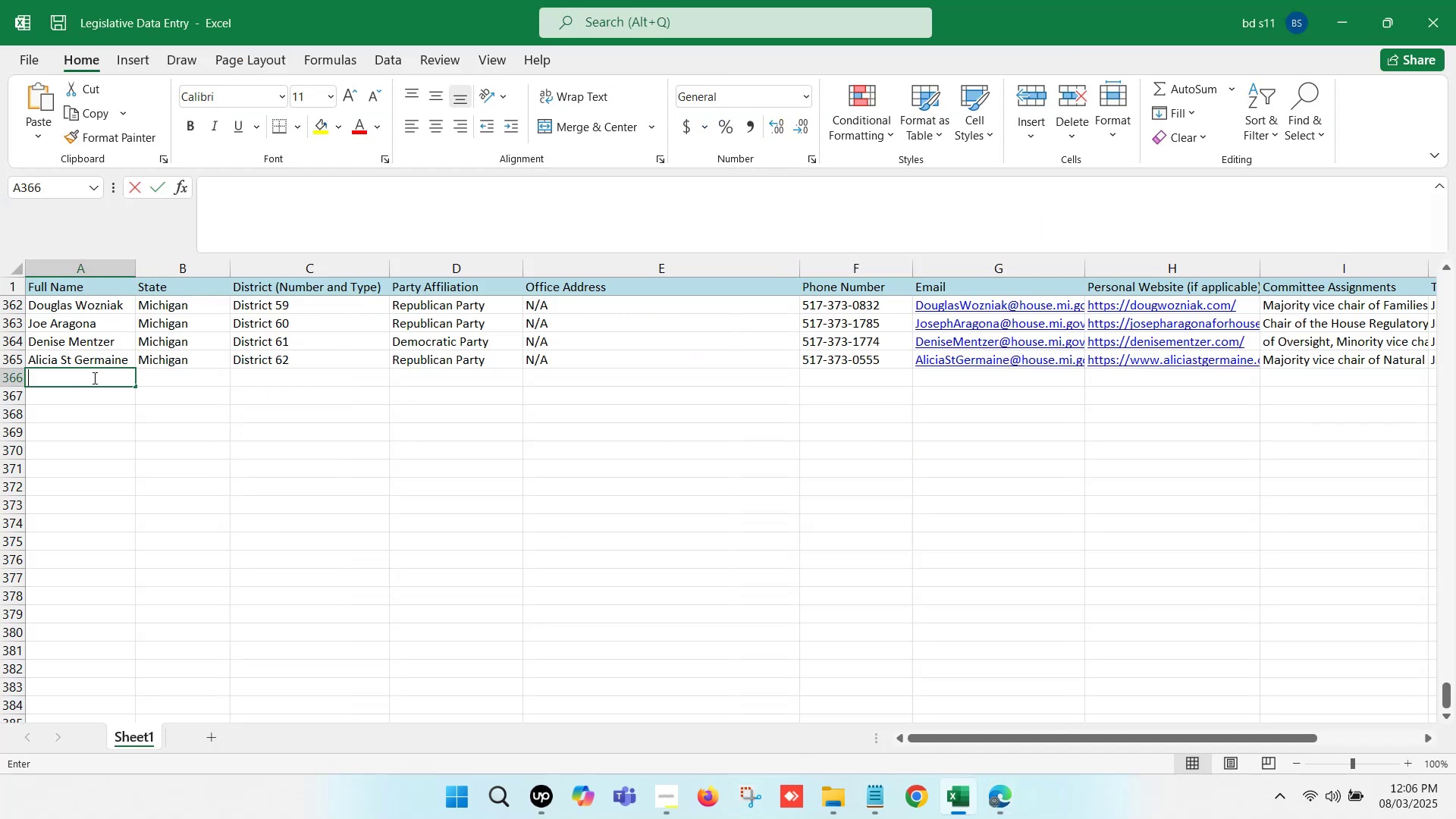 
key(Control+V)
 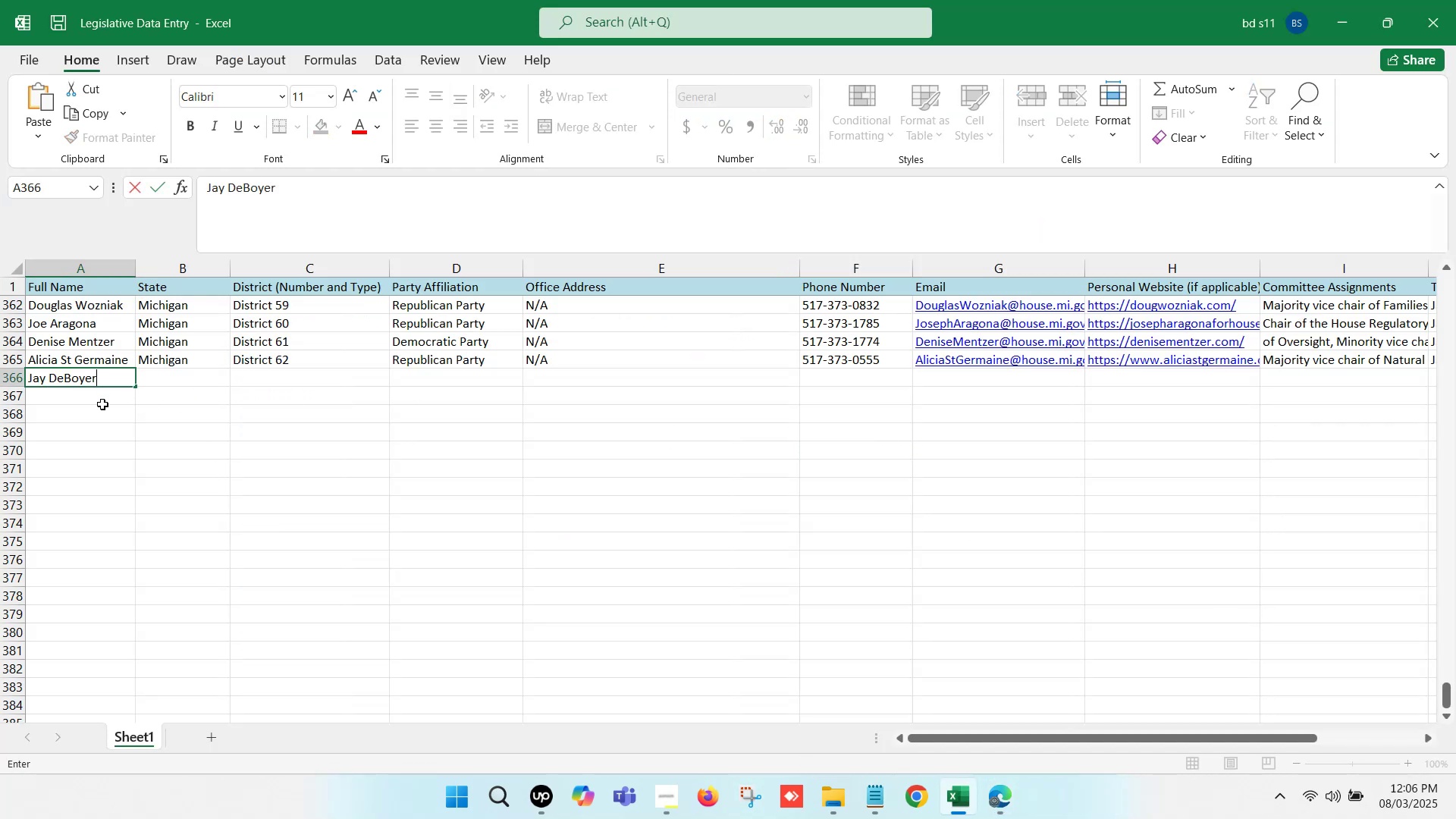 
left_click([102, 411])
 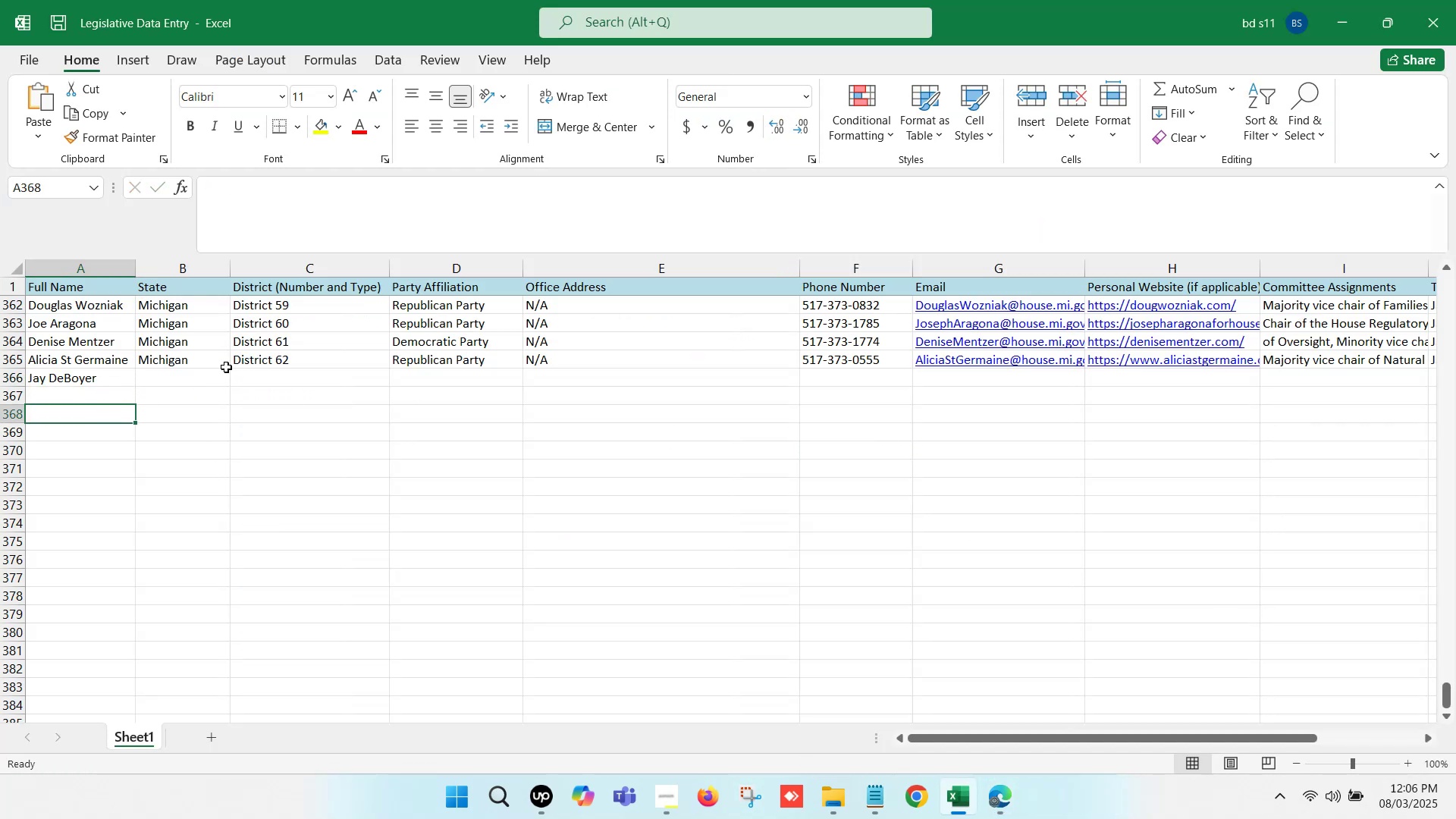 
left_click_drag(start_coordinate=[206, 362], to_coordinate=[534, 353])
 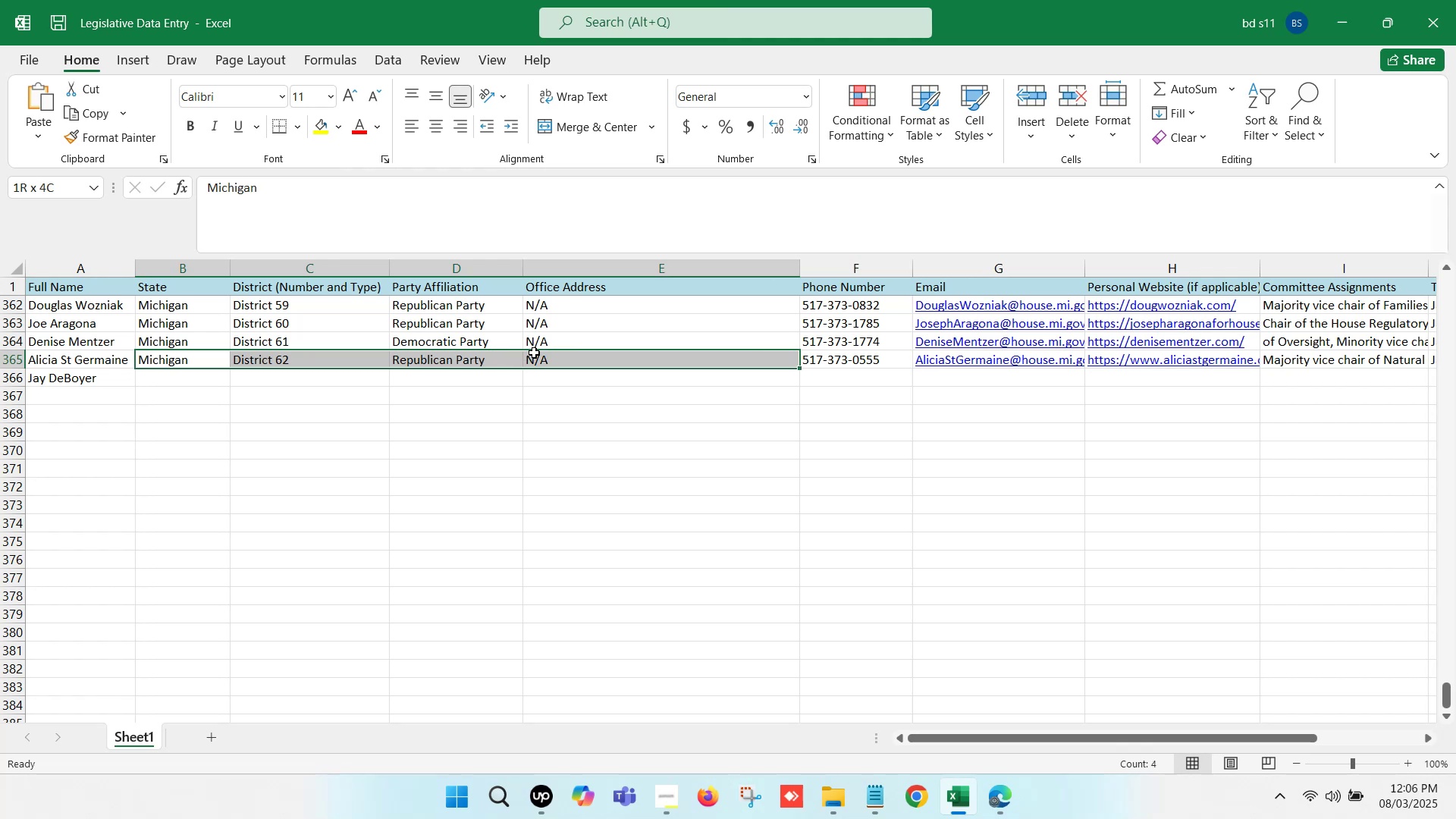 
key(Control+C)
 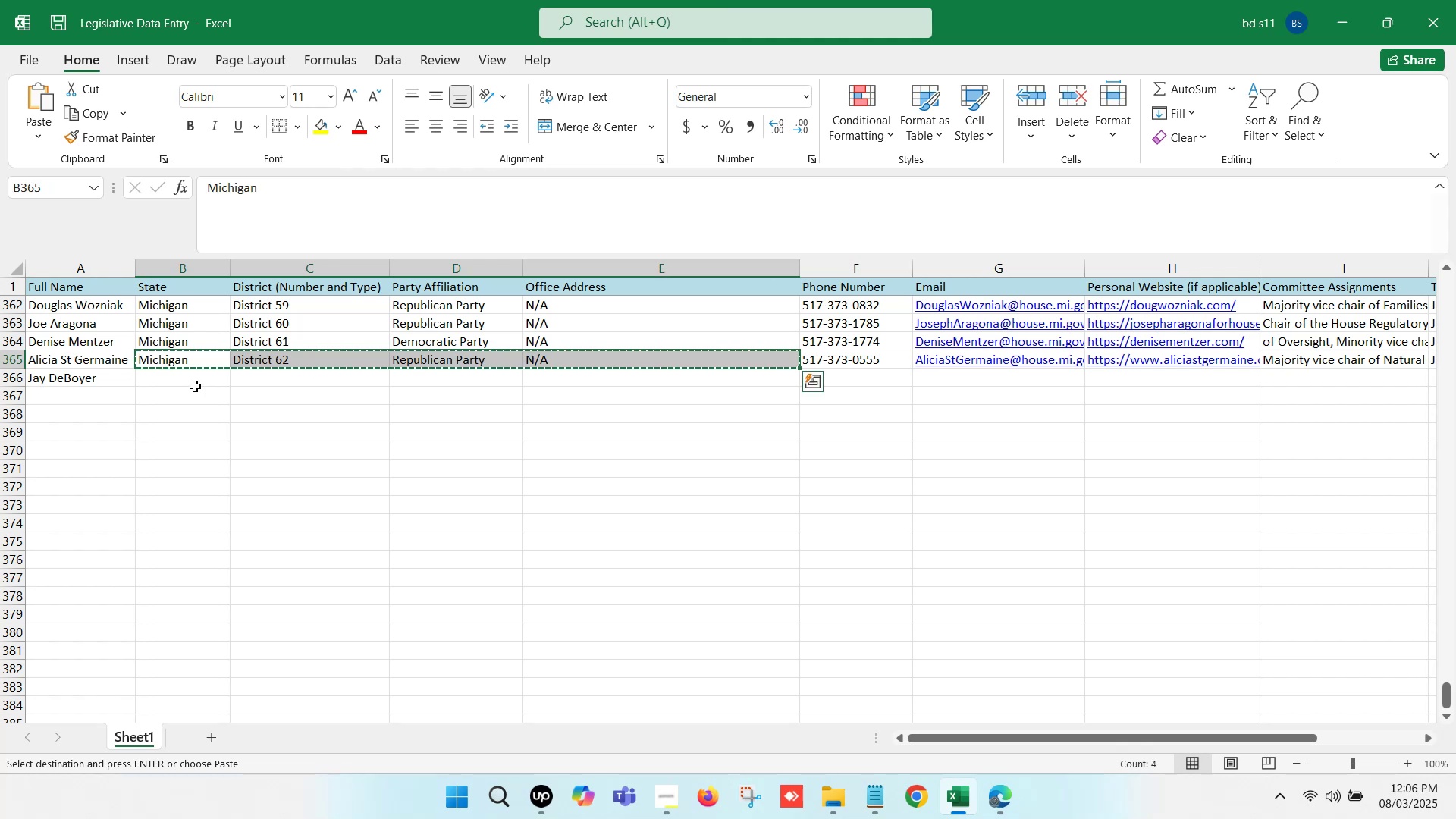 
left_click([193, 382])
 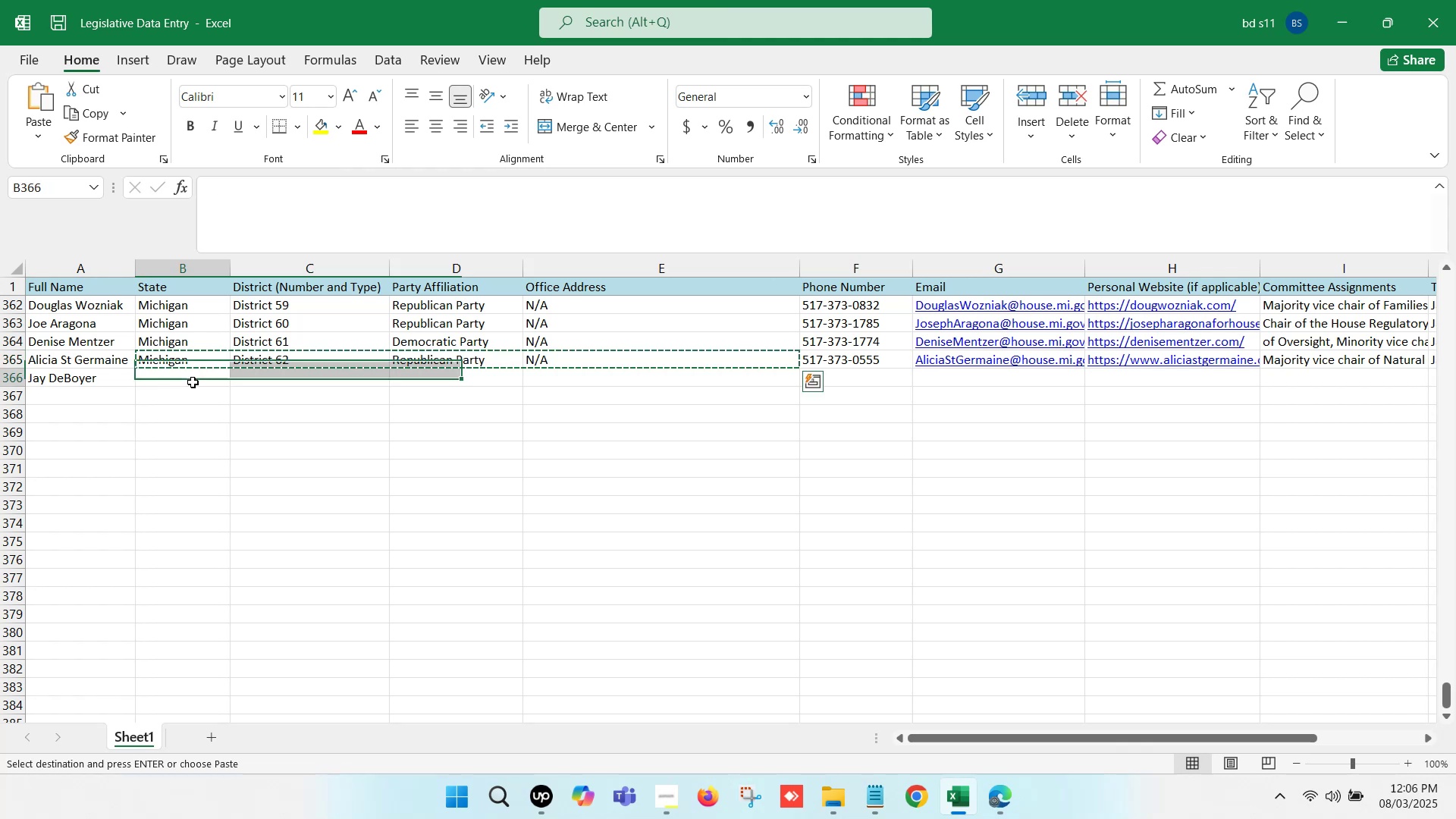 
key(Control+ControlLeft)
 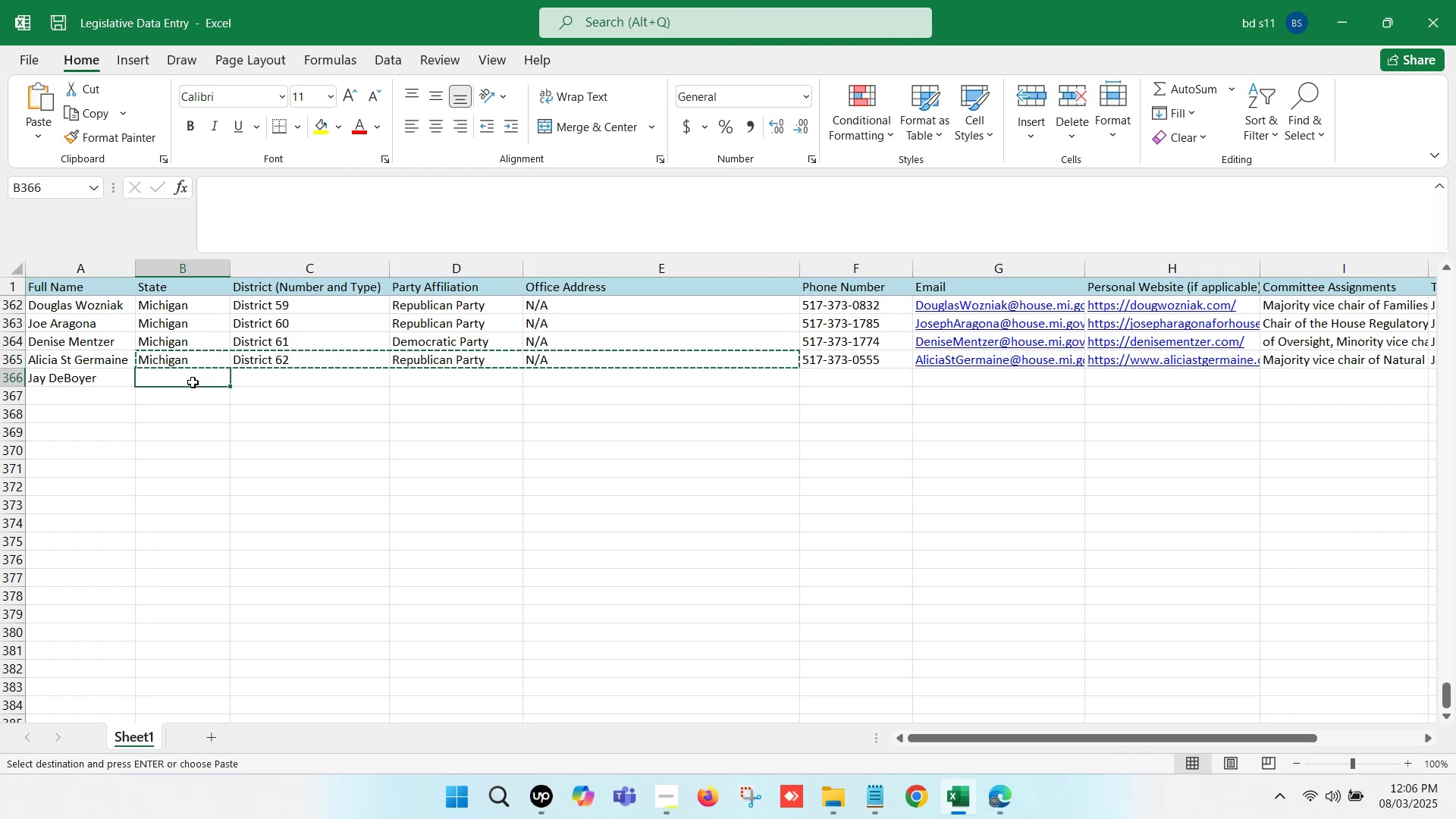 
key(Control+V)
 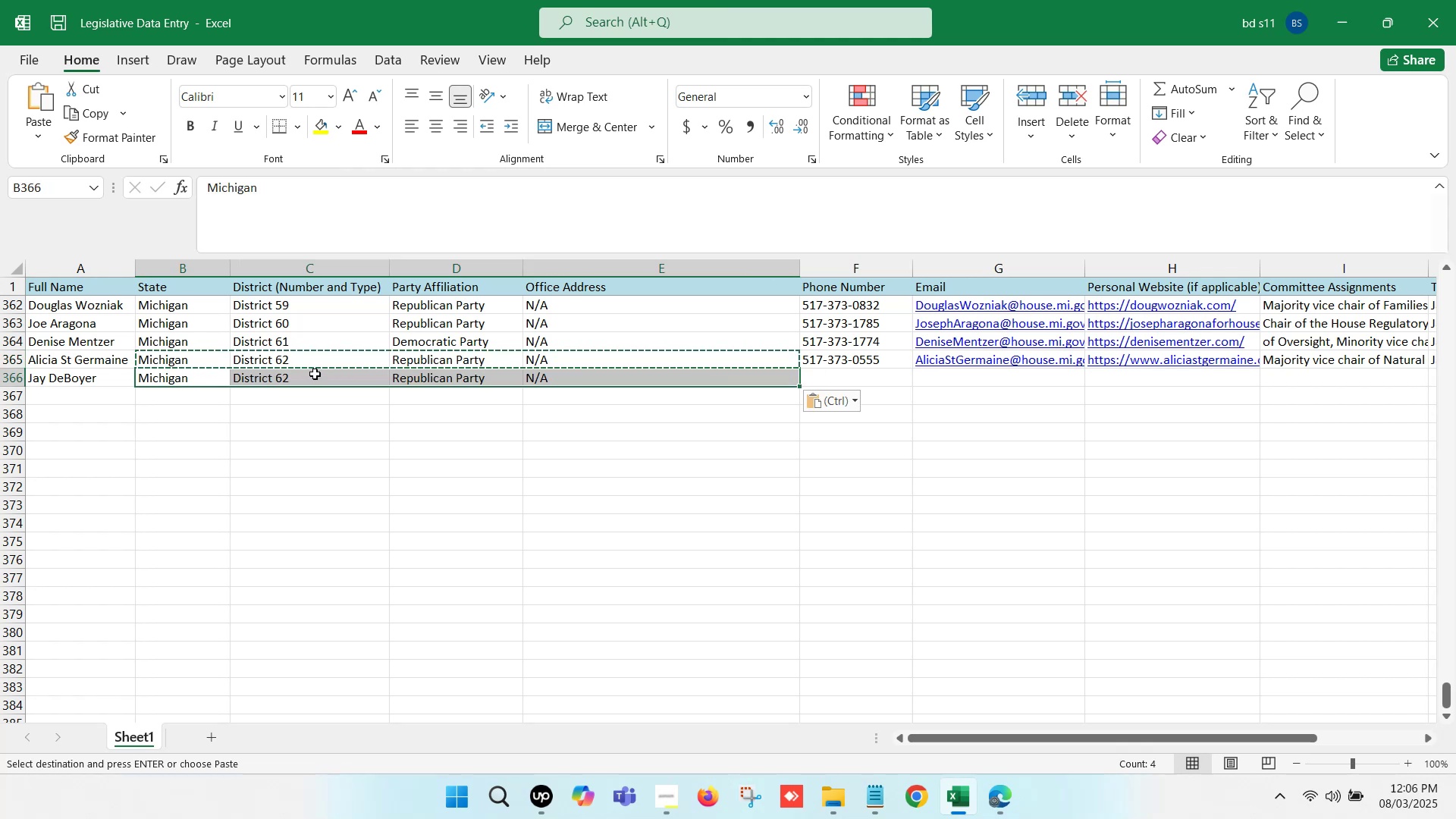 
double_click([315, 374])
 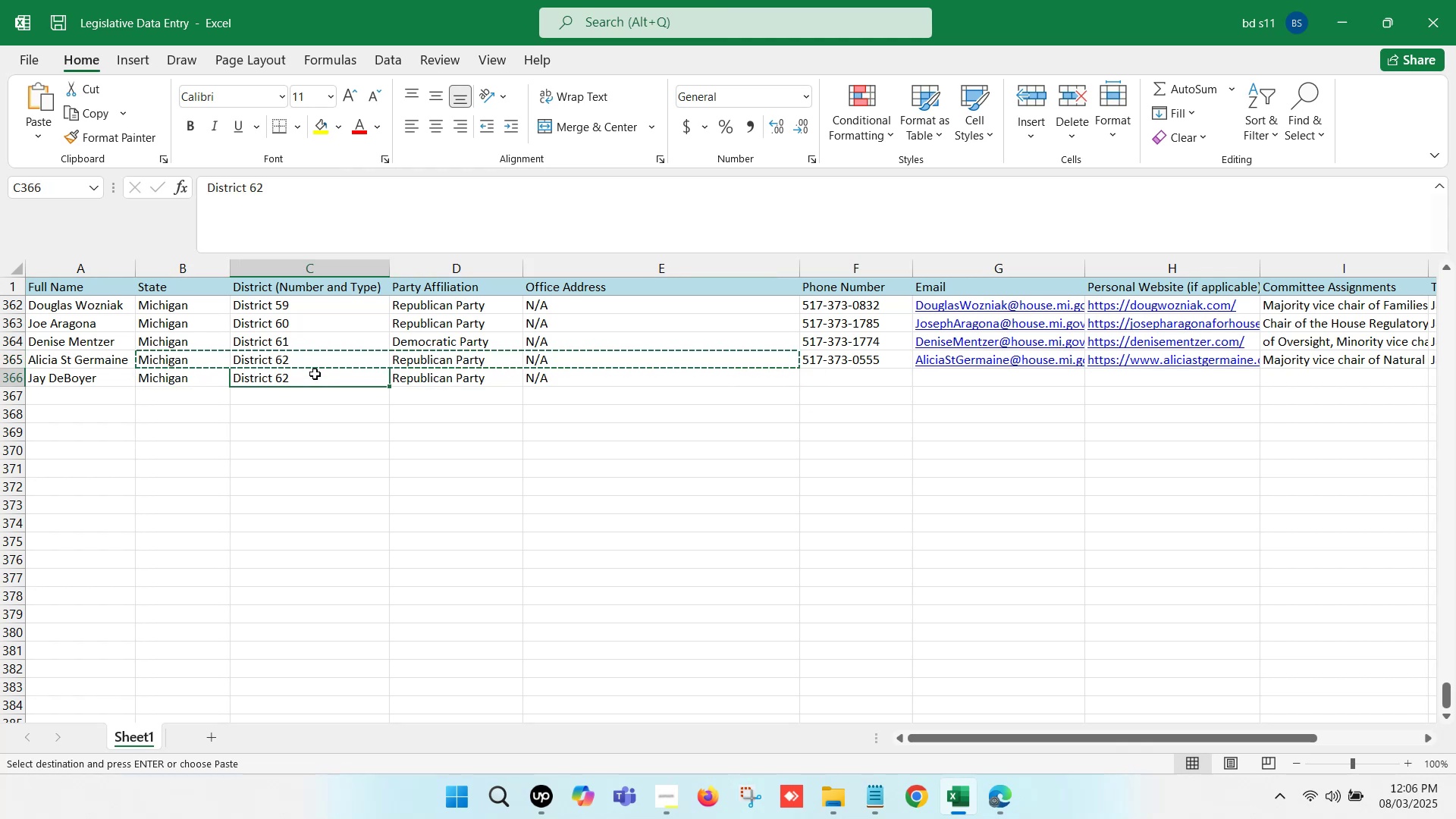 
key(Backspace)
 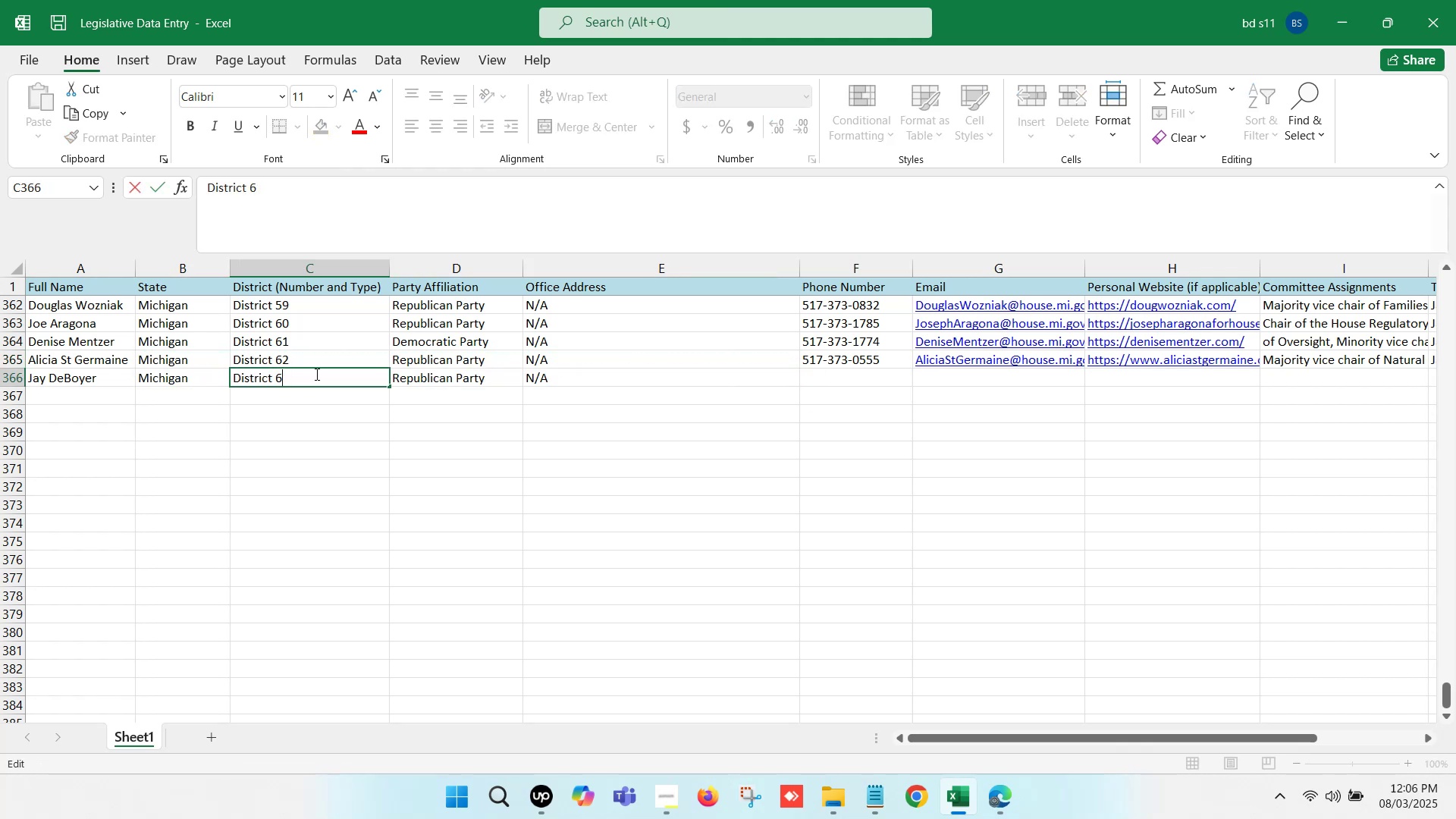 
key(3)
 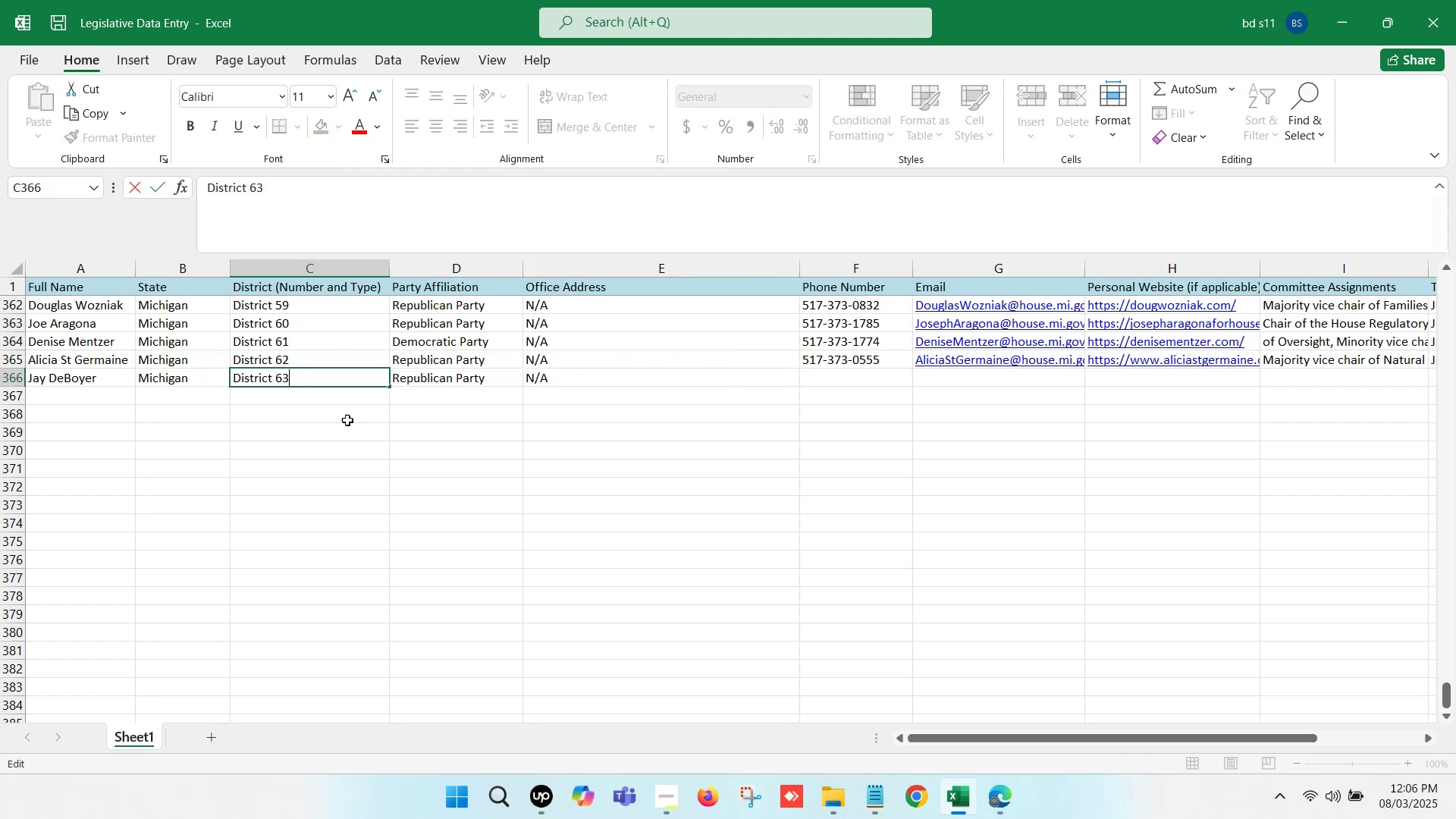 
left_click([372, 451])
 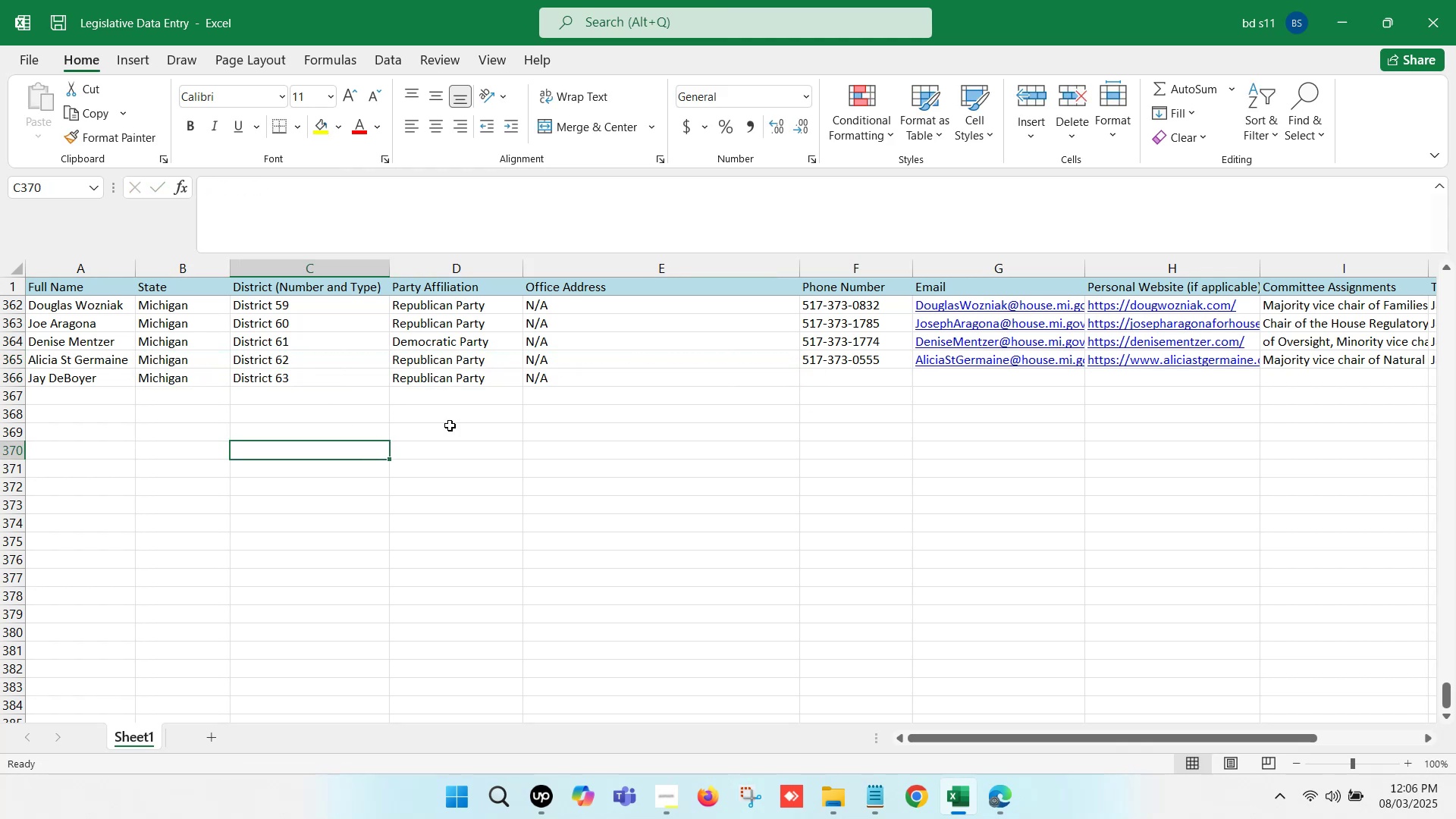 
key(Control+S)
 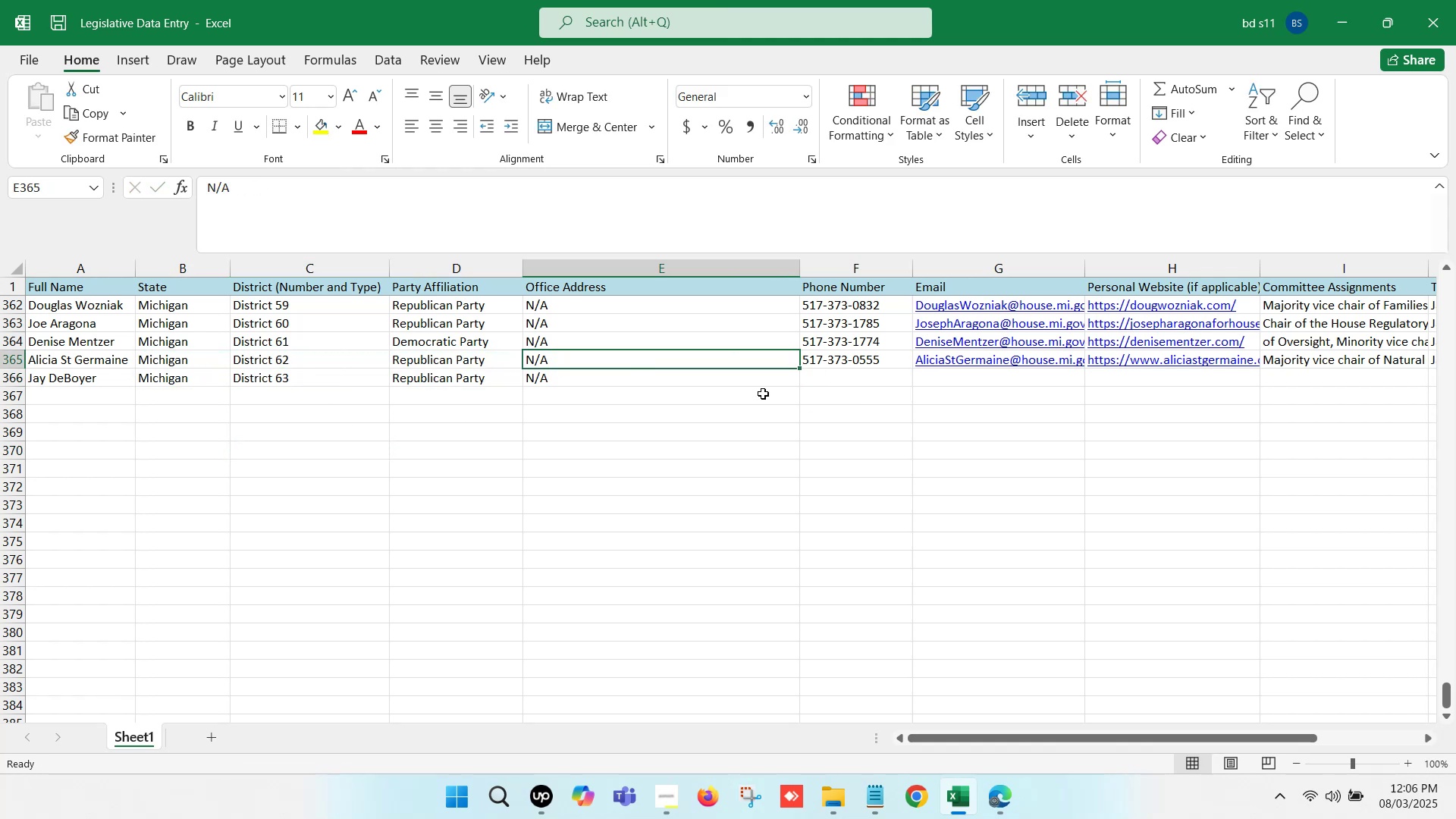 
left_click([839, 376])
 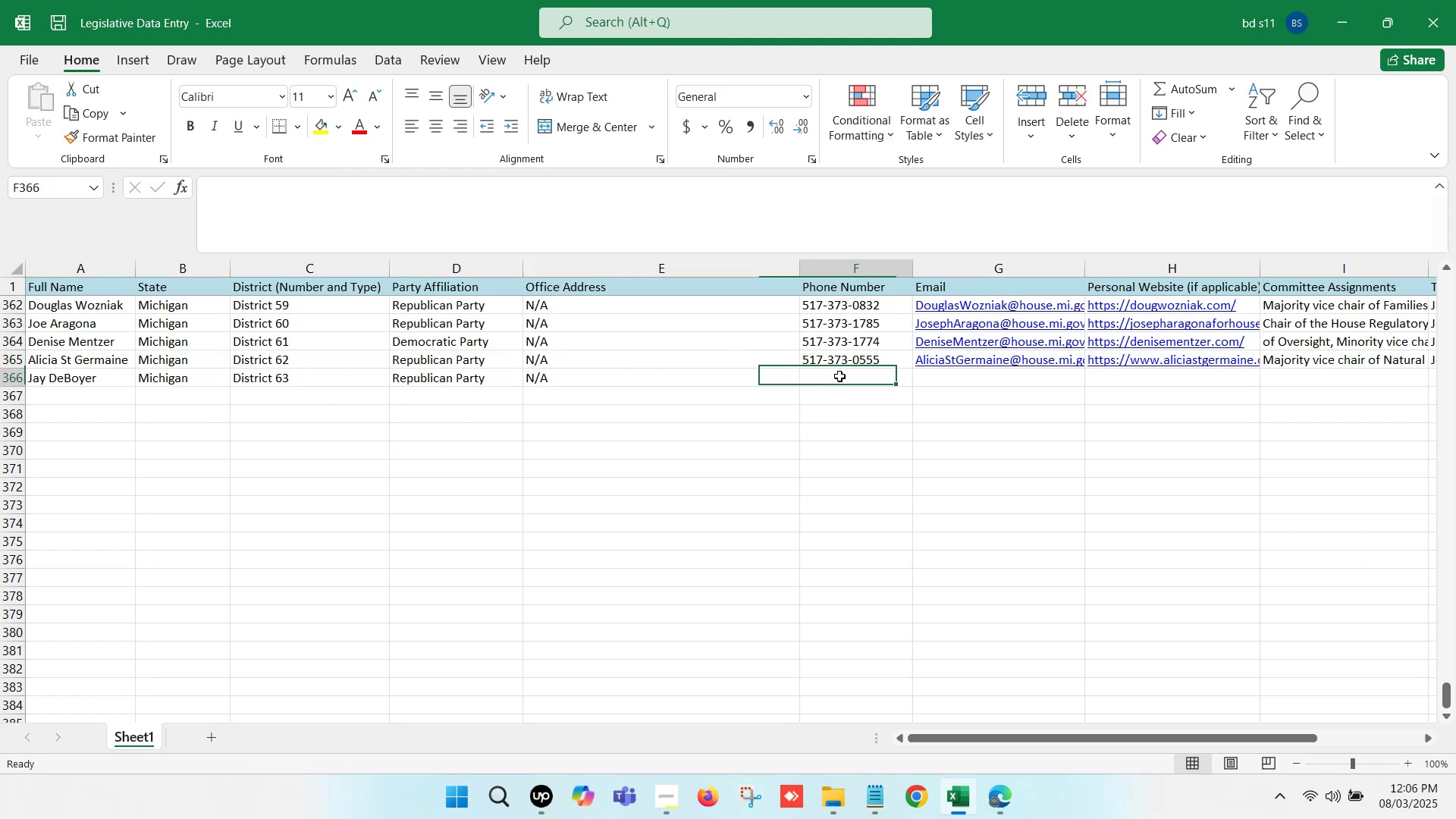 
key(ArrowRight)
 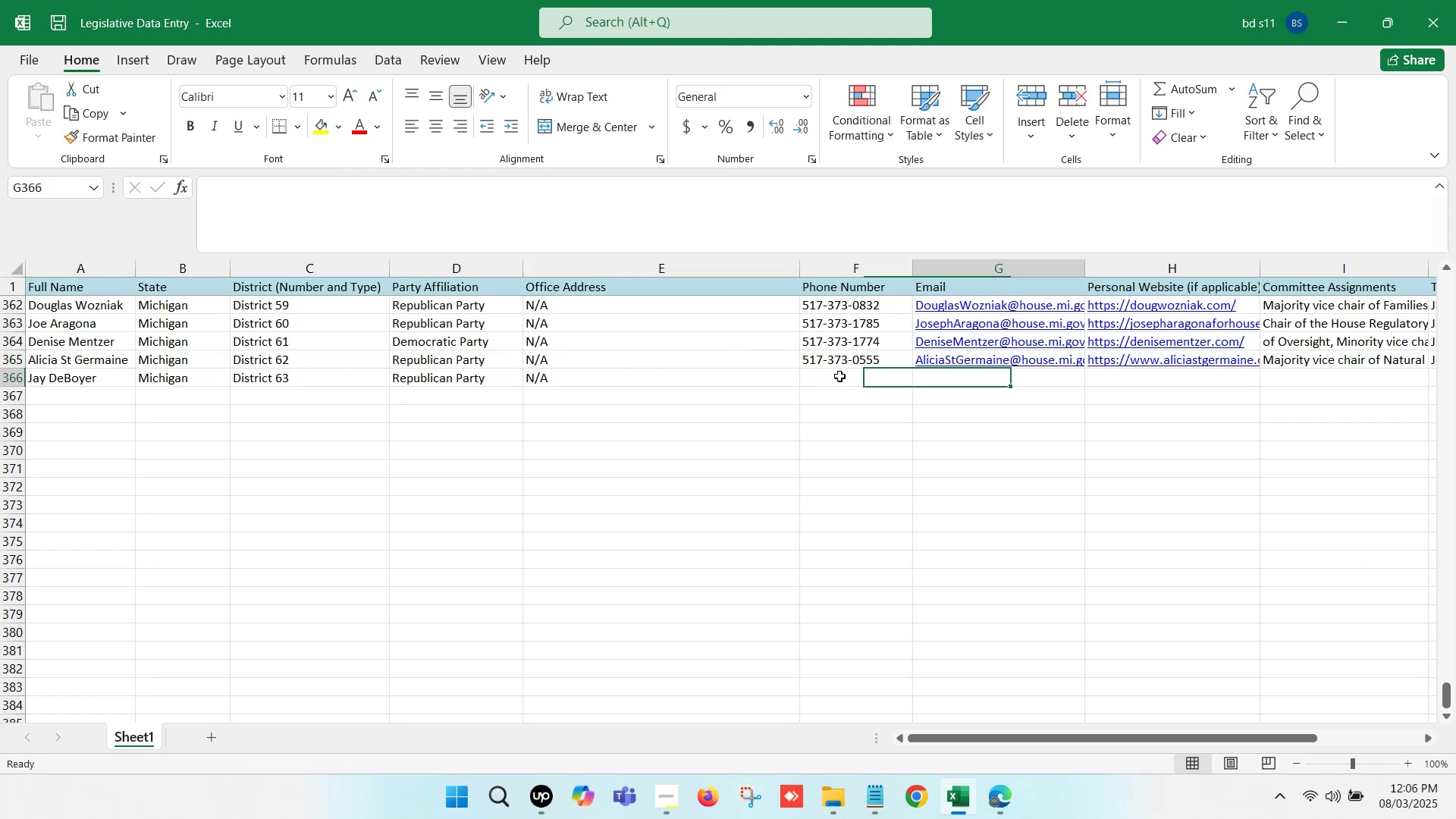 
key(ArrowRight)
 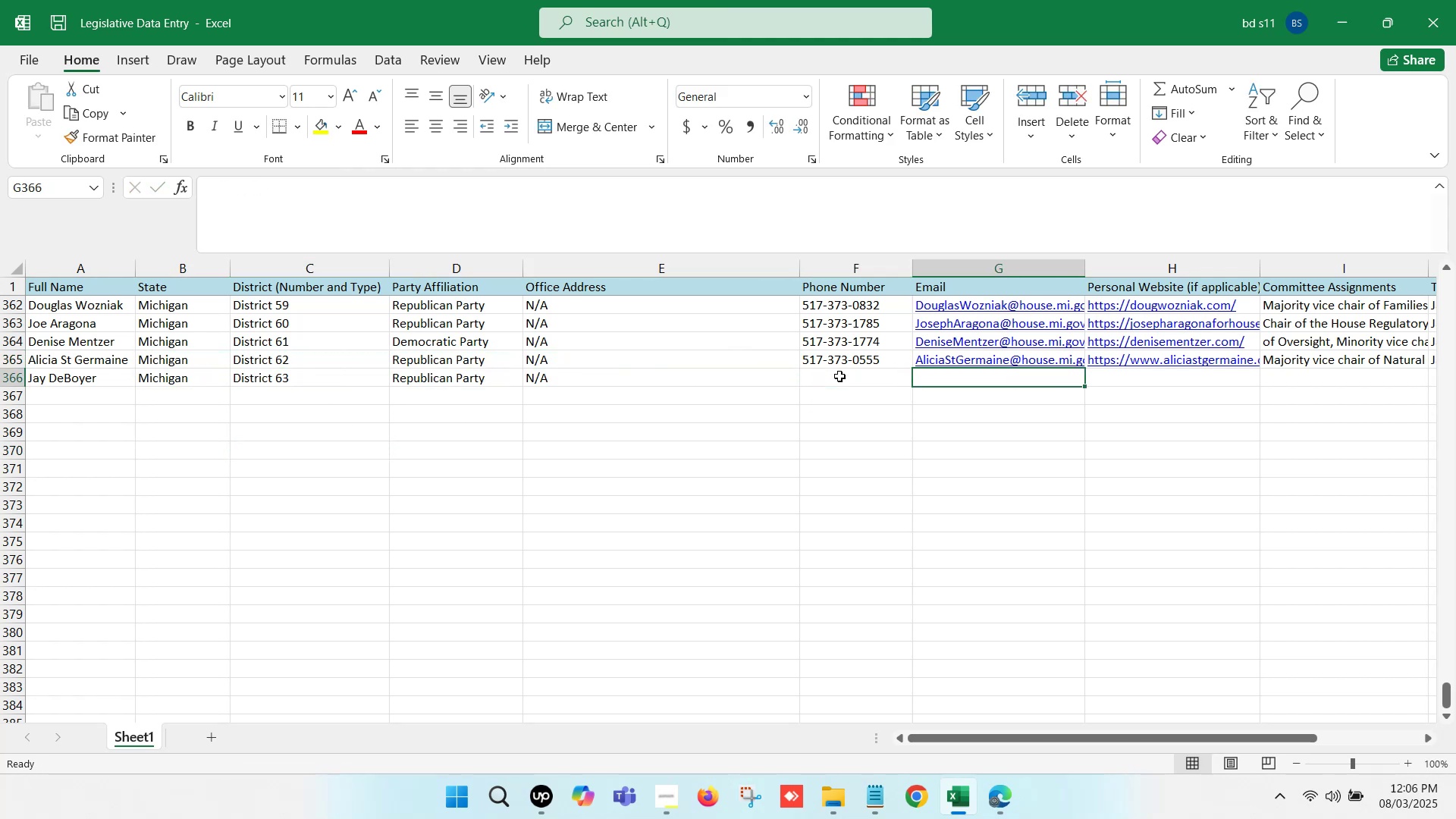 
key(ArrowRight)
 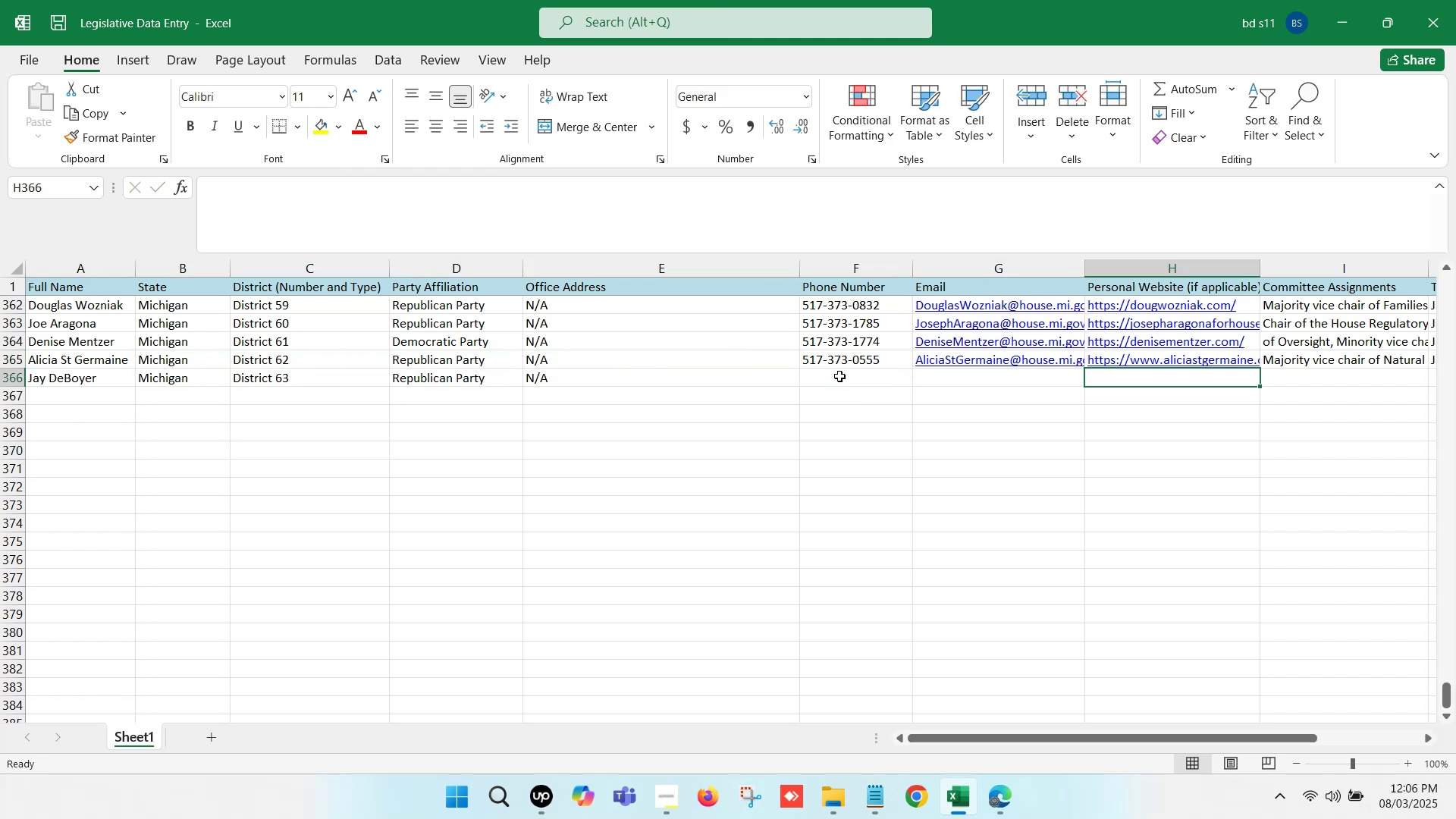 
key(ArrowRight)
 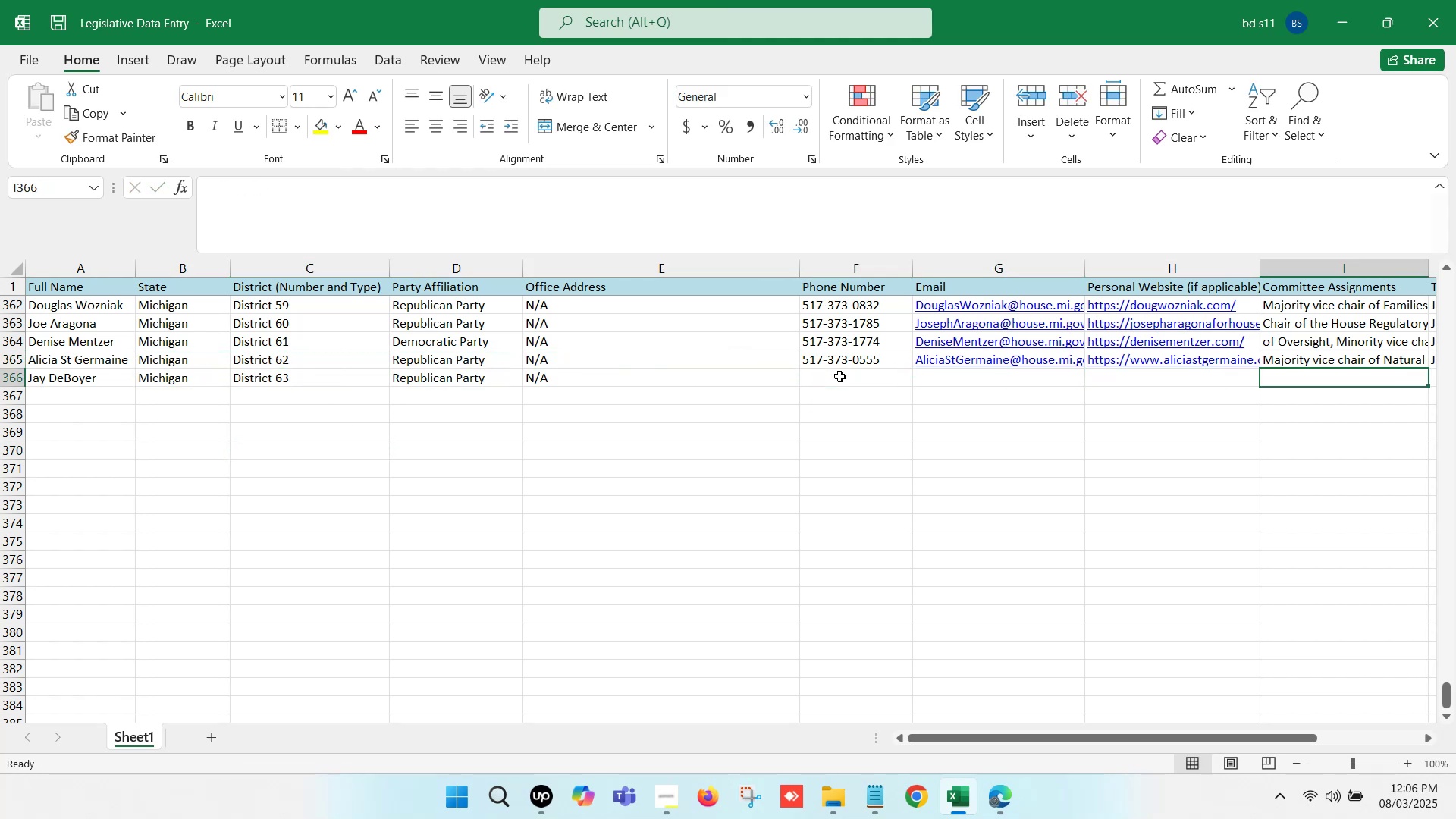 
key(ArrowRight)
 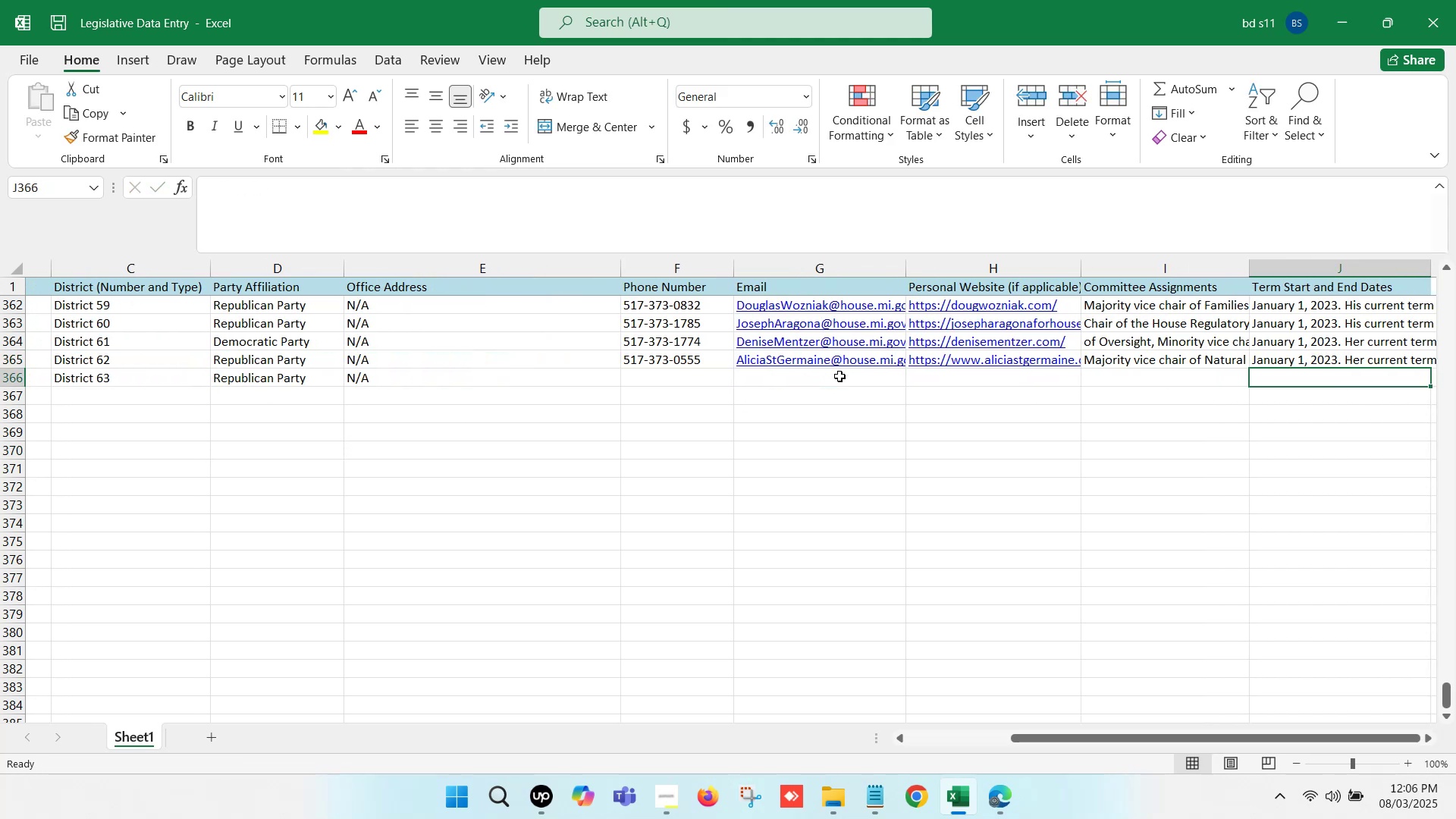 
key(ArrowRight)
 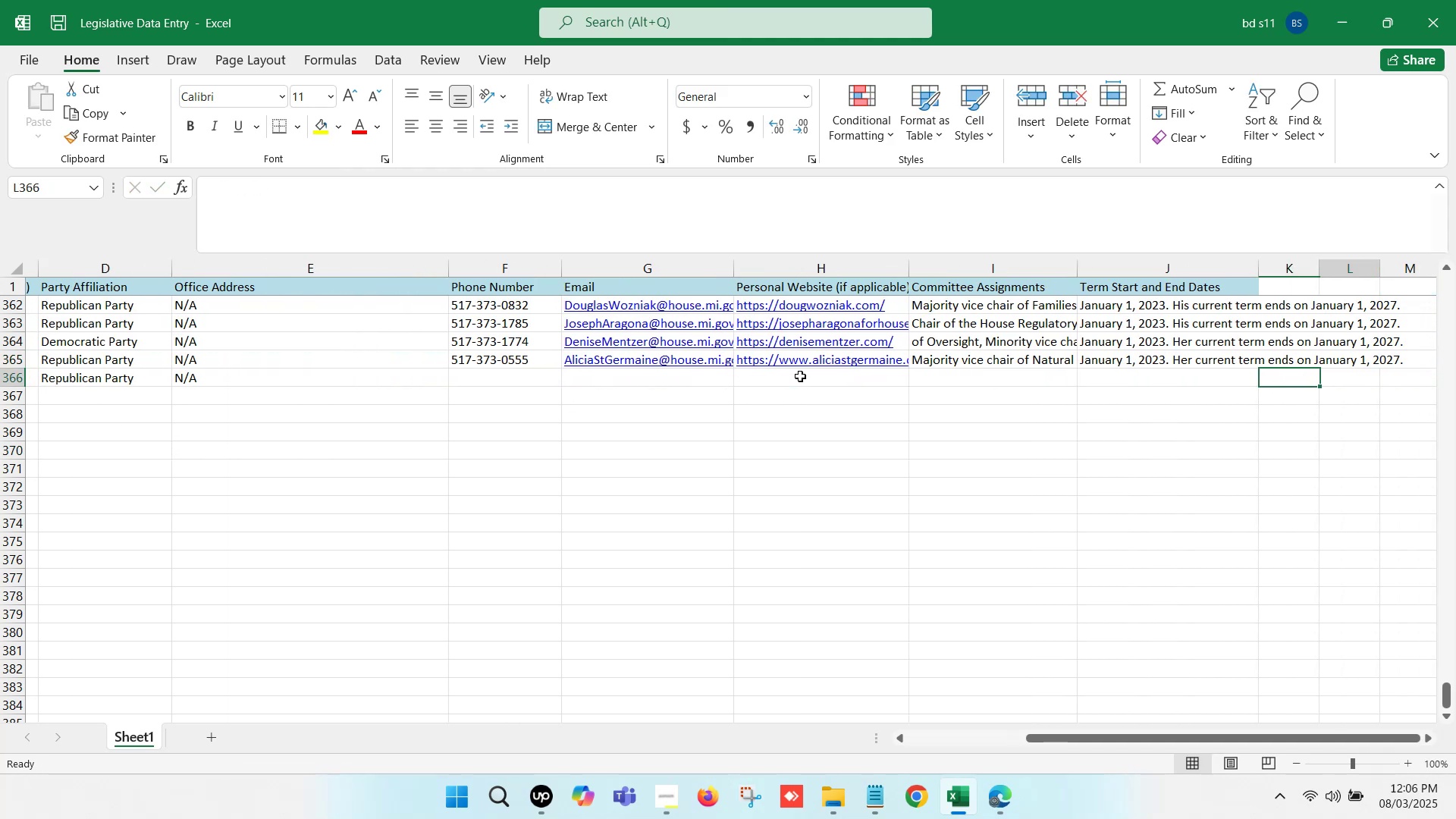 
key(ArrowRight)
 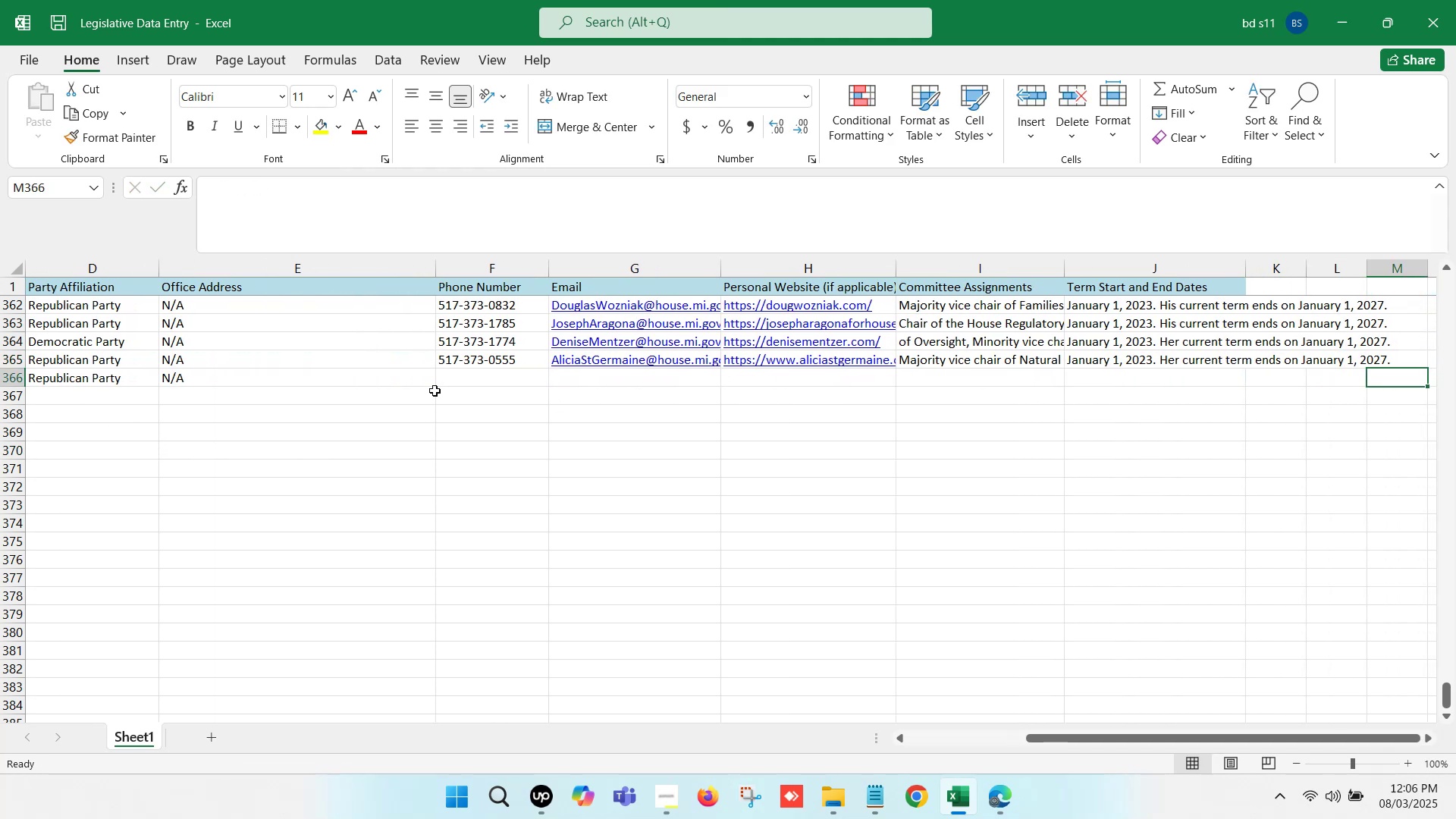 
left_click([484, 381])
 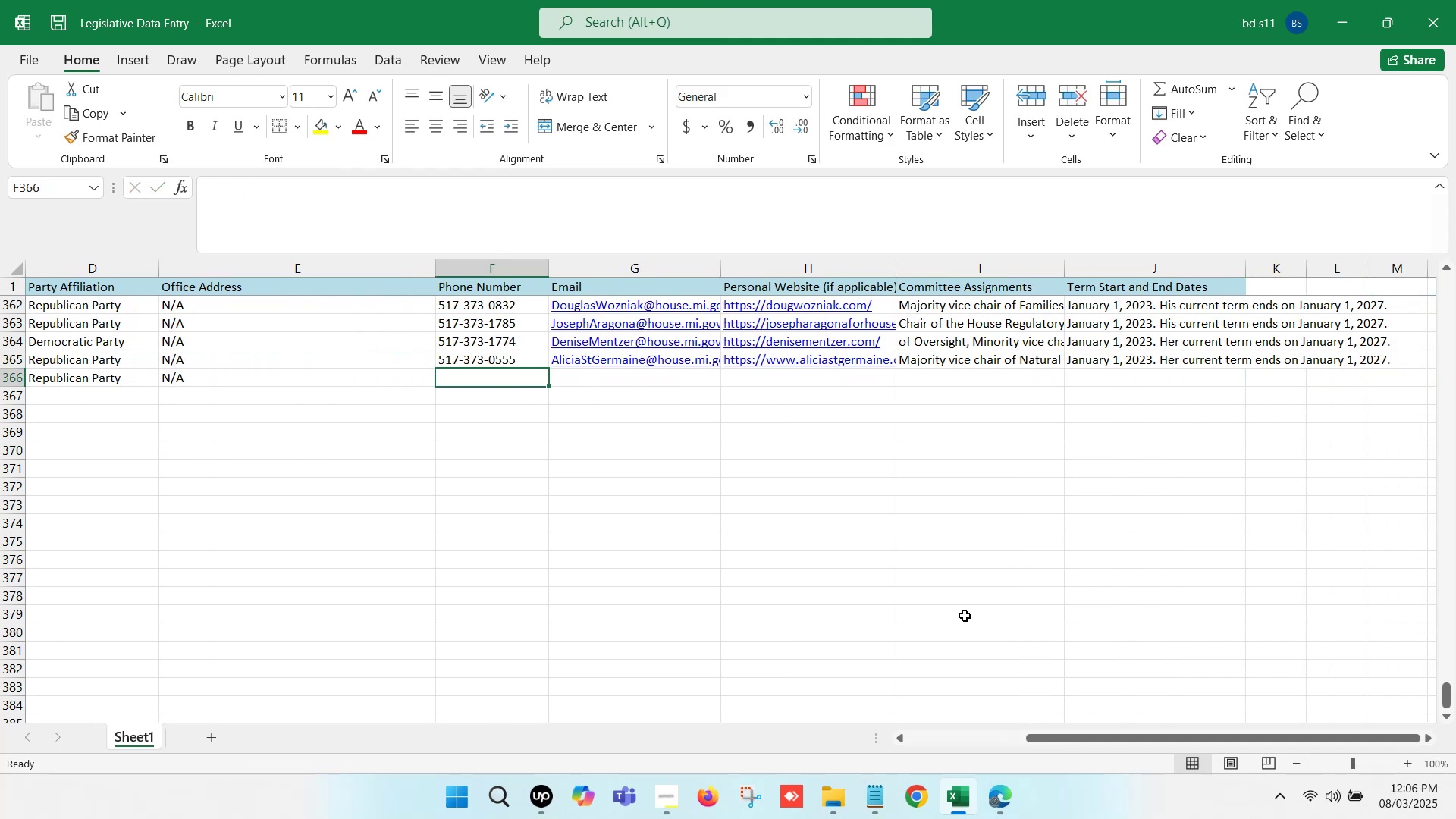 
left_click([963, 808])
 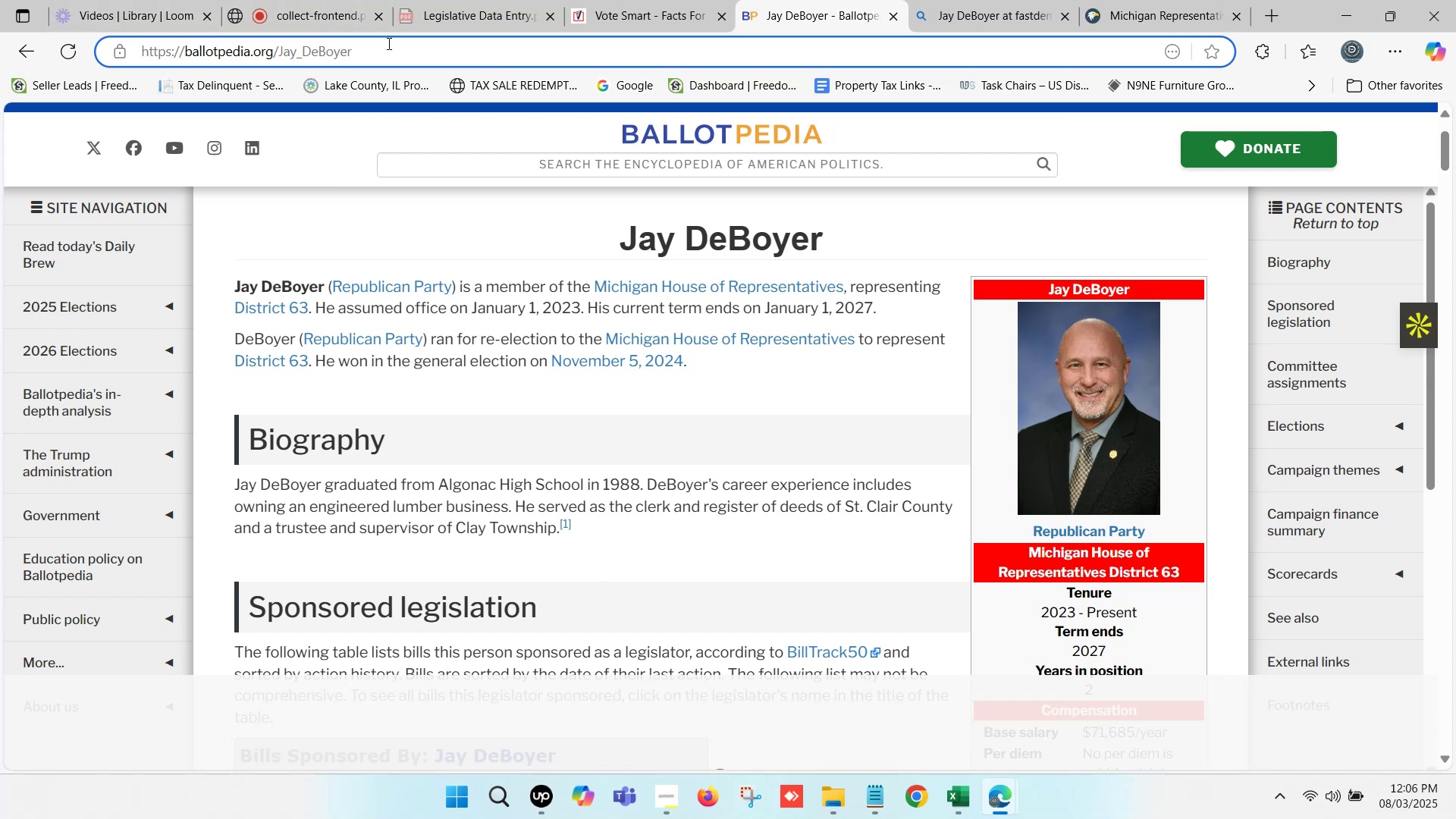 
wait(10.03)
 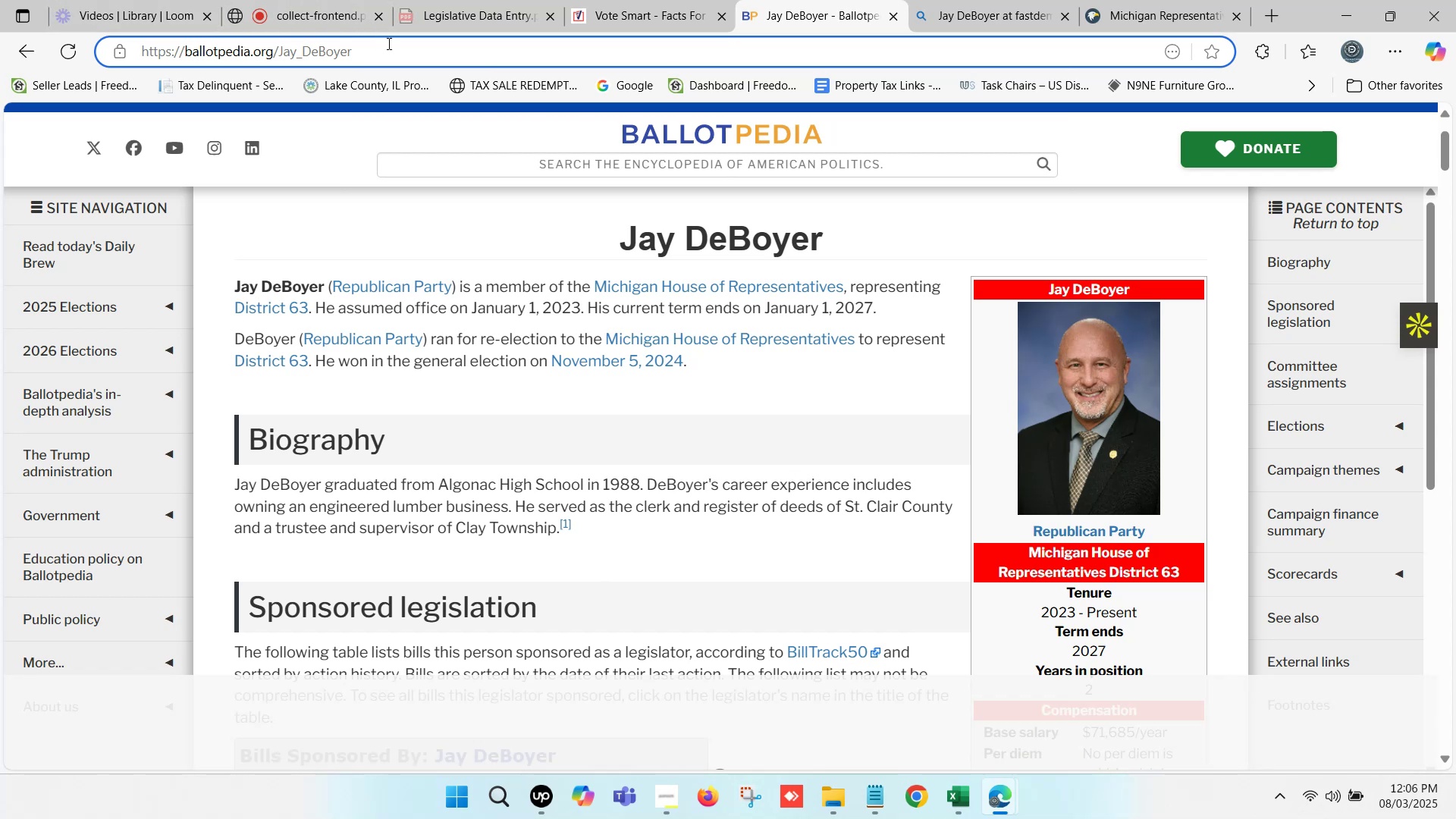 
scroll: coordinate [1070, 428], scroll_direction: down, amount: 6.0
 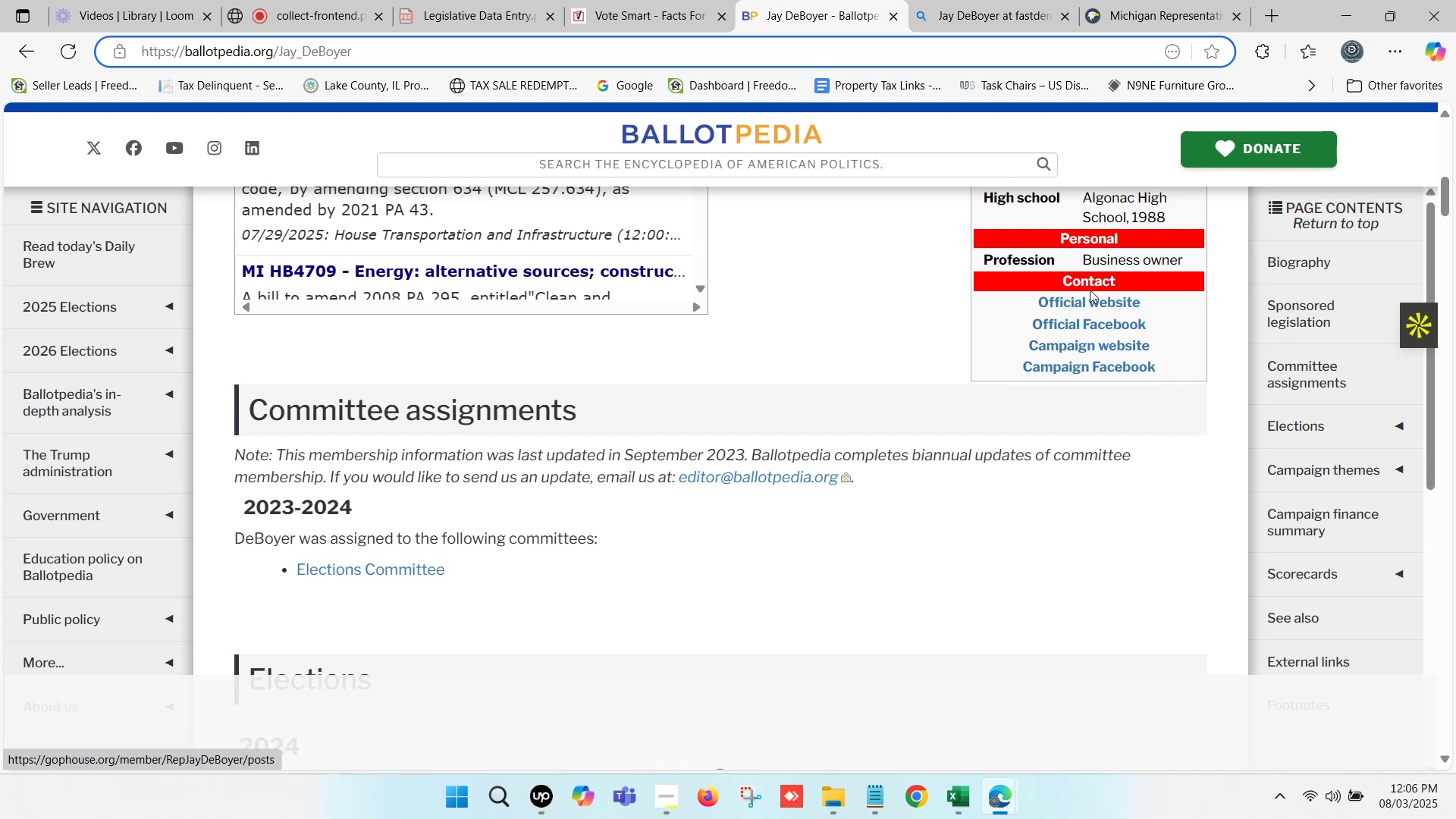 
hold_key(key=ControlLeft, duration=1.53)
left_click([1095, 356])
 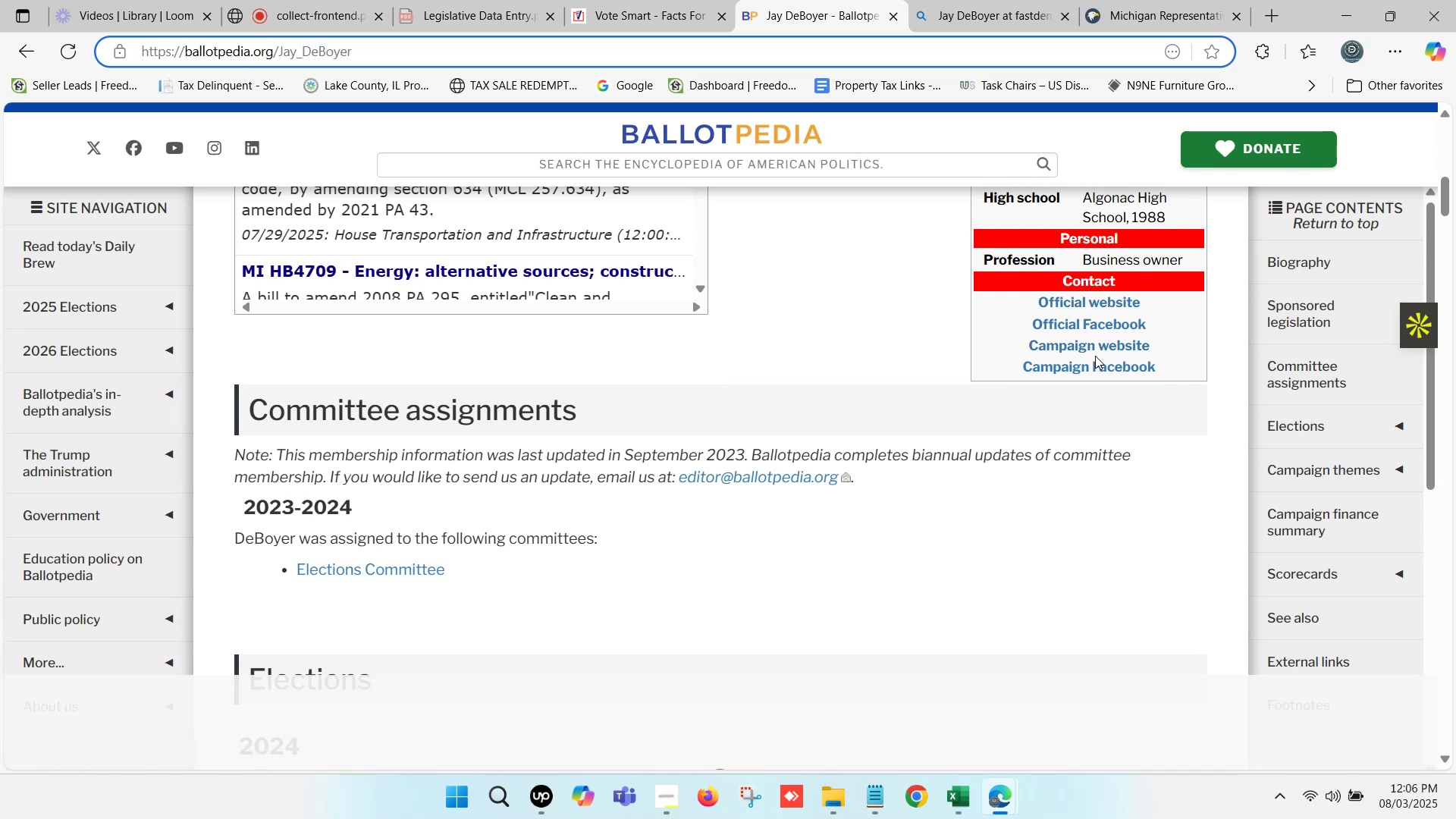 
hold_key(key=ControlLeft, duration=0.53)
left_click([1094, 347])
 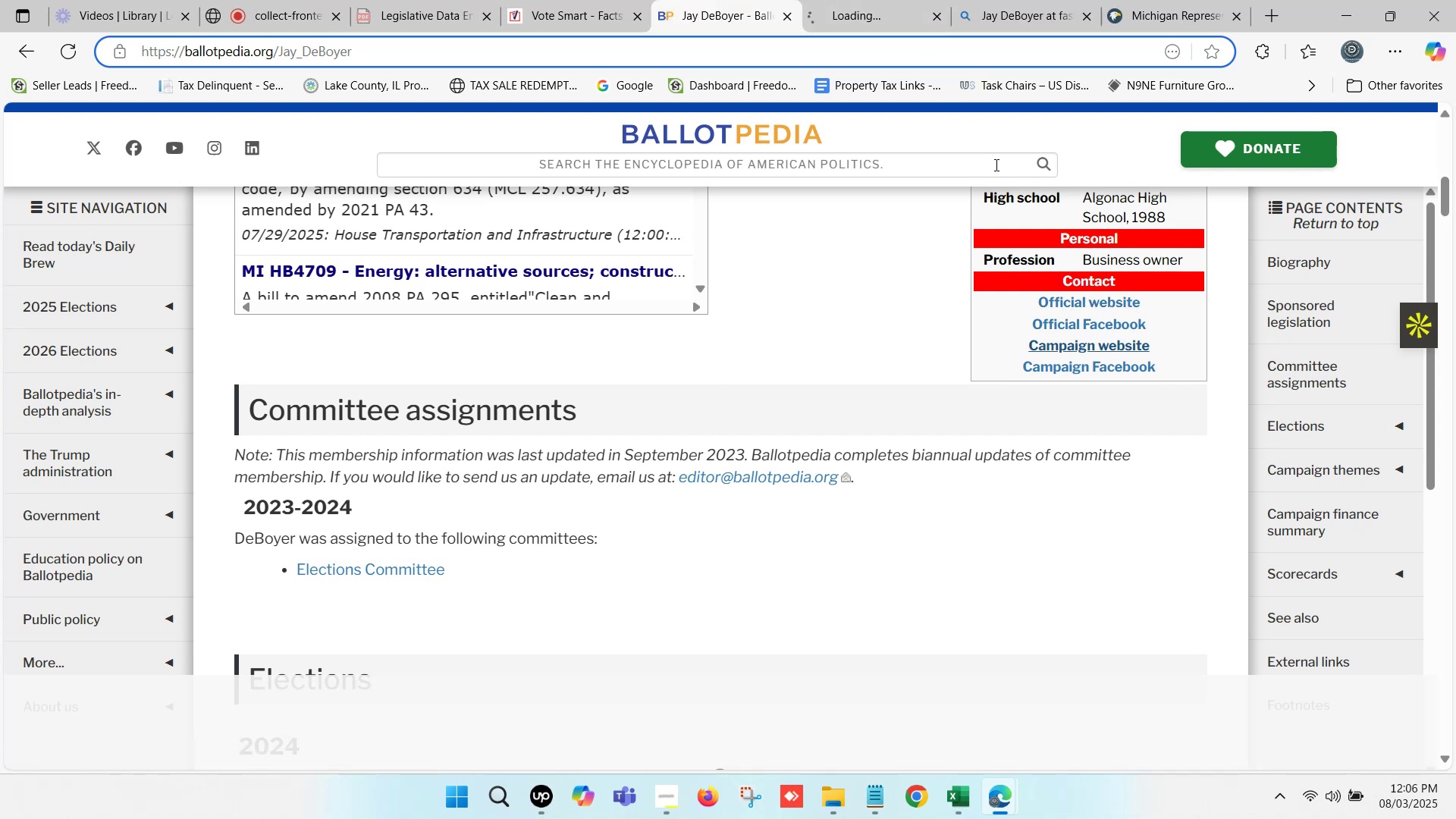 
left_click([905, 0])
 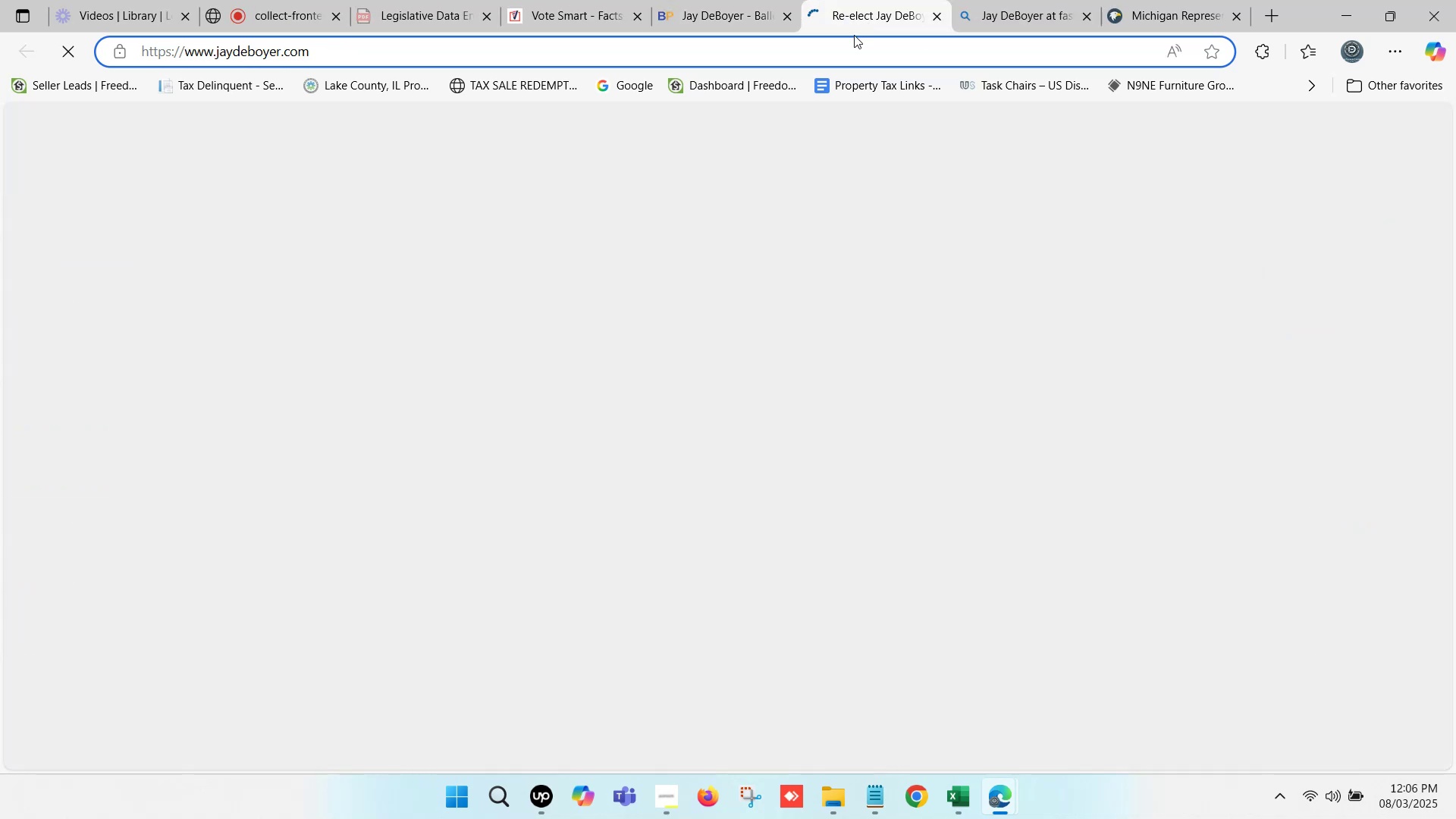 
left_click([849, 54])
 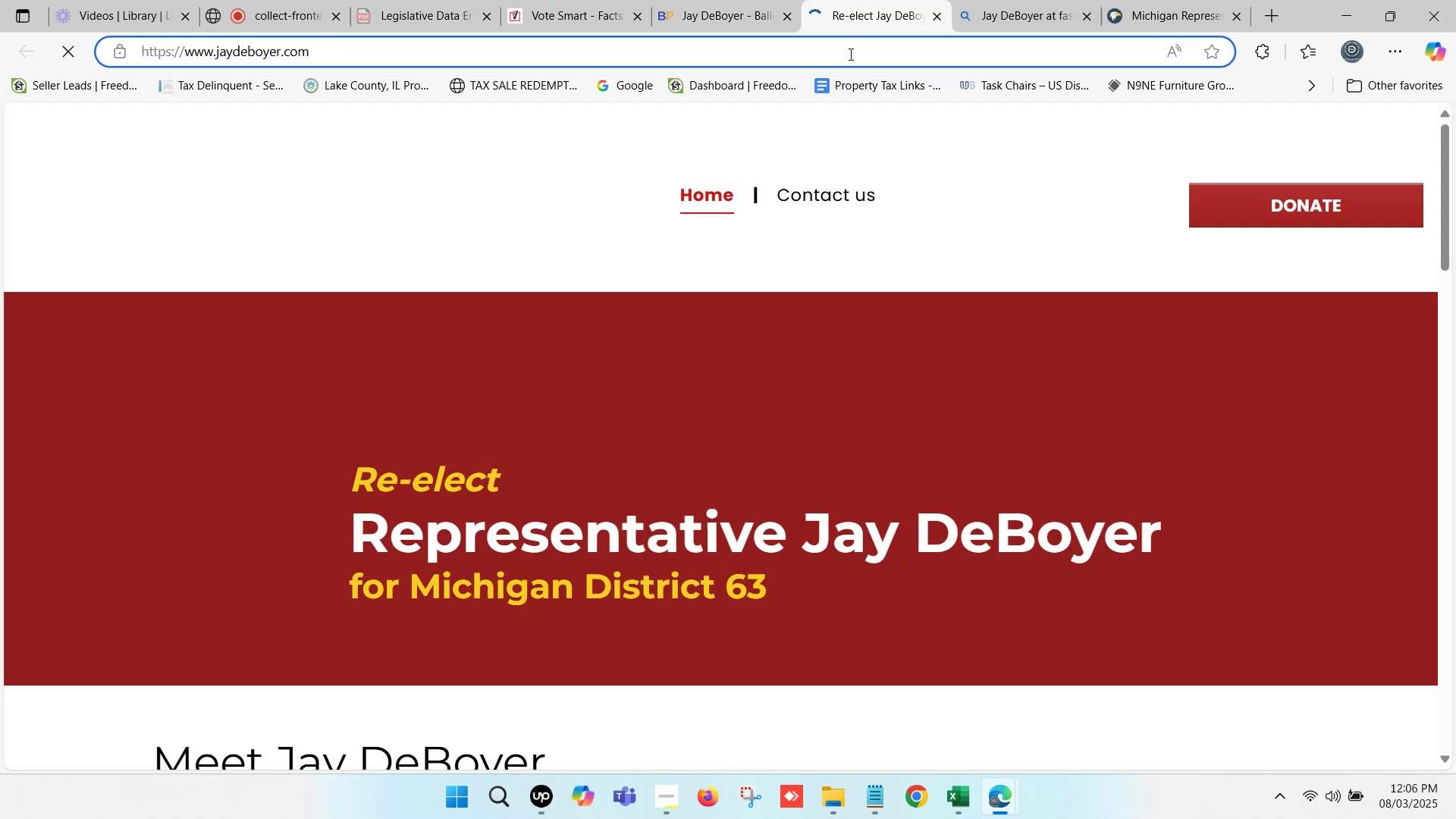 
key(Control+C)
 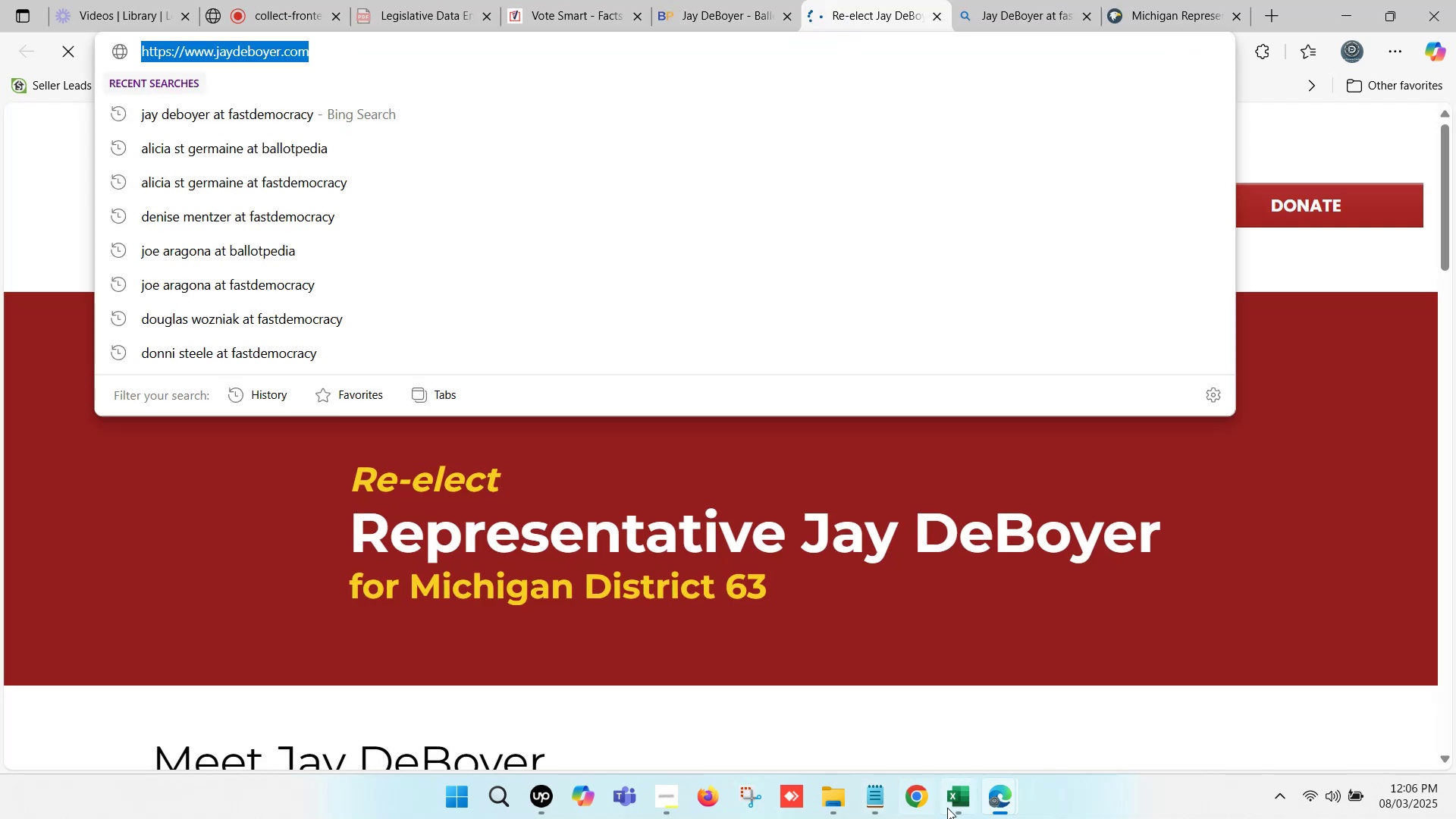 
left_click([959, 802])
 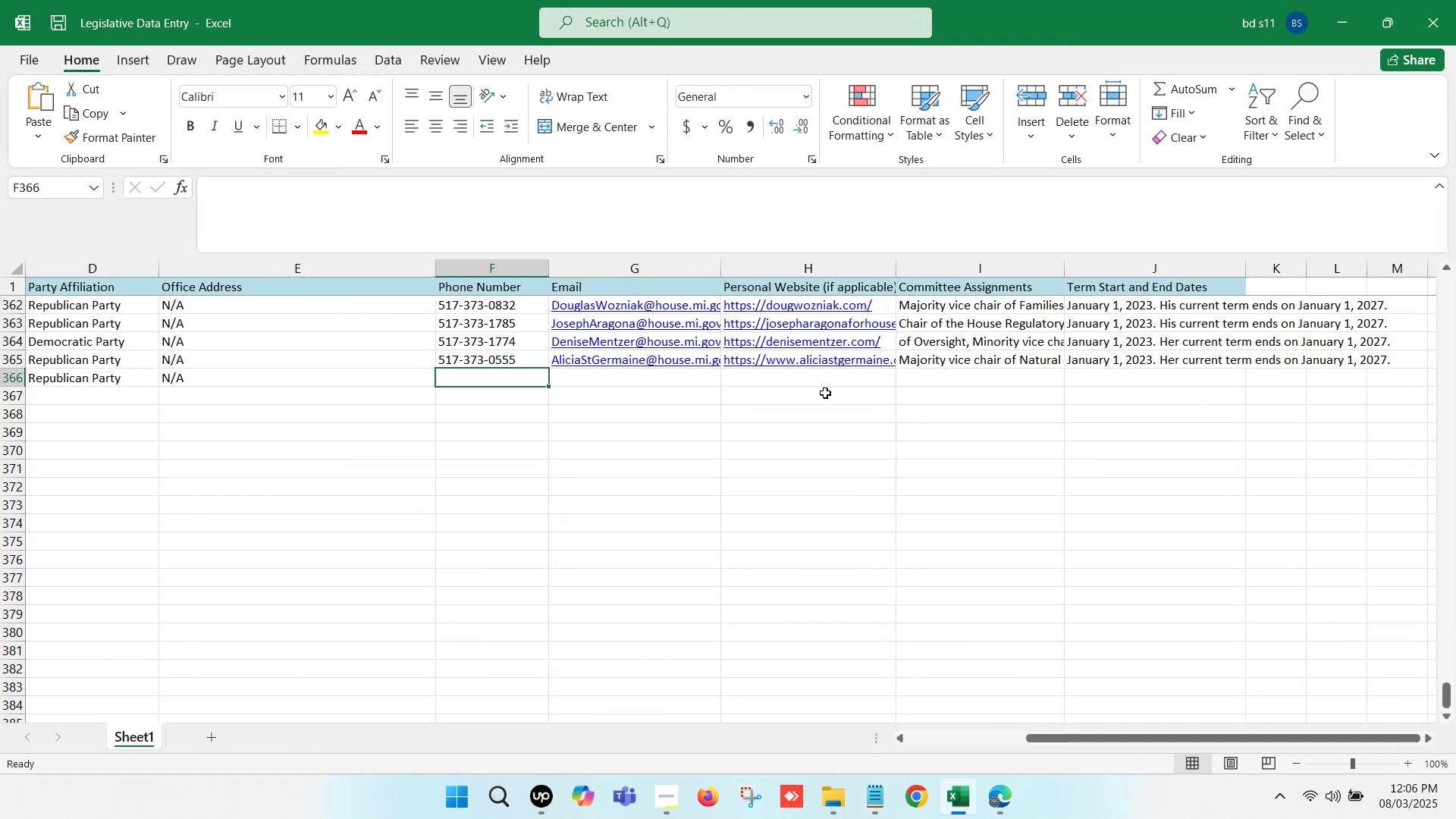 
left_click([806, 380])
 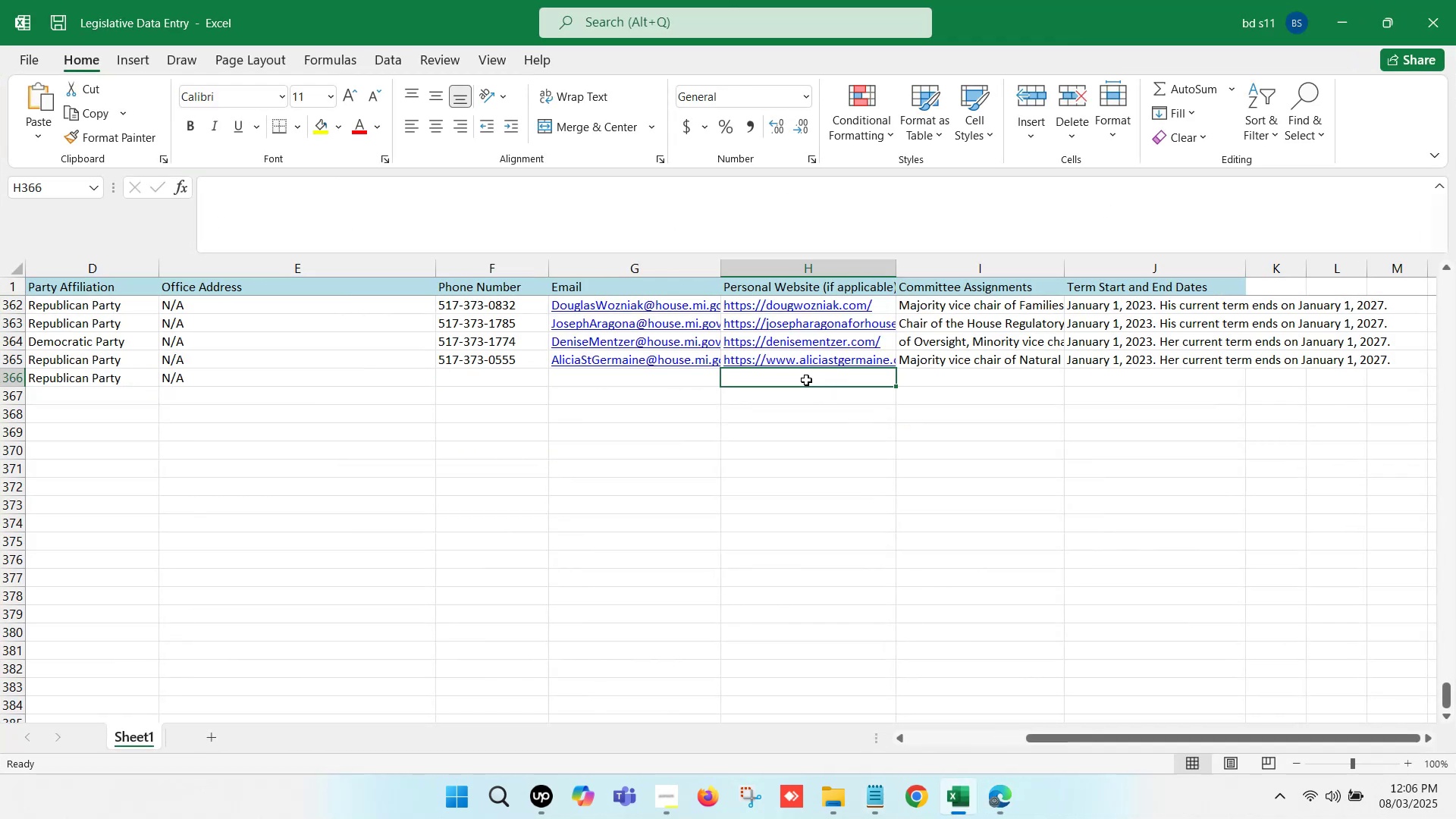 
double_click([806, 380])
 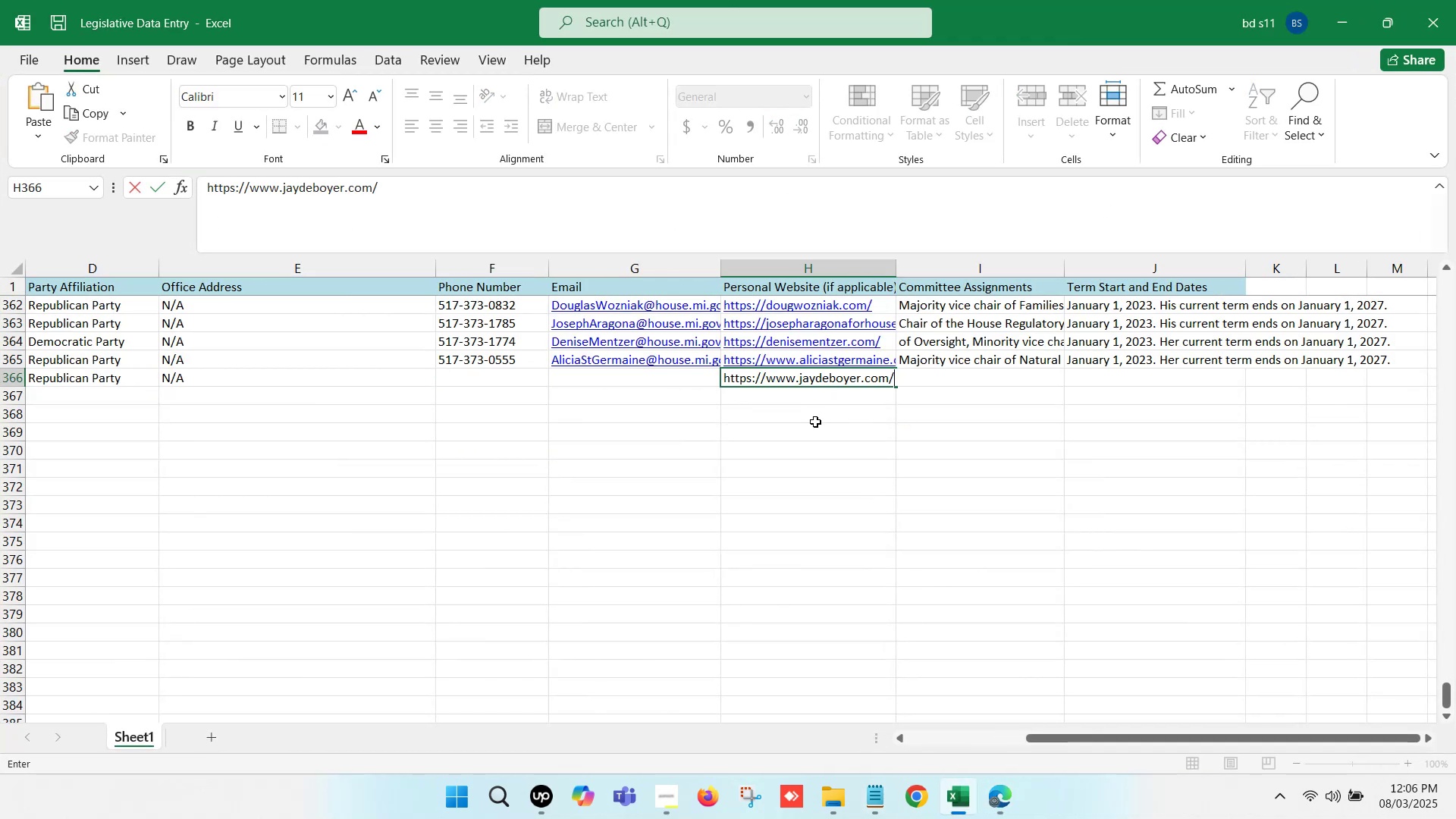 
key(Control+V)
 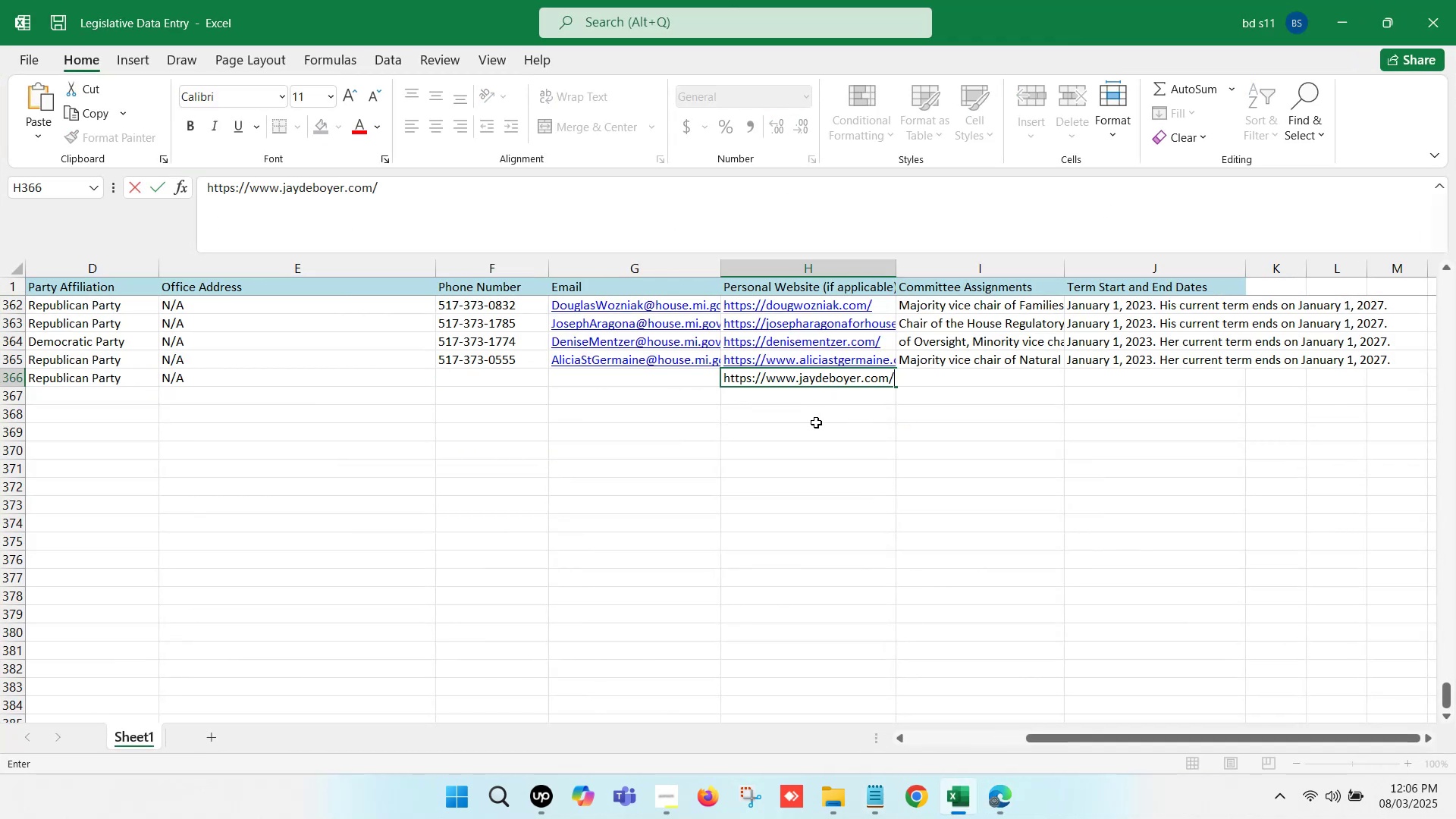 
left_click([816, 425])
 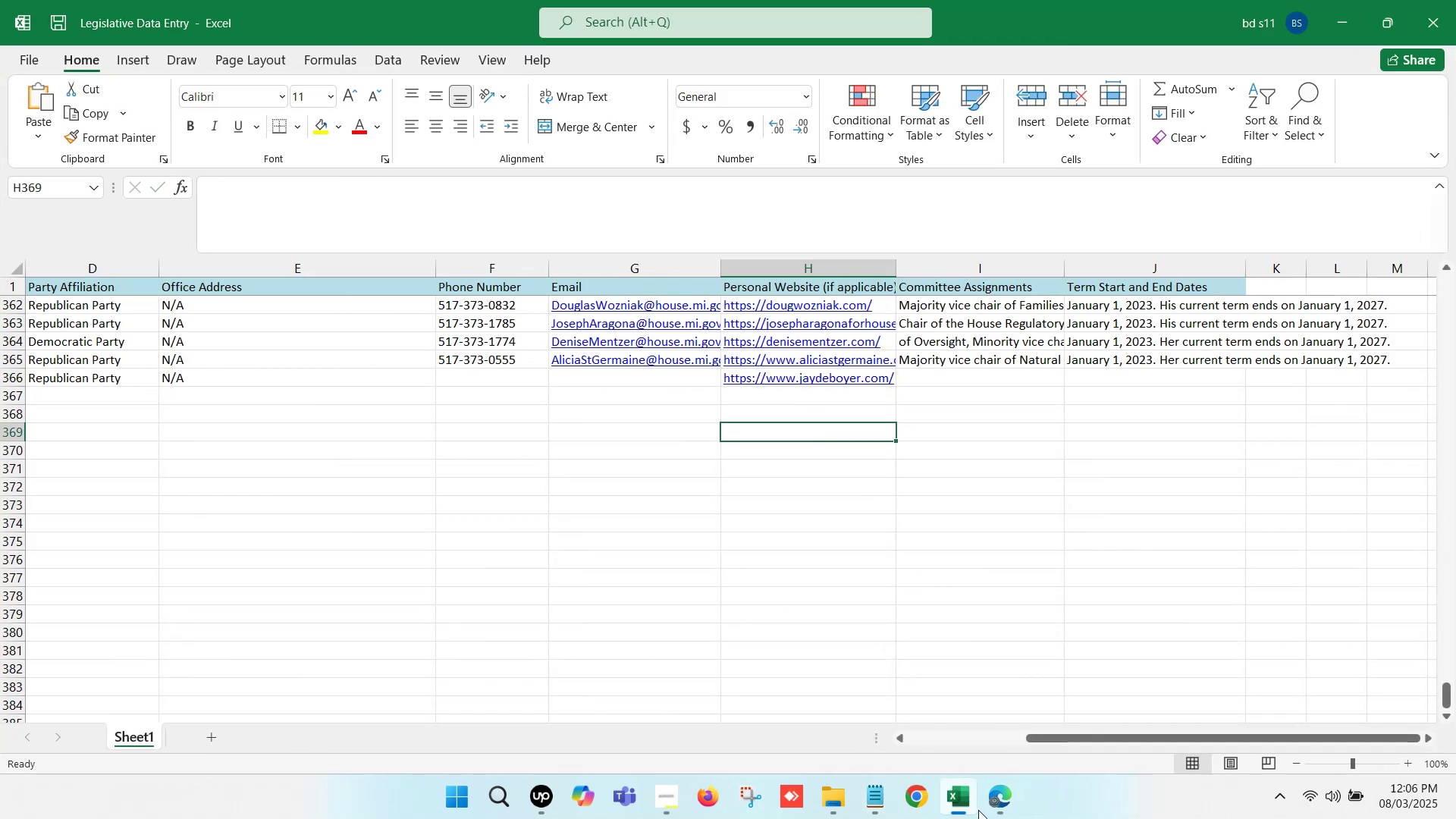 
left_click([978, 810])
 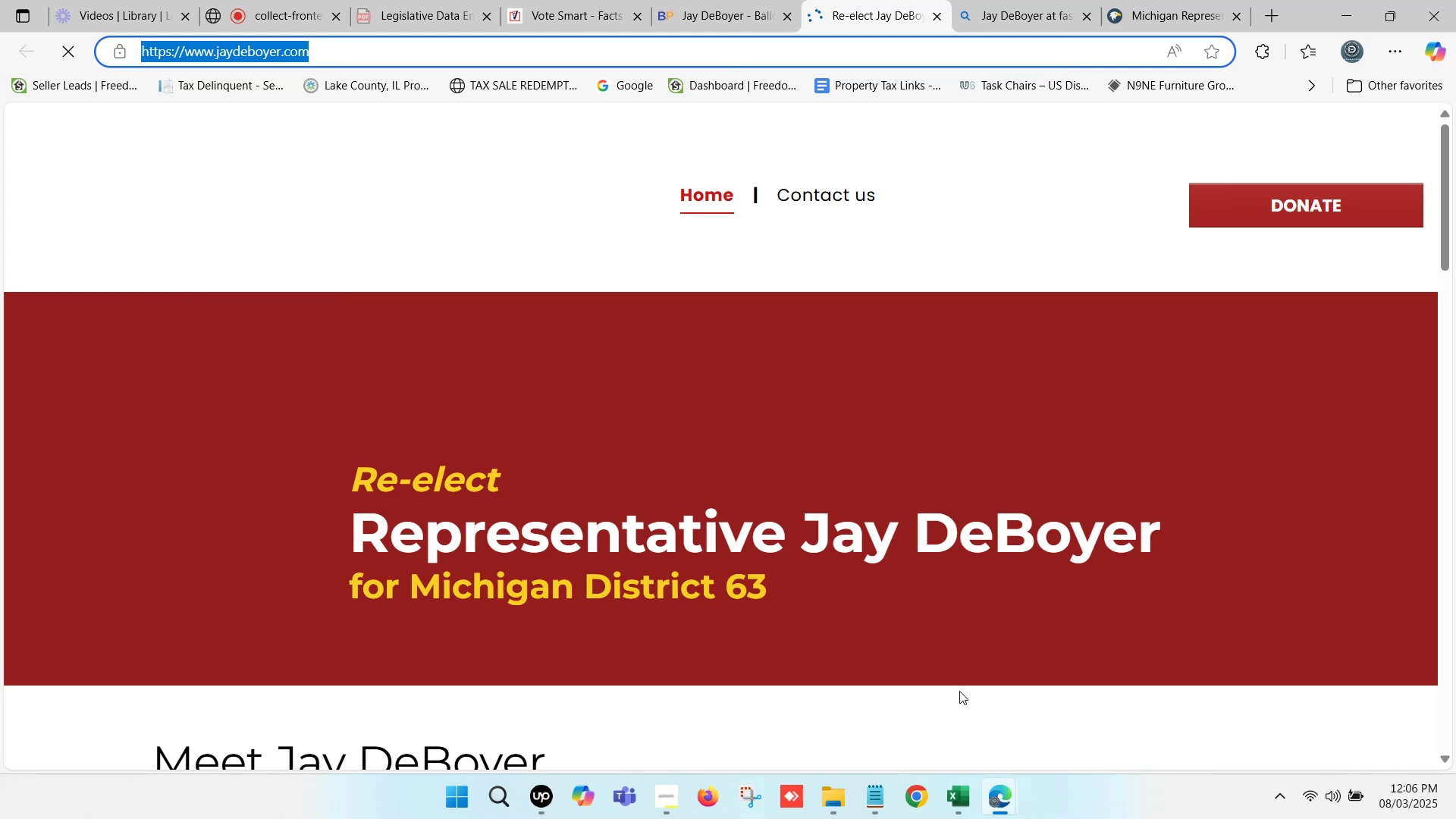 
scroll: coordinate [792, 463], scroll_direction: down, amount: 2.0
 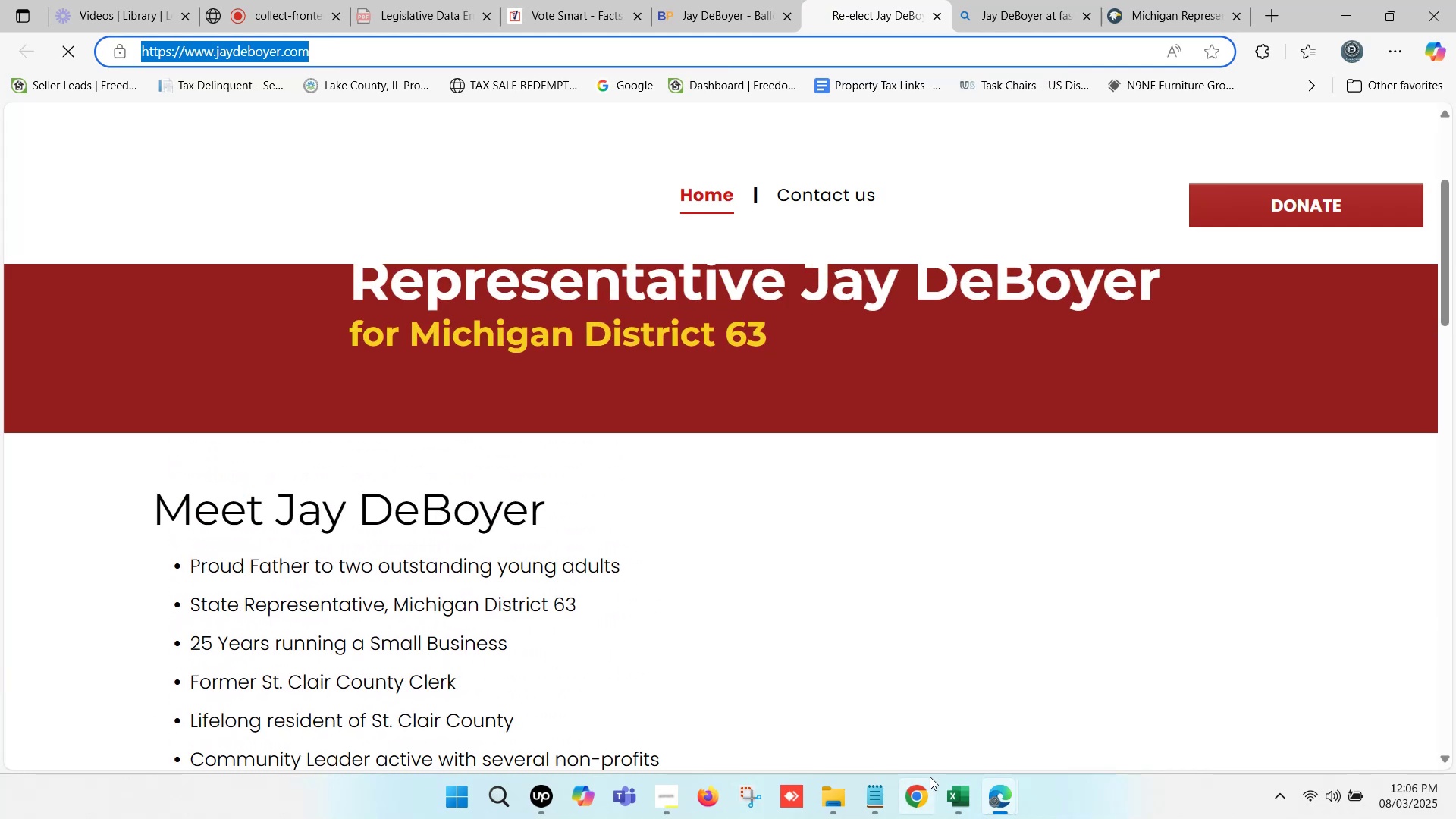 
left_click([955, 799])
 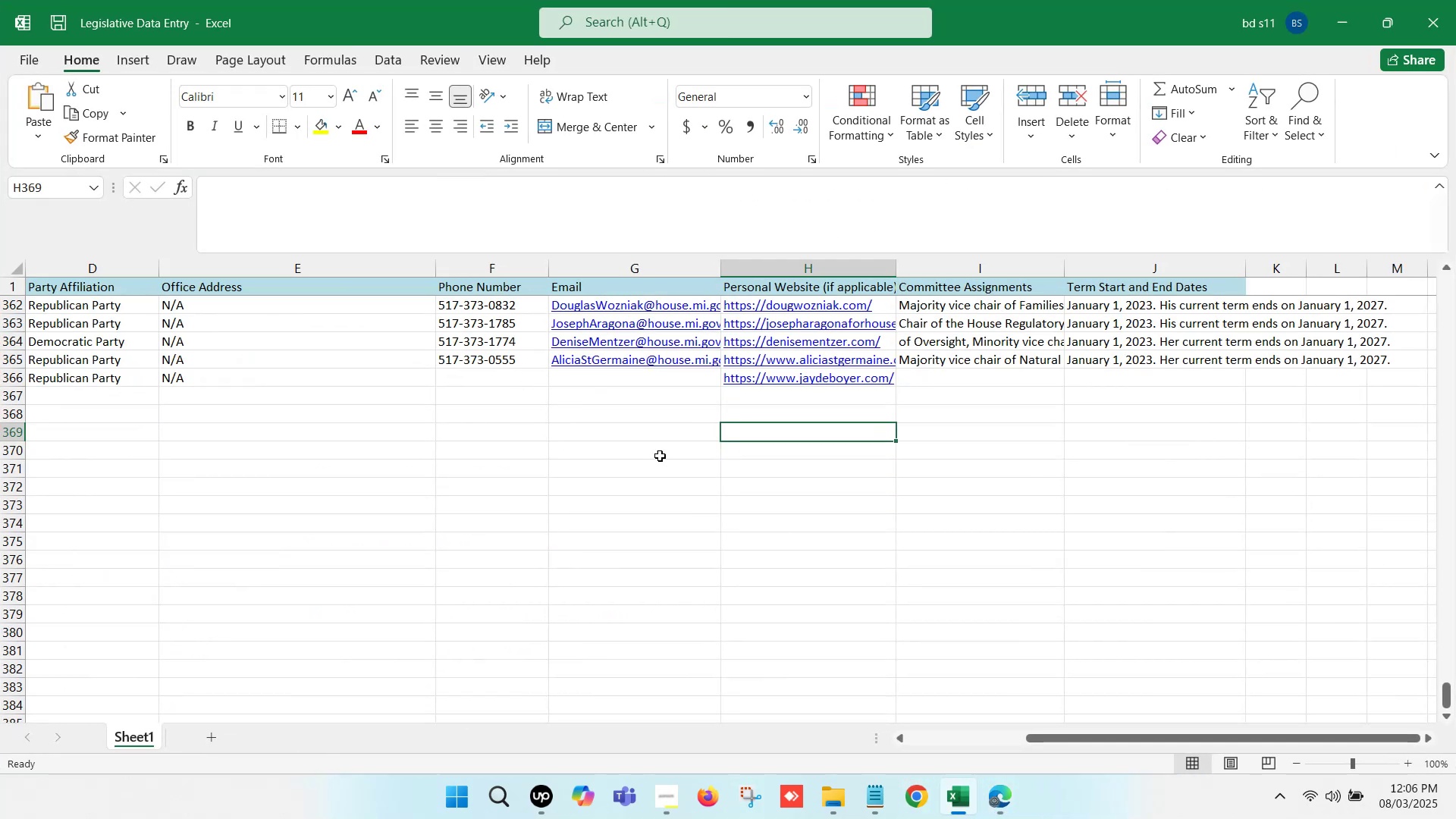 
left_click([964, 786])
 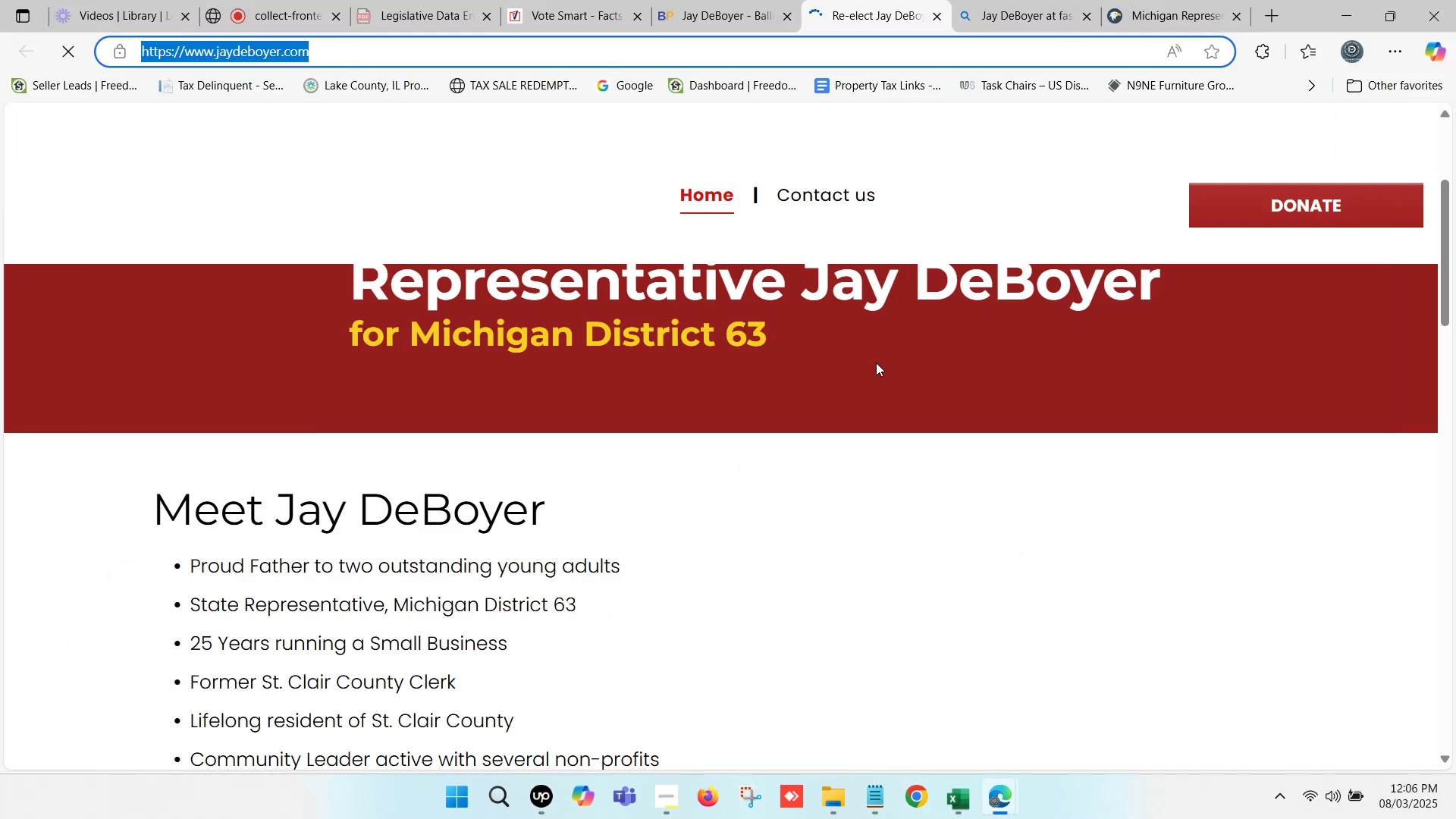 
left_click([708, 0])
 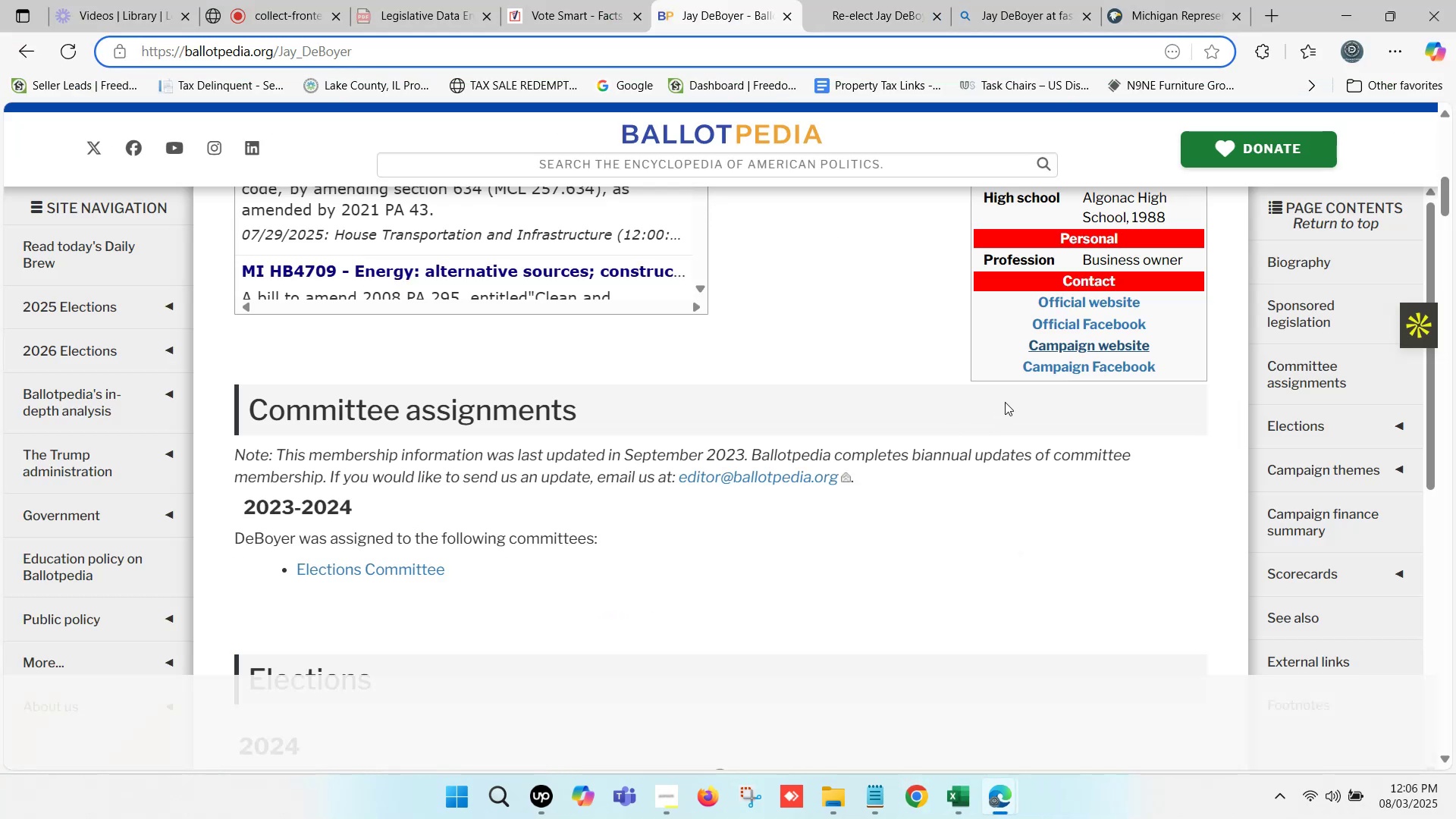 
hold_key(key=ControlLeft, duration=0.71)
left_click([1053, 308])
 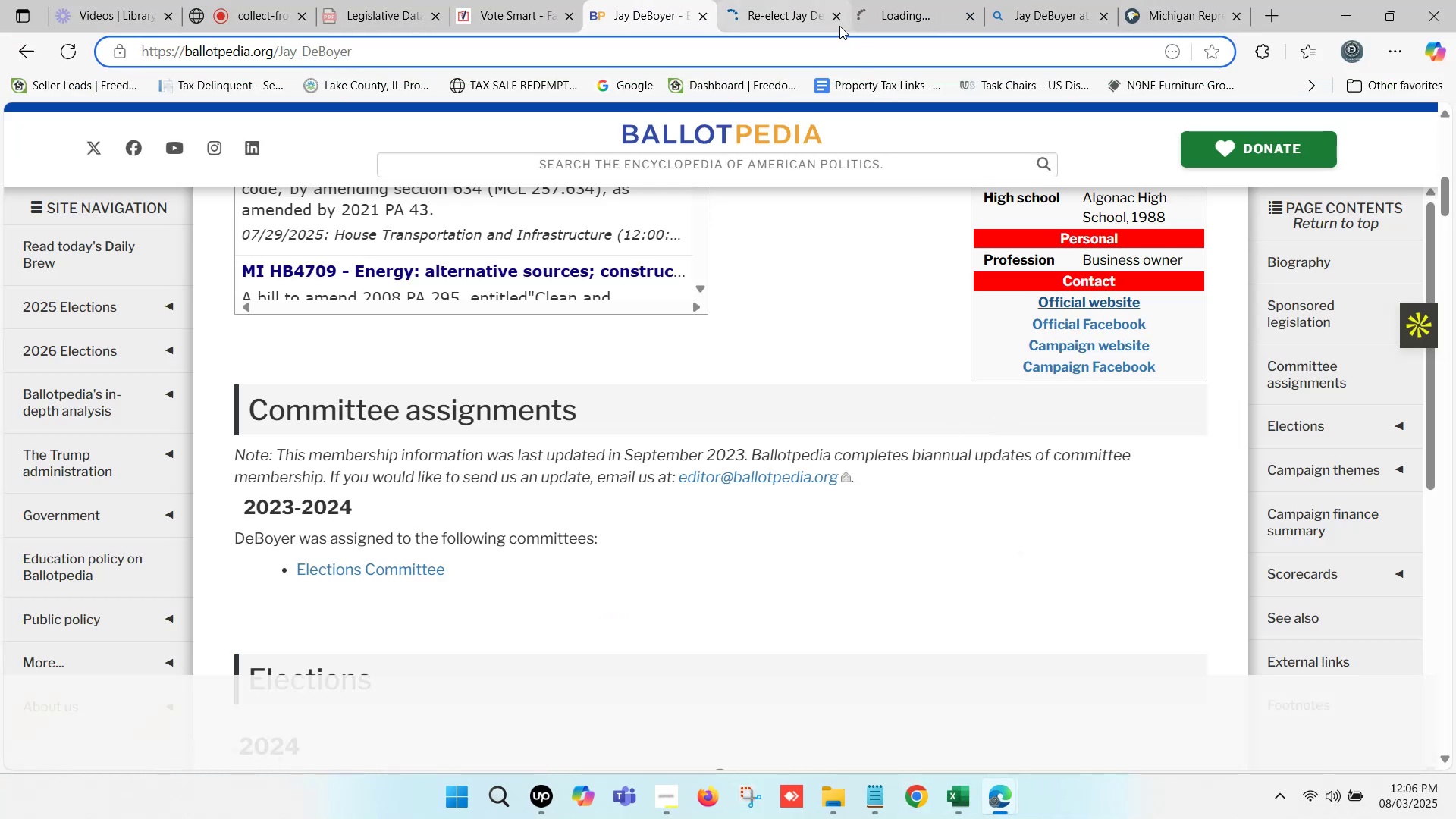 
left_click([839, 19])
 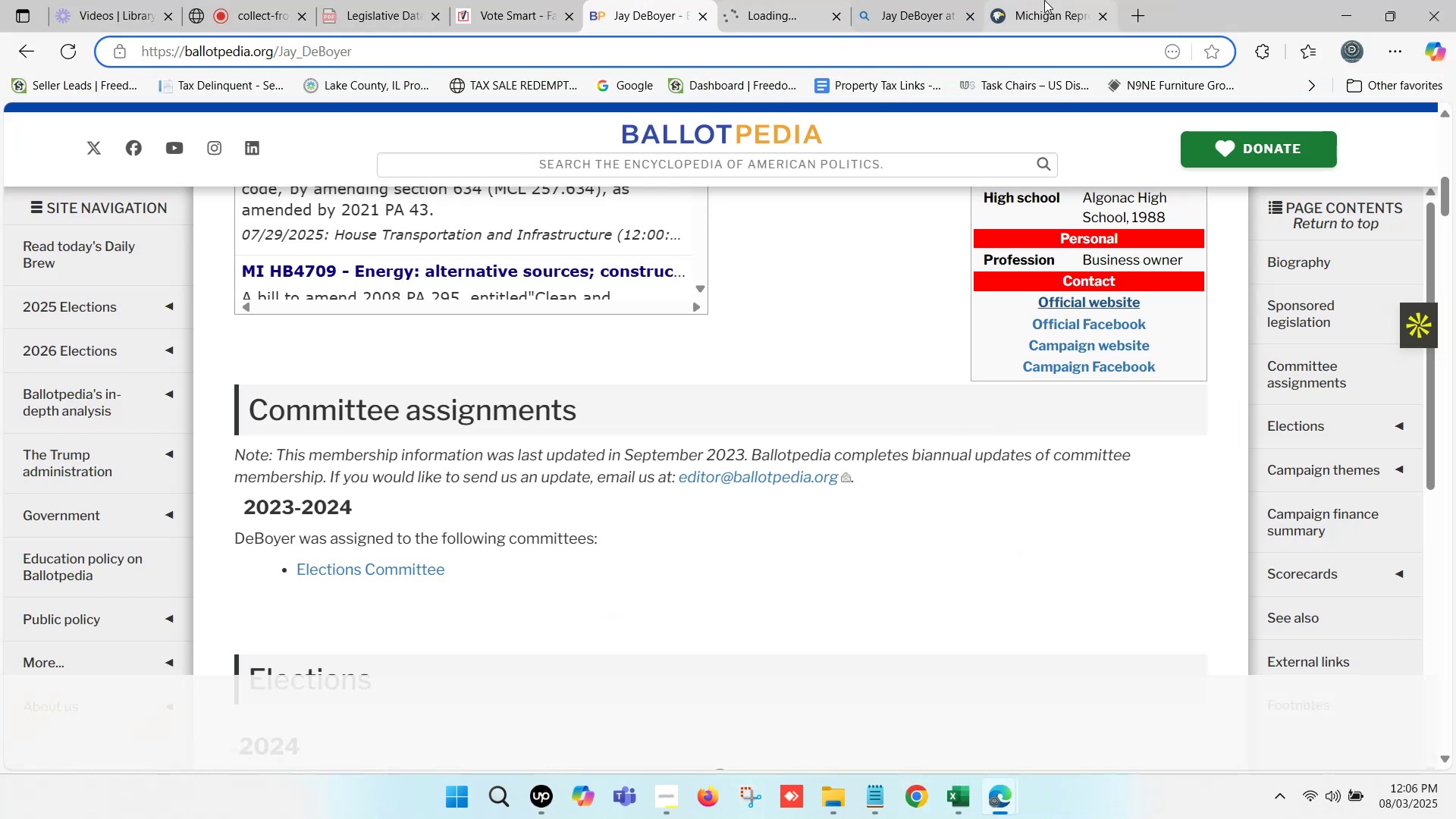 
double_click([1054, 0])
 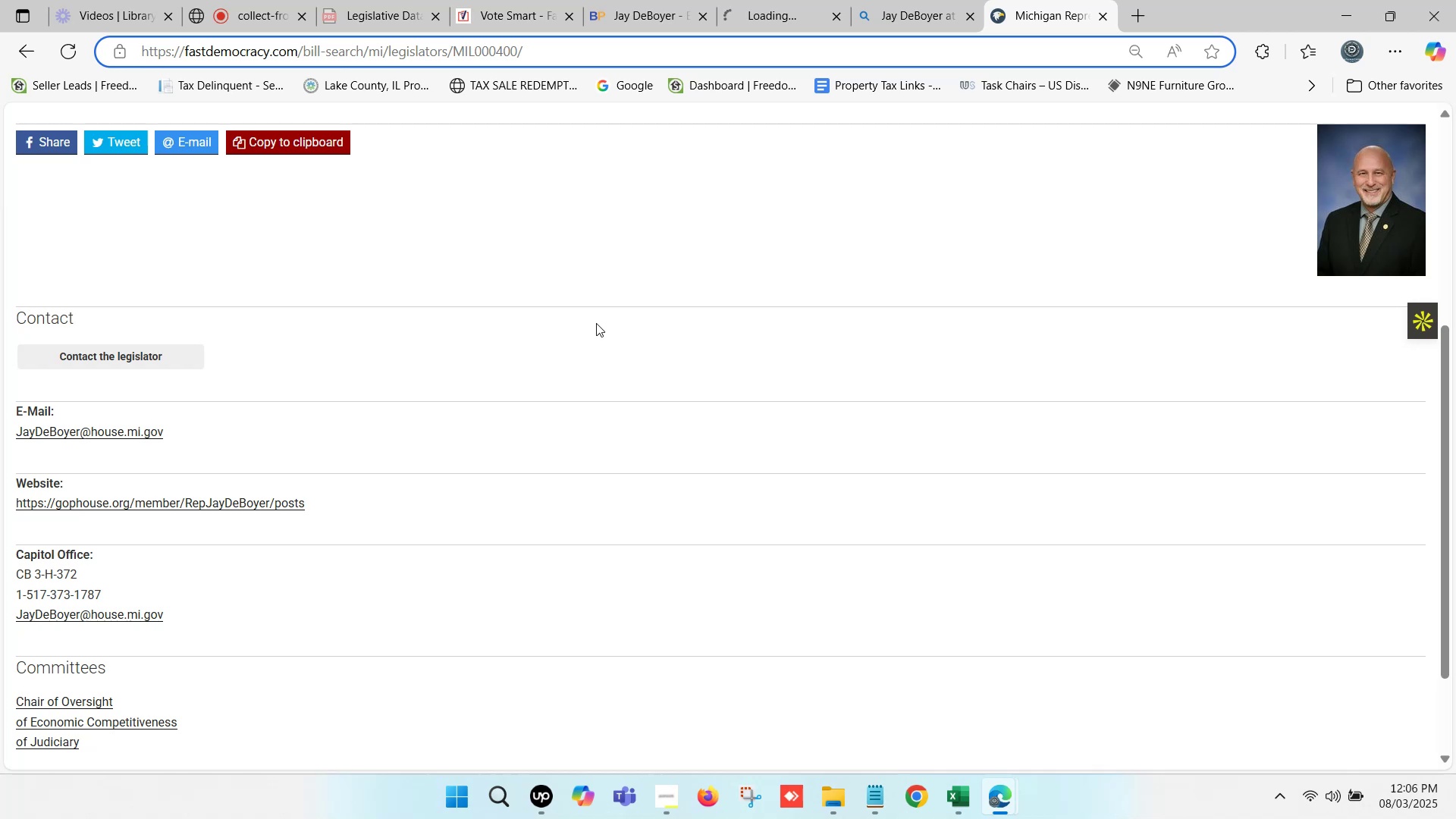 
scroll: coordinate [278, 434], scroll_direction: down, amount: 2.0
 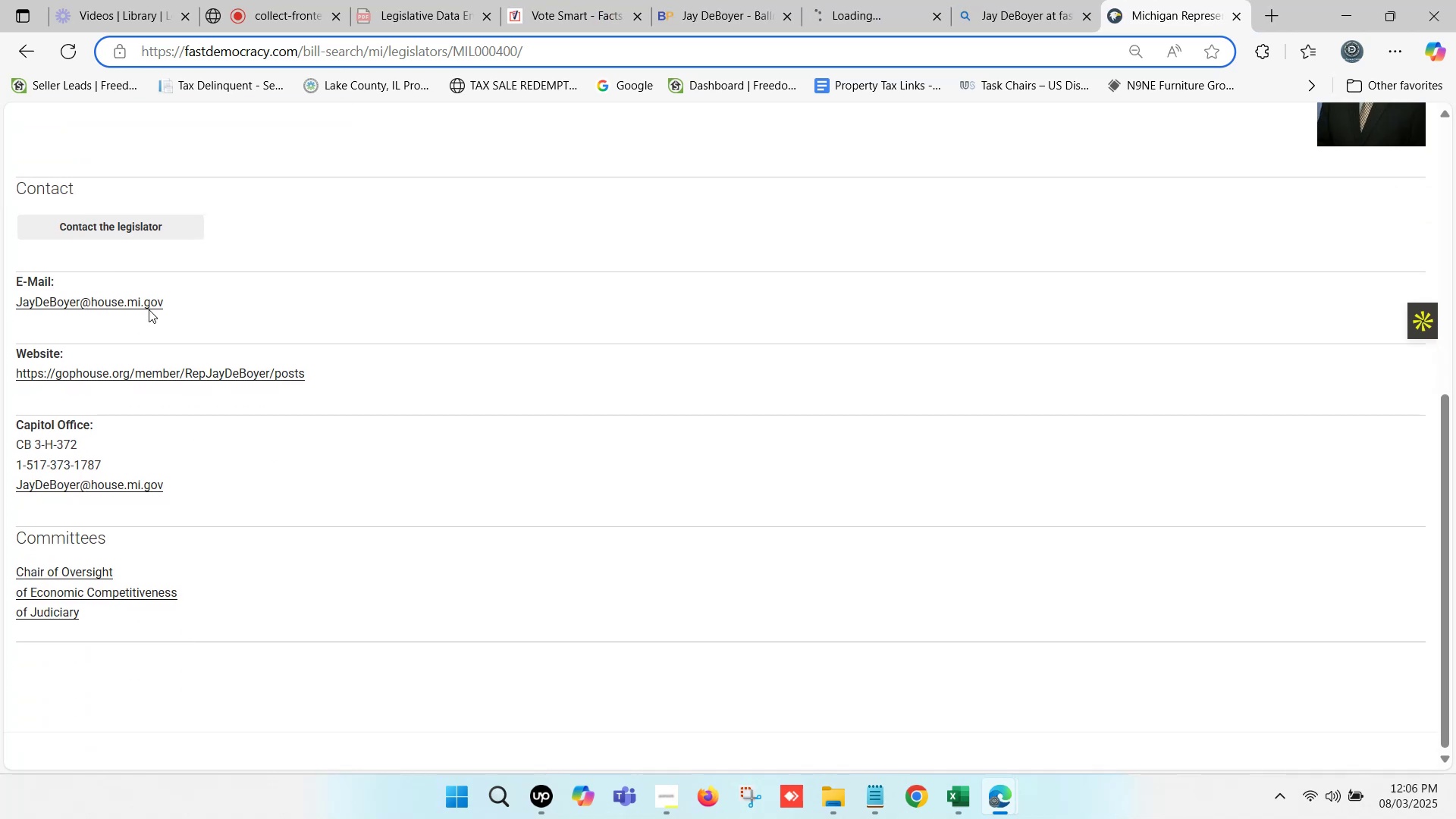 
right_click([141, 301])
 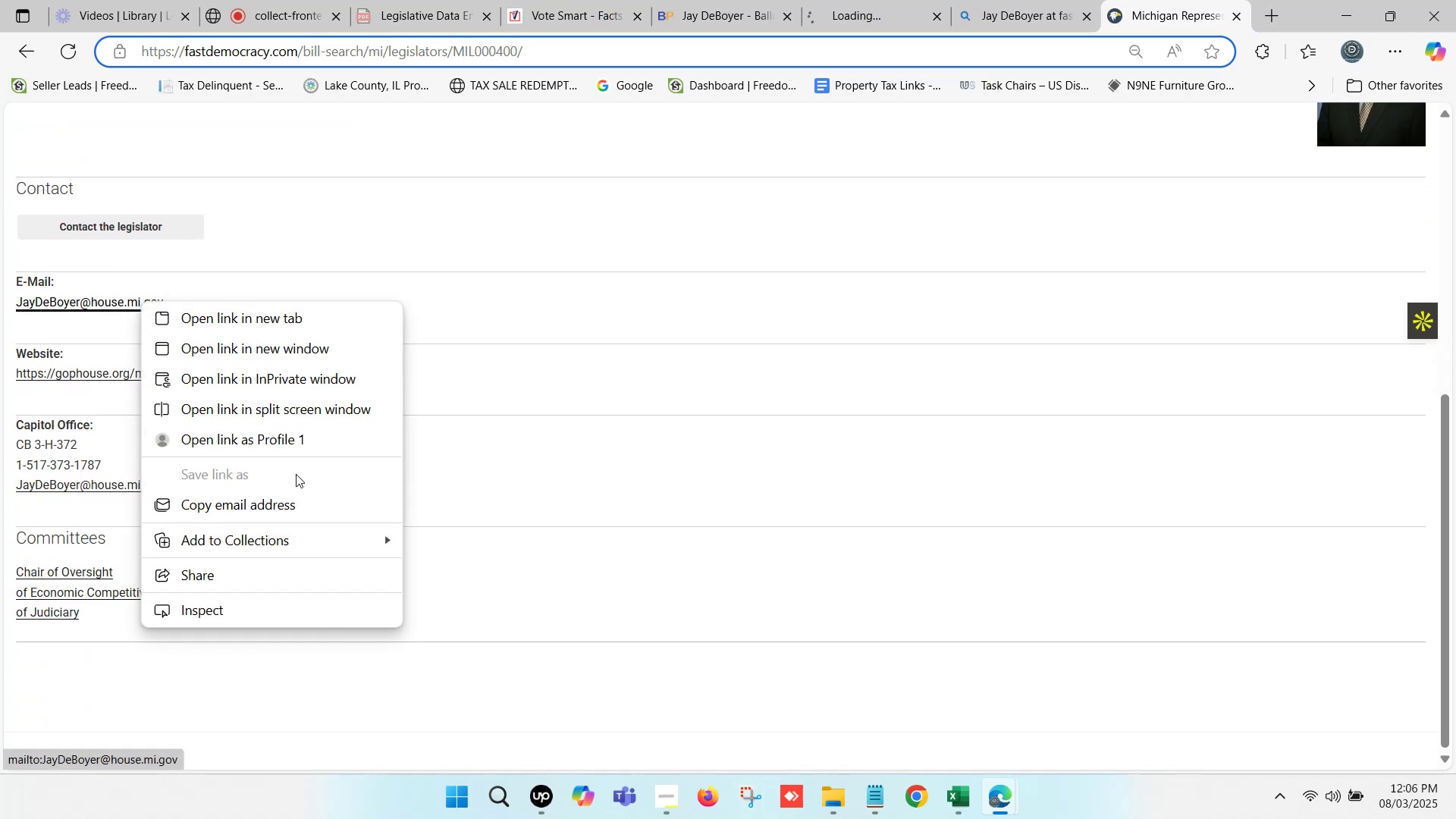 
left_click([297, 509])
 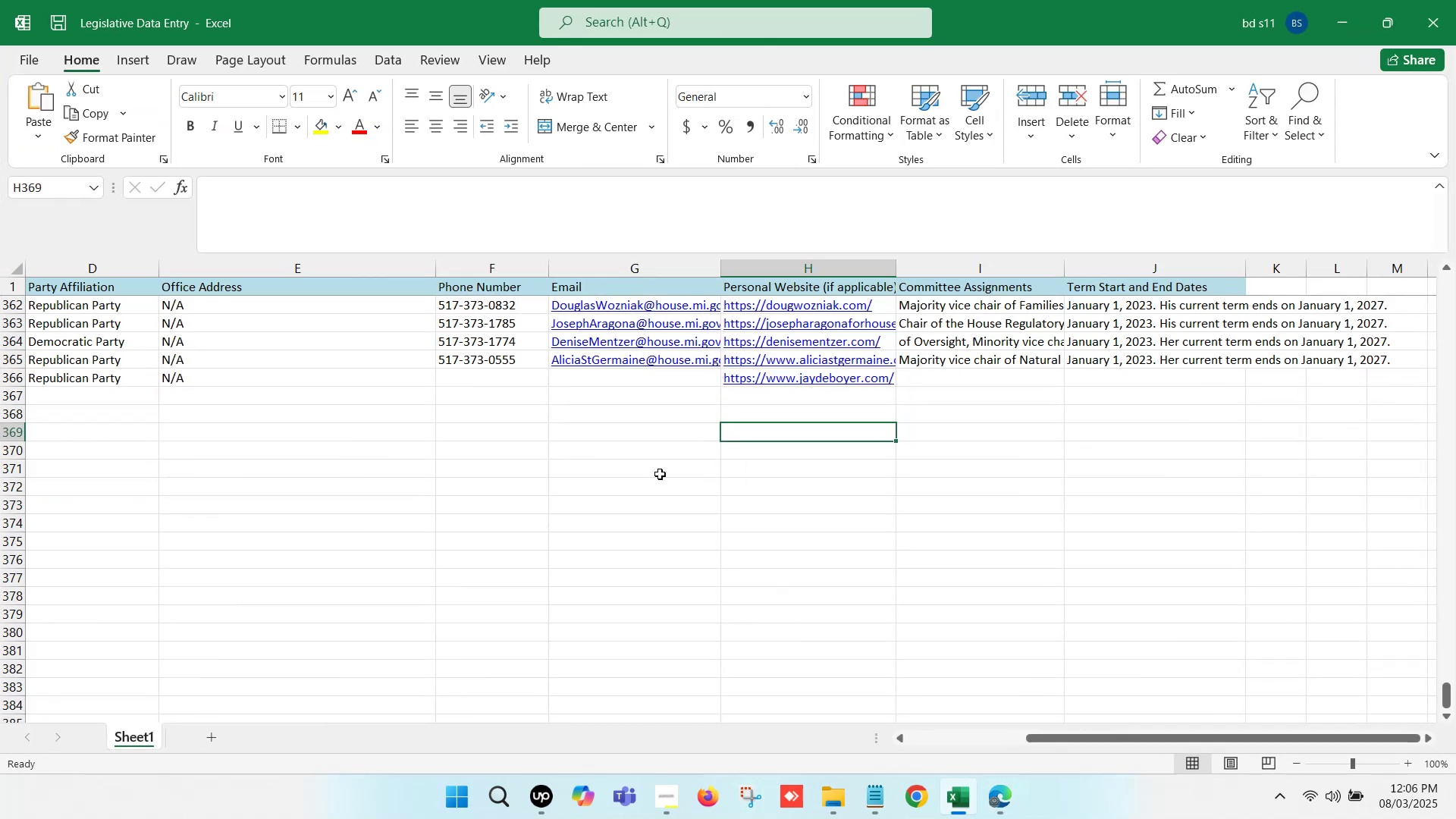 
left_click([583, 378])
 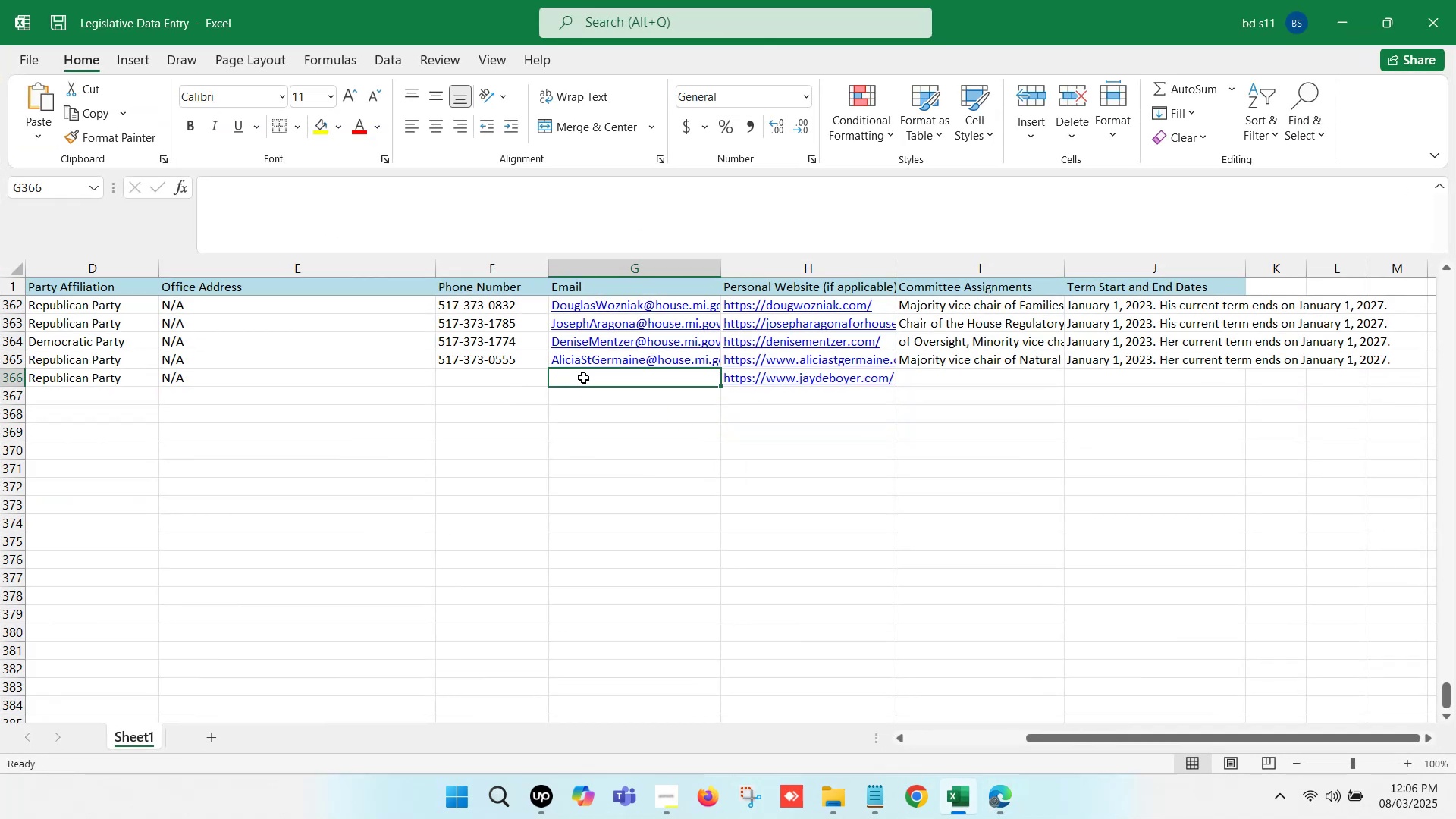 
double_click([583, 378])
 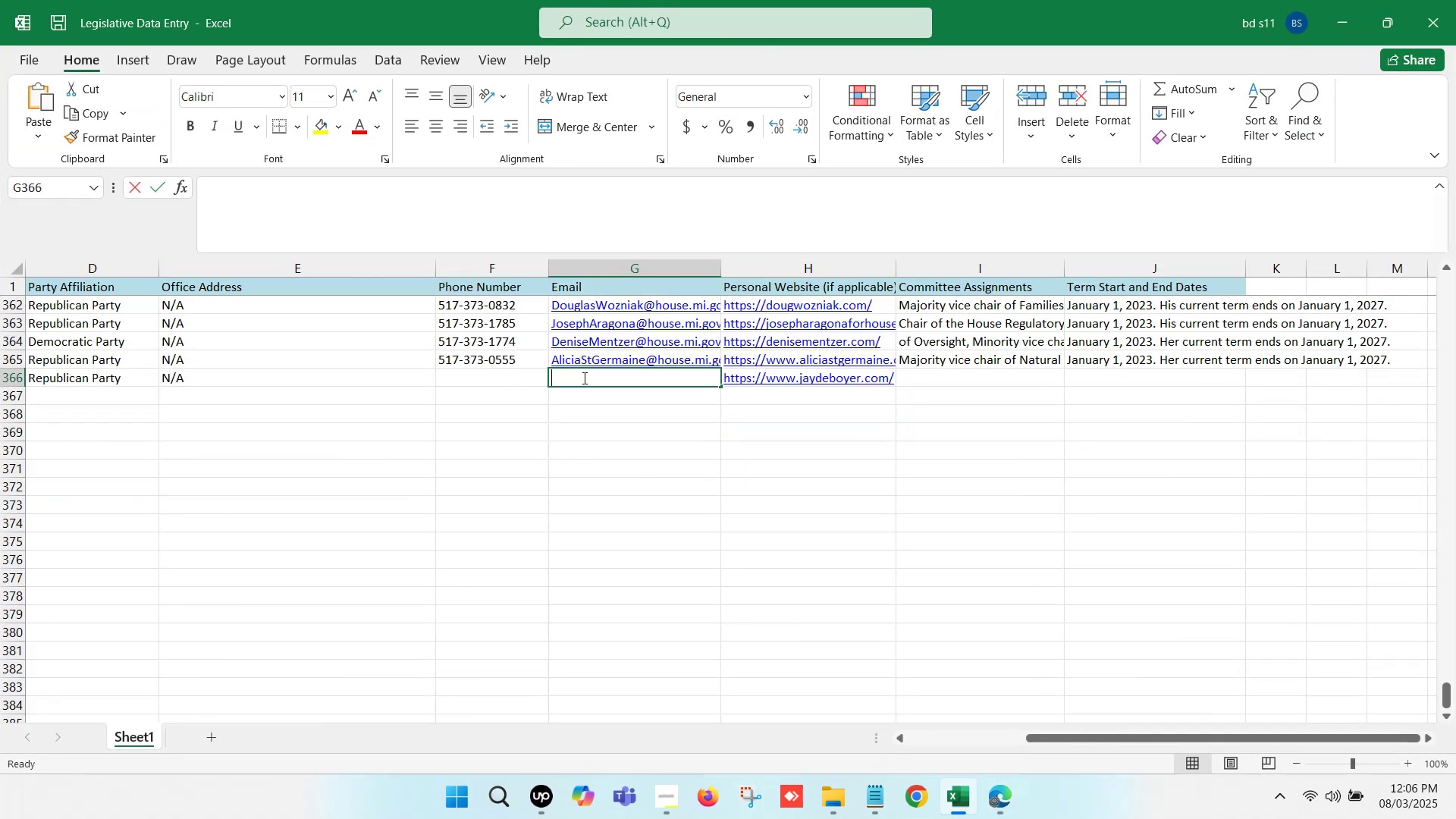 
key(Control+V)
 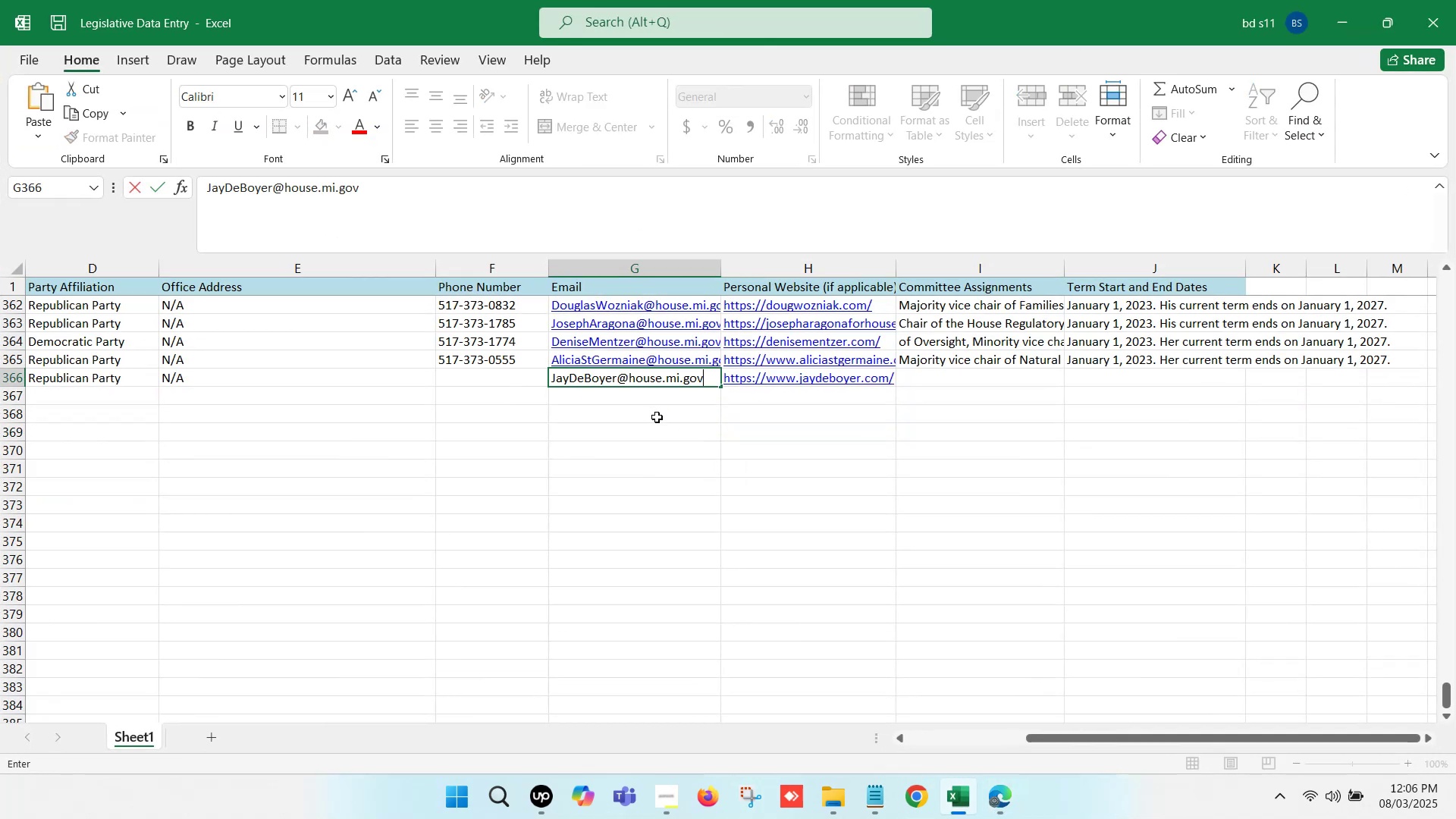 
left_click([659, 418])
 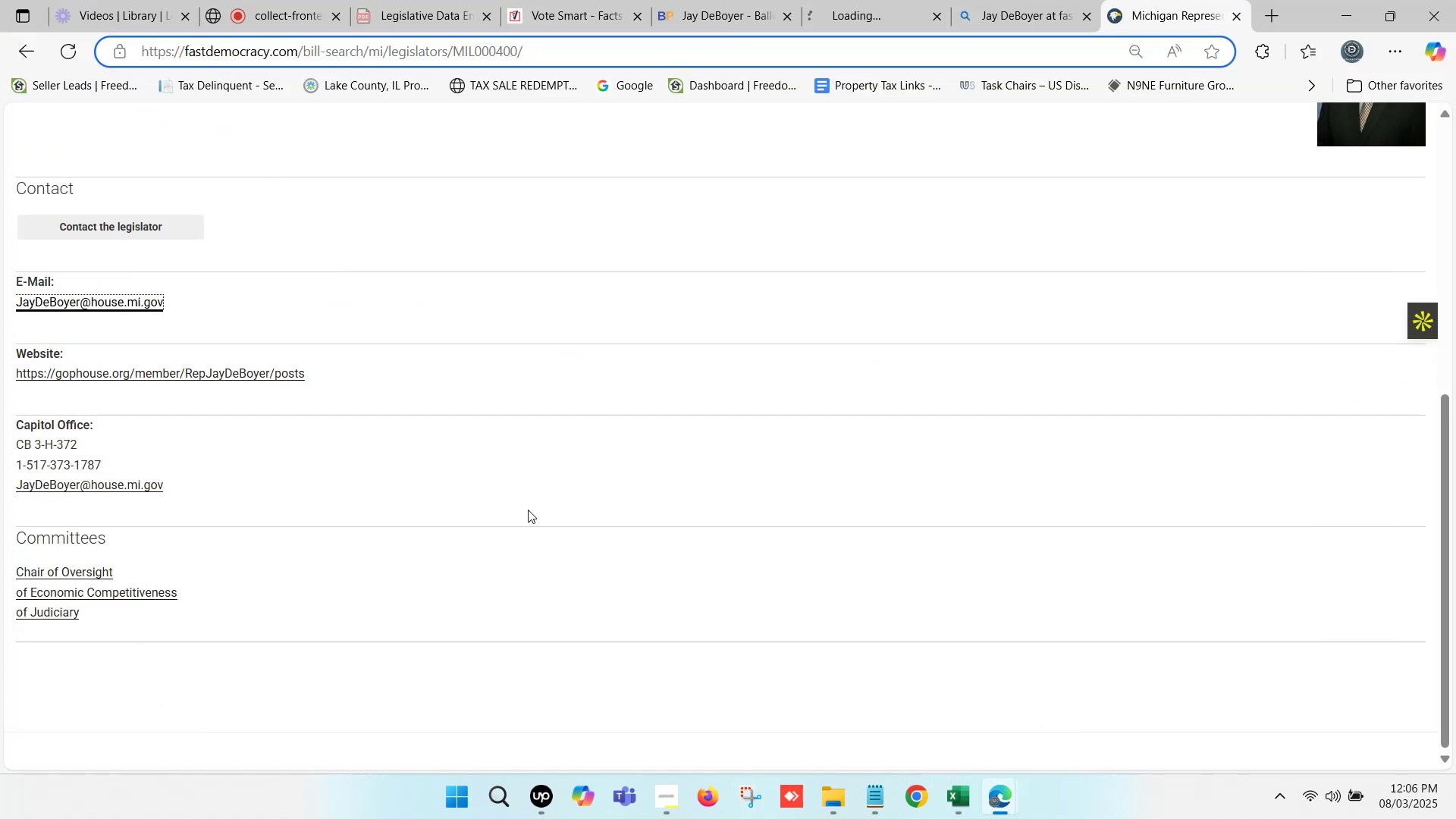 
left_click_drag(start_coordinate=[99, 468], to_coordinate=[26, 472])
 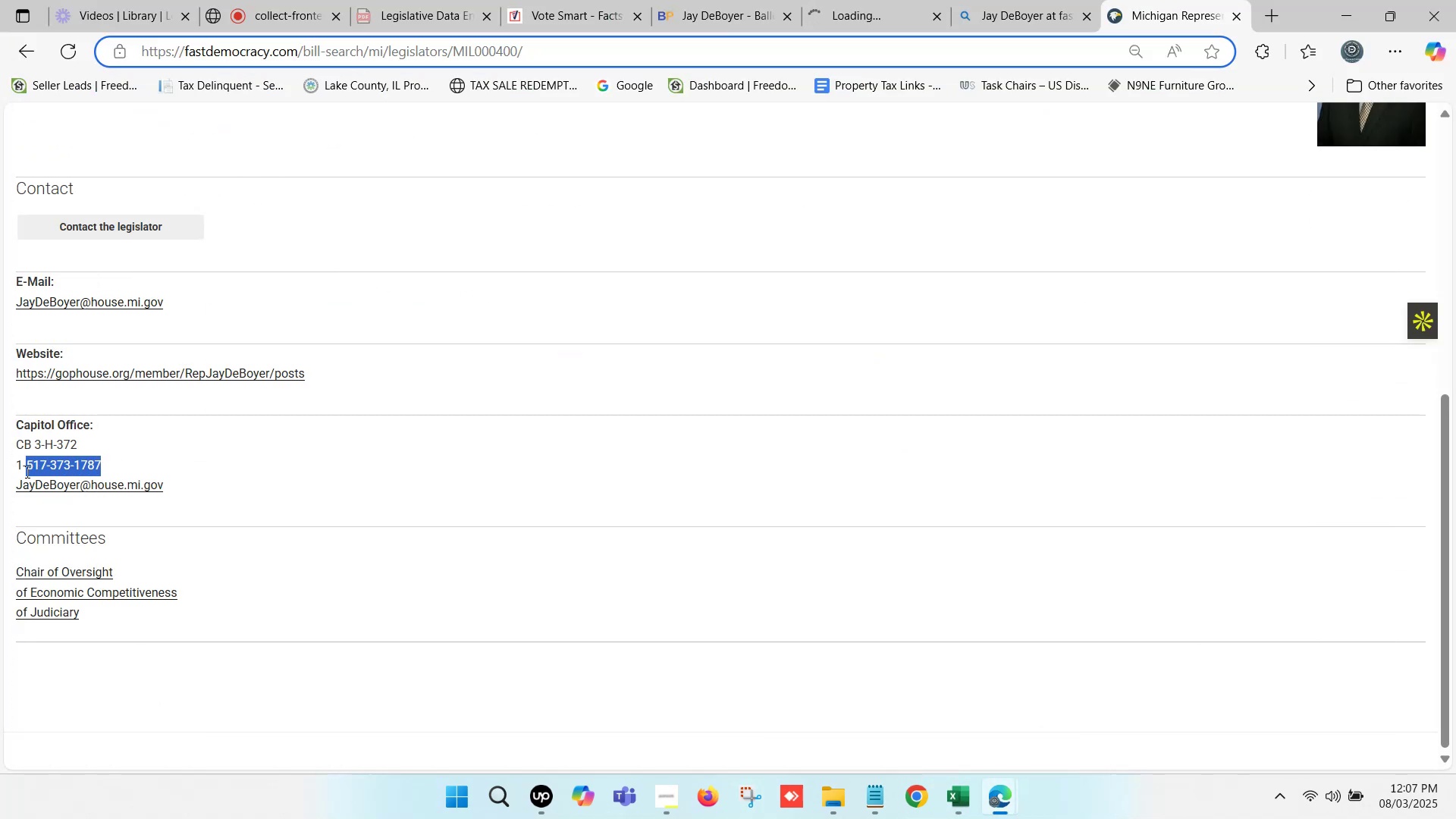 
key(Control+C)
 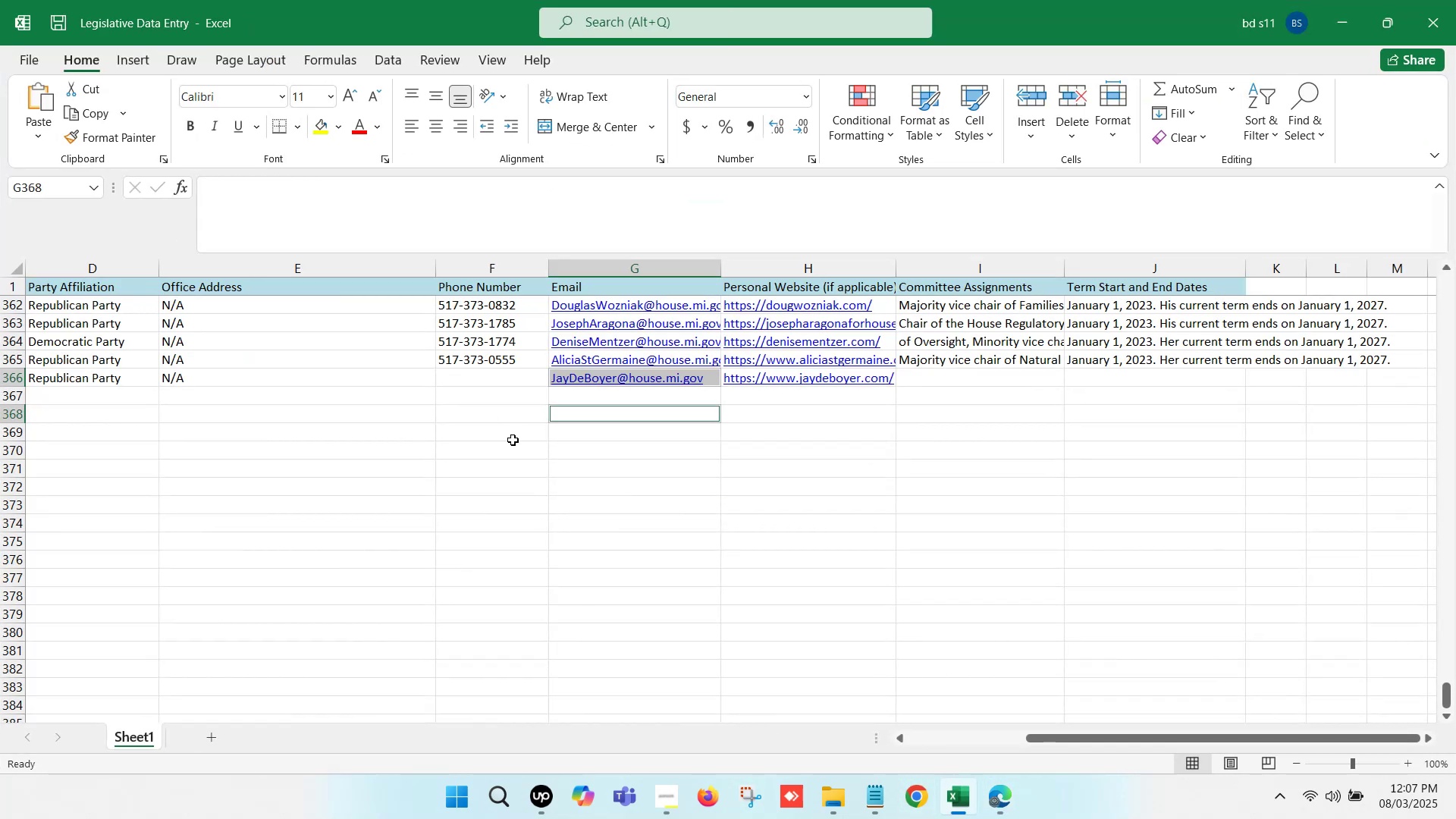 
double_click([485, 376])
 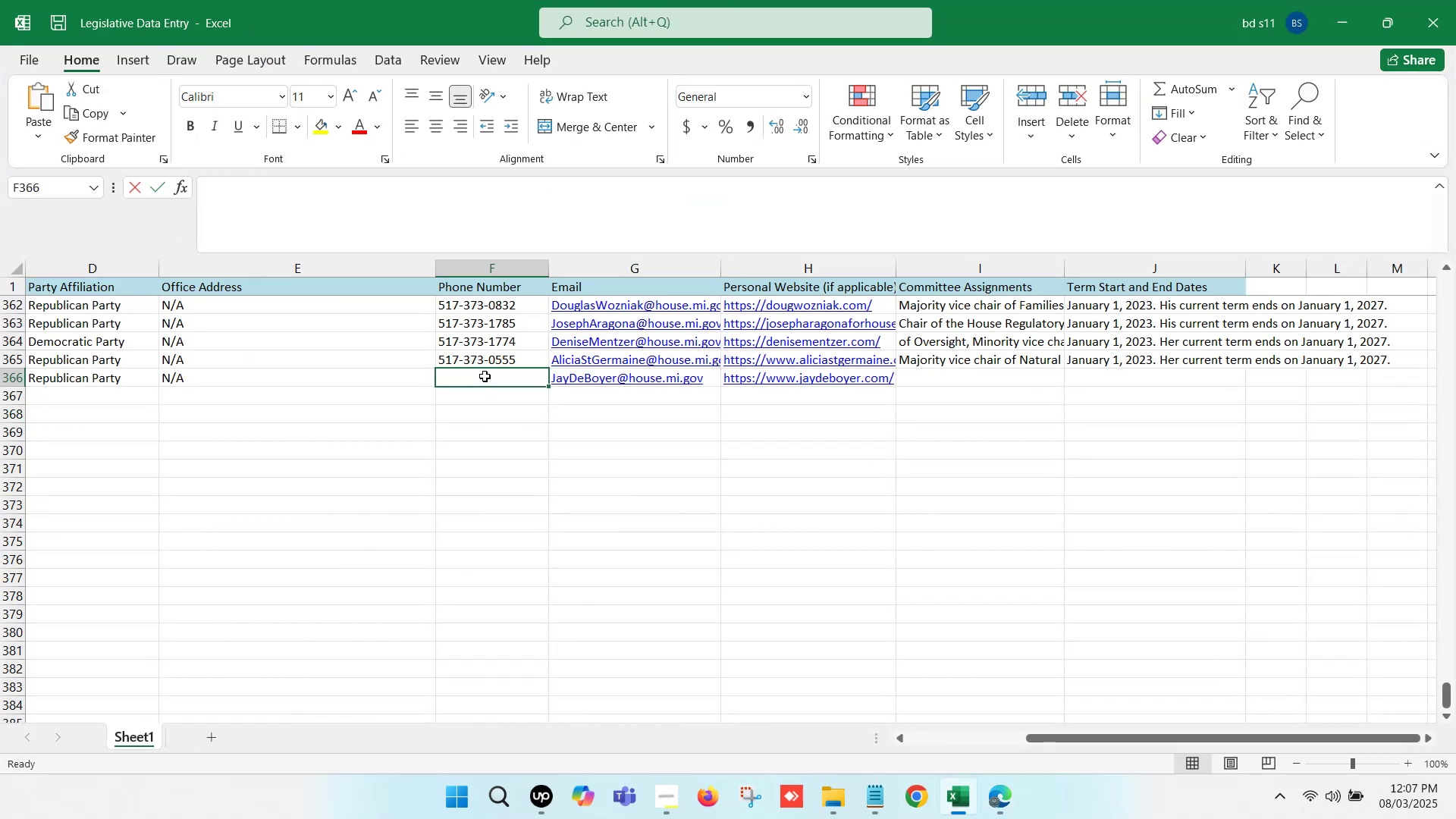 
key(Control+V)
 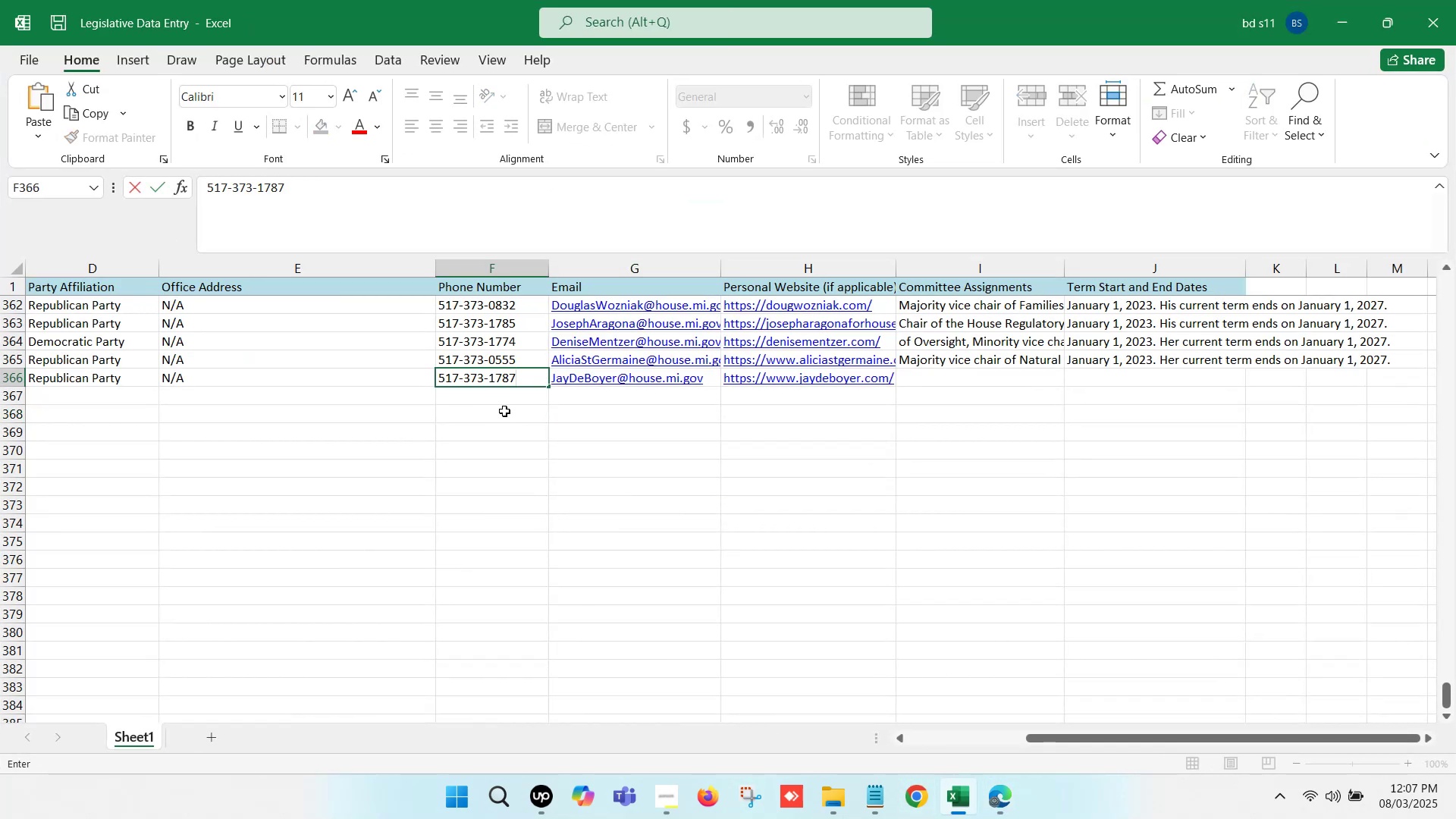 
left_click([504, 411])
 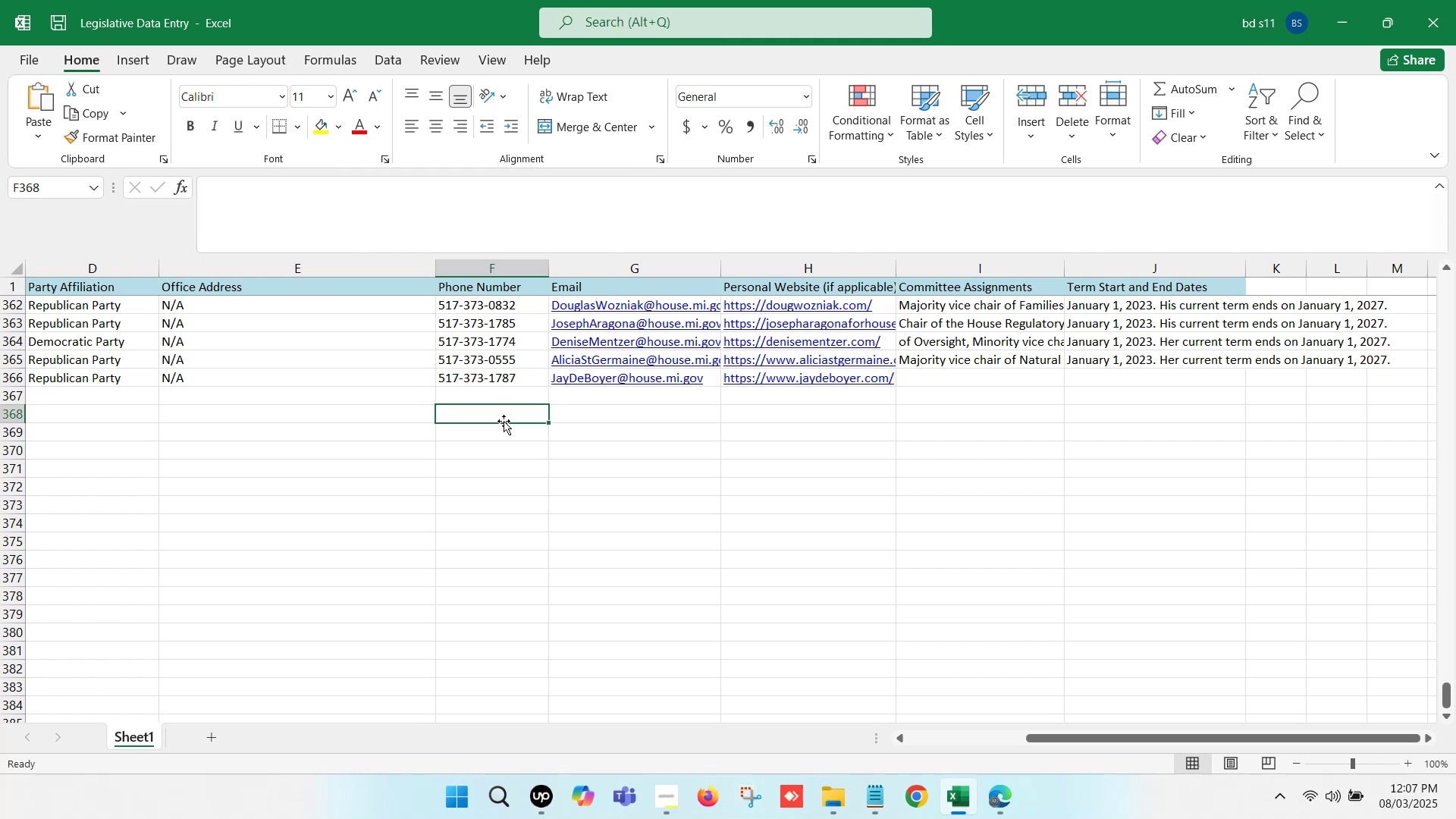 
wait(24.41)
 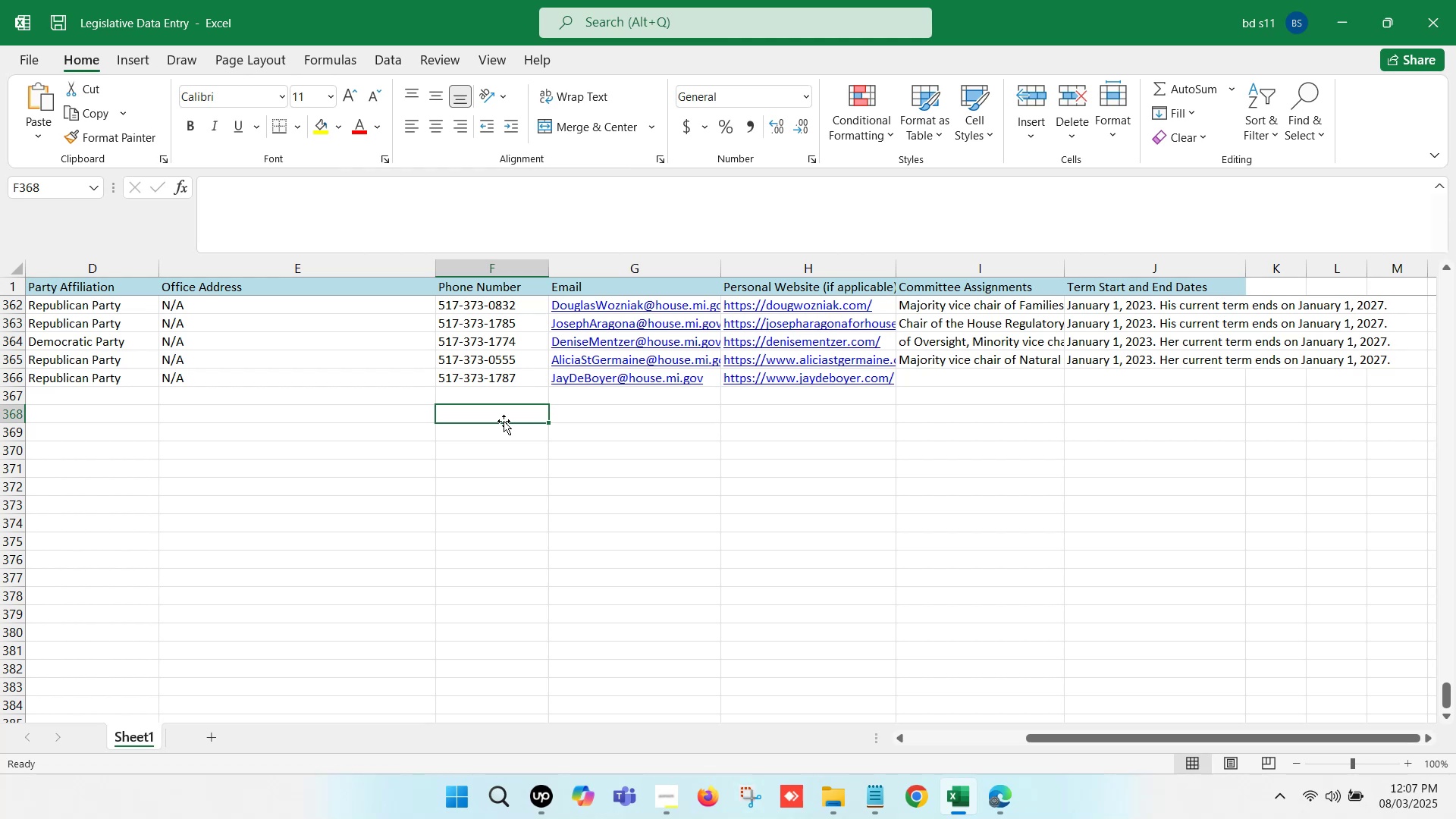 
left_click([961, 376])
 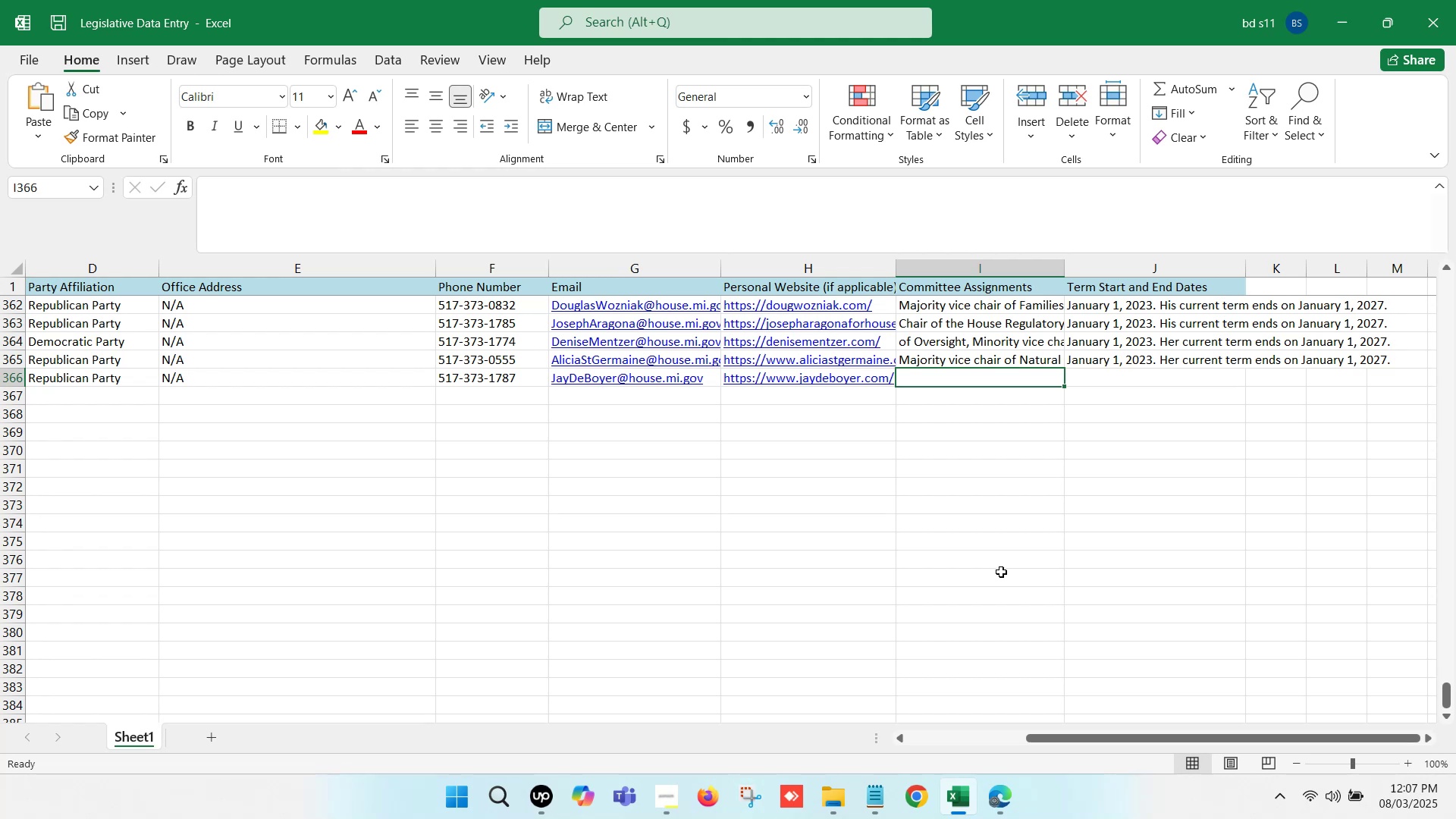 
wait(16.7)
 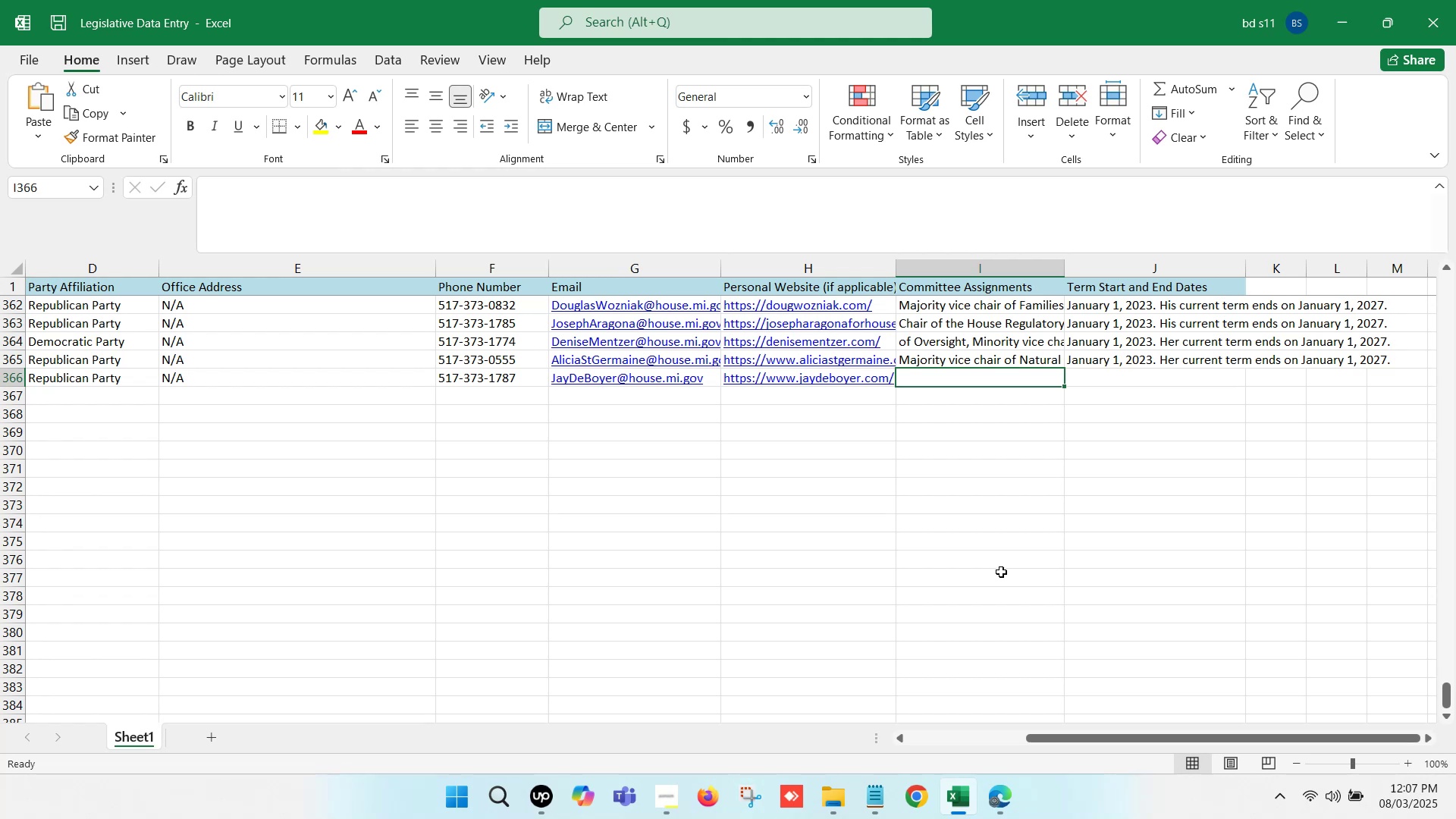 
left_click([962, 797])
 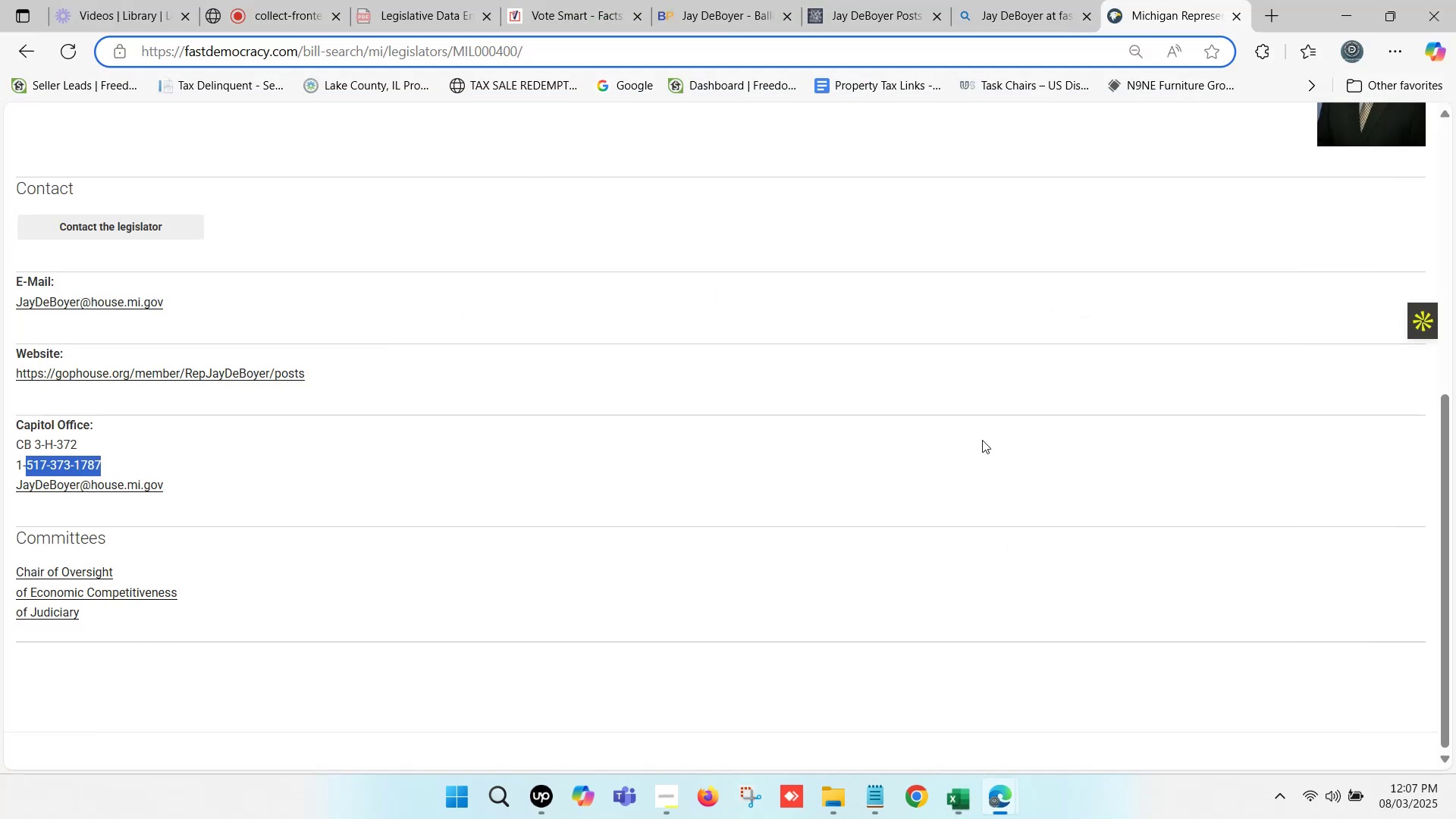 
left_click([1044, 0])
 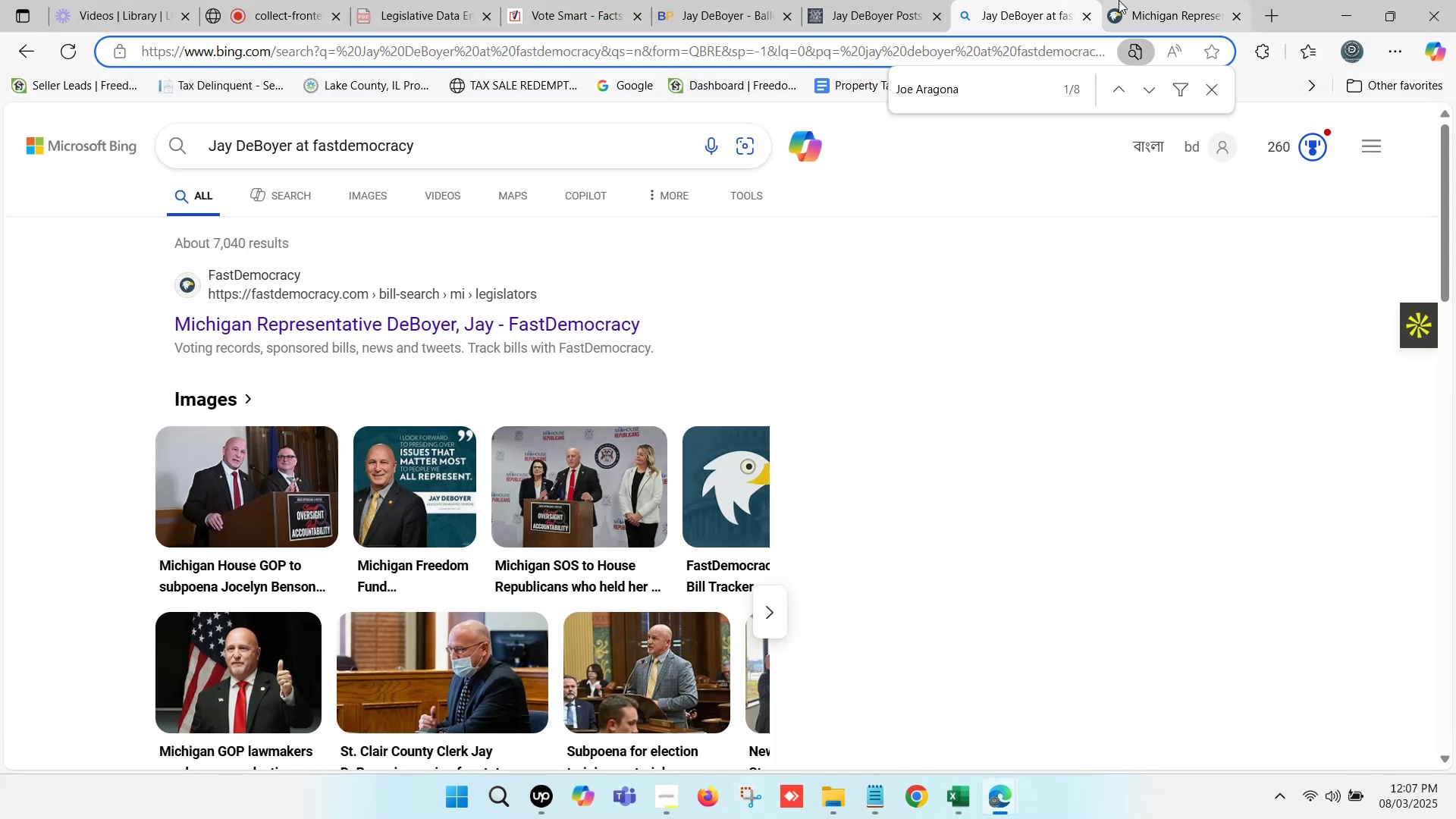 
scroll: coordinate [266, 487], scroll_direction: down, amount: 2.0
 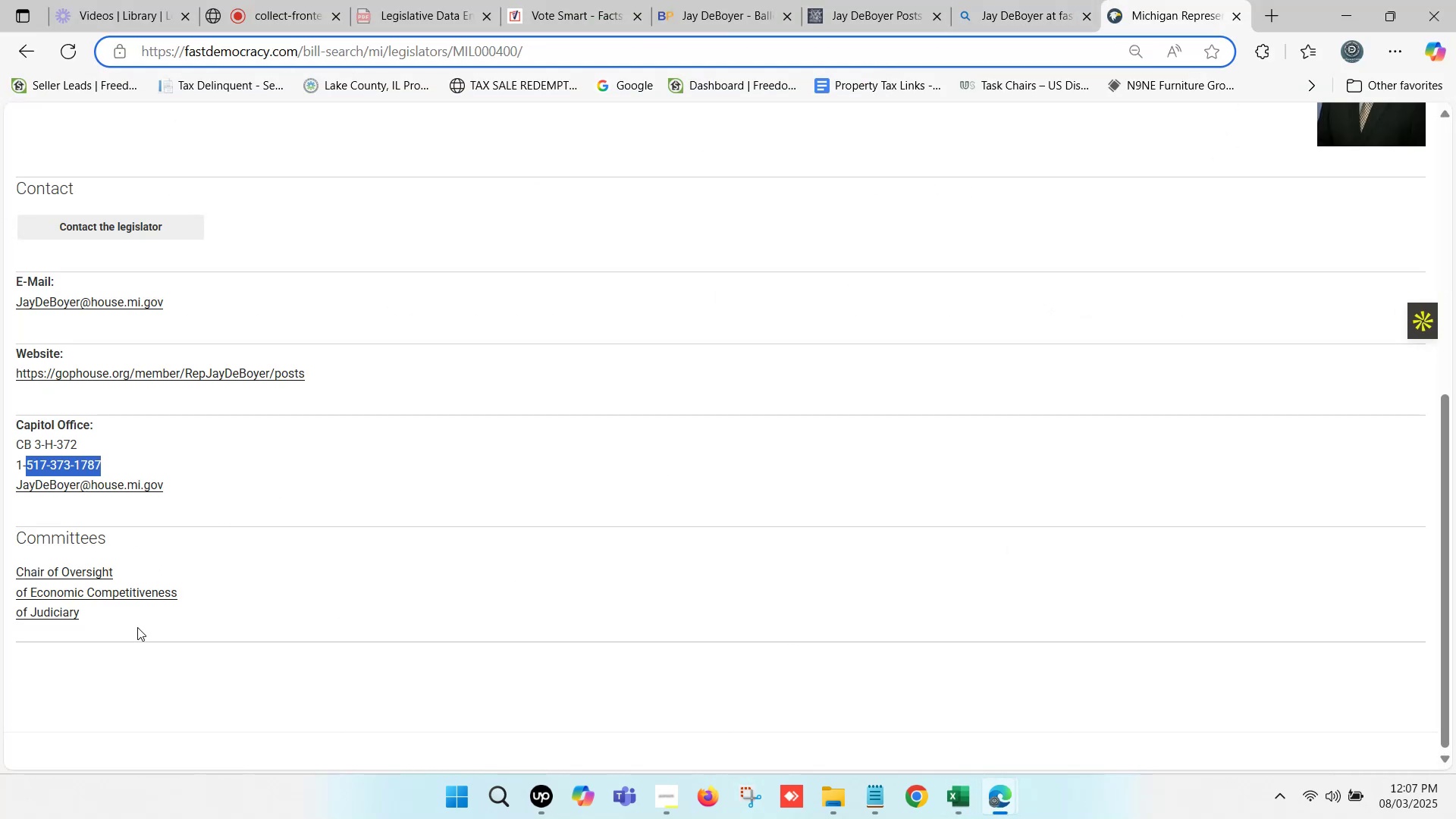 
left_click_drag(start_coordinate=[114, 628], to_coordinate=[19, 576])
 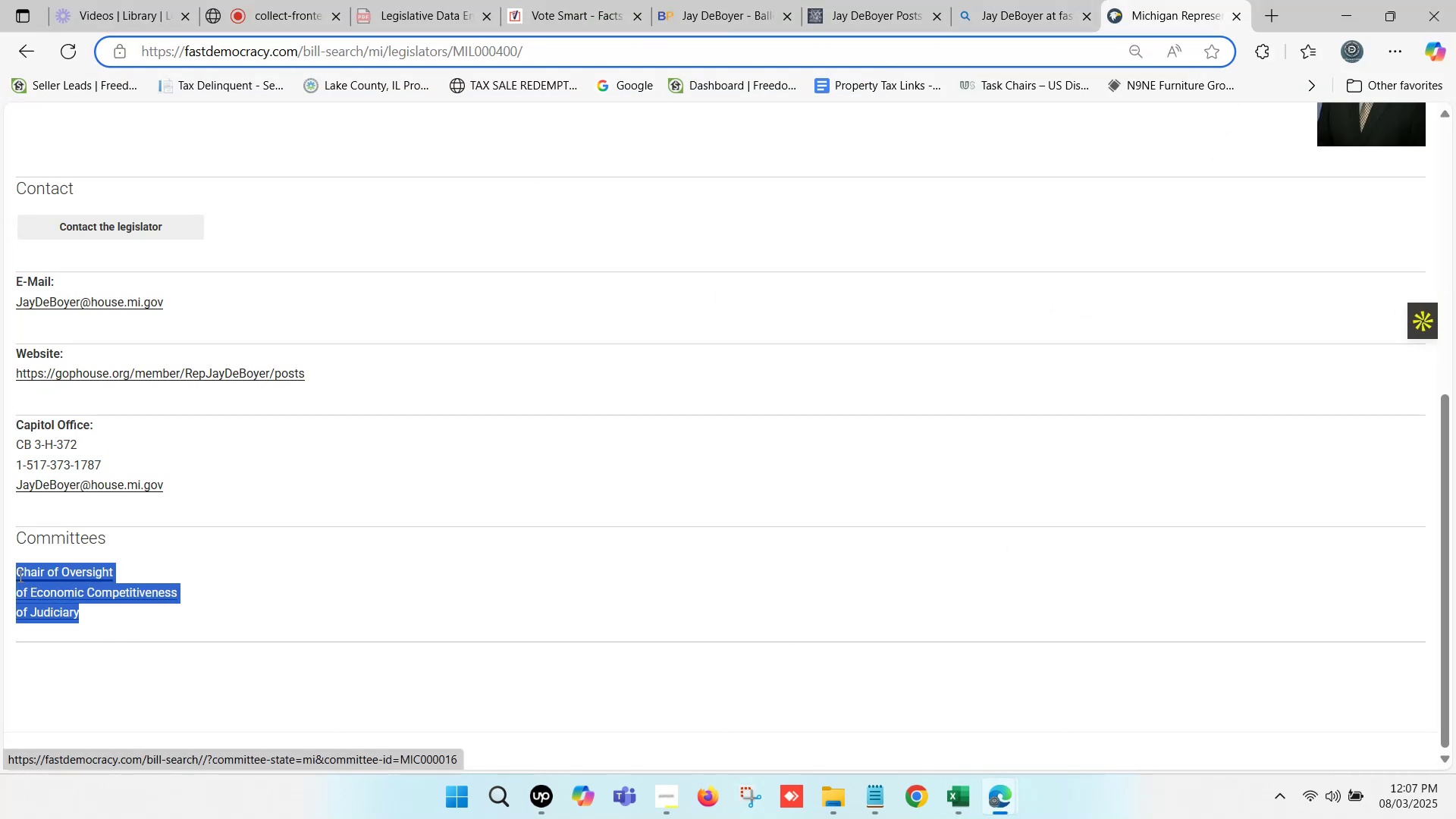 
key(Control+C)
 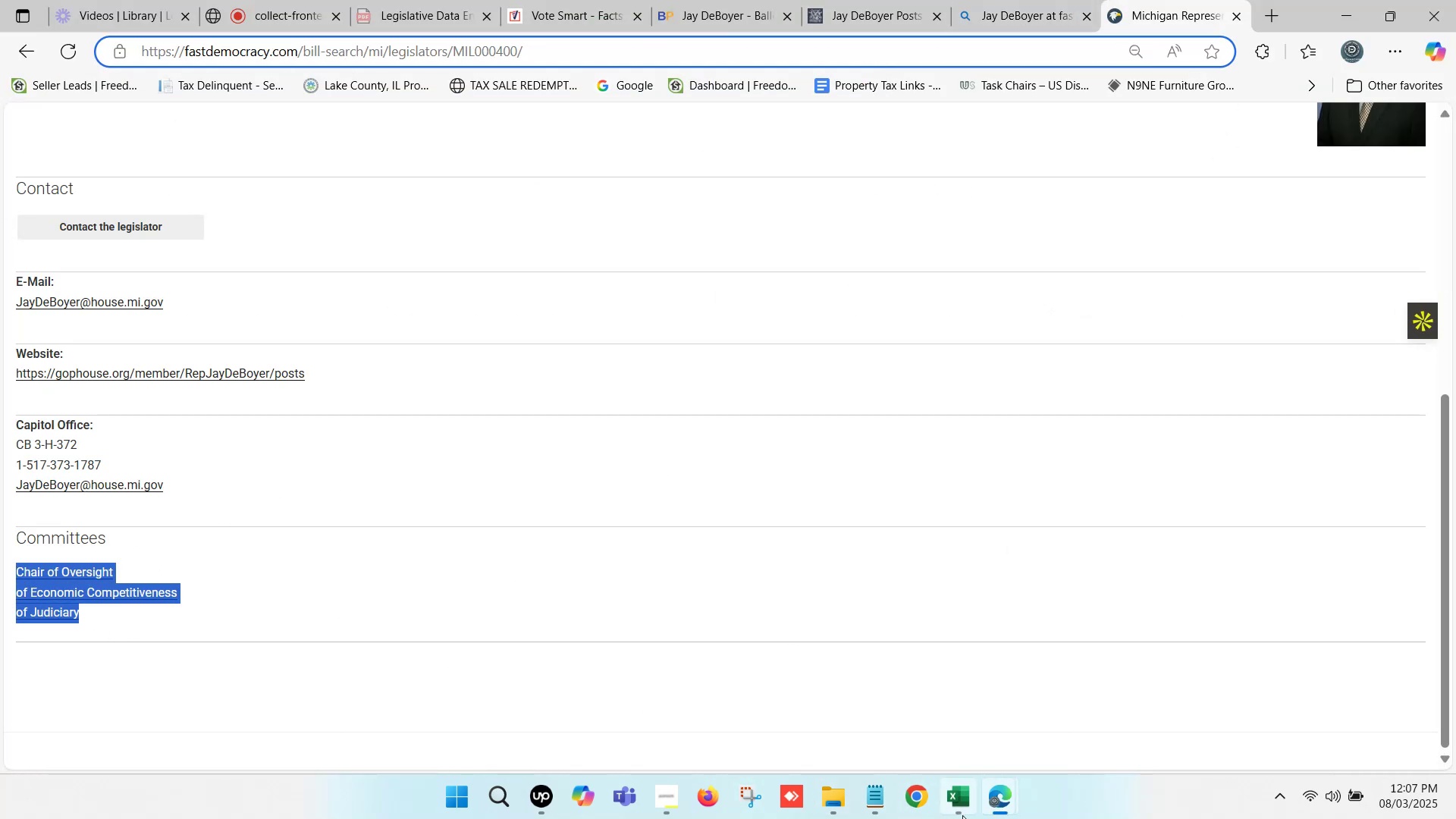 
left_click([968, 810])
 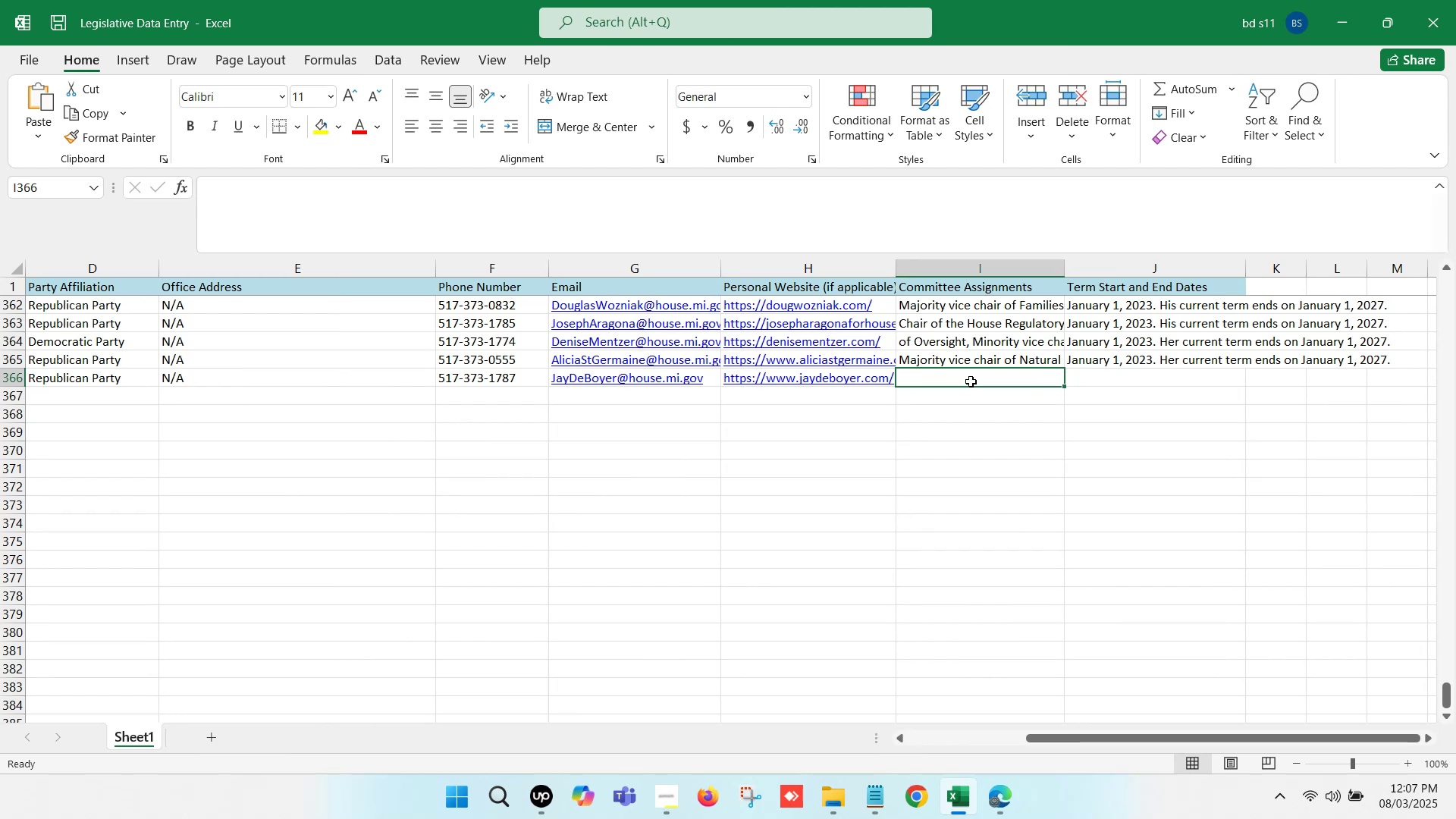 
double_click([971, 381])
 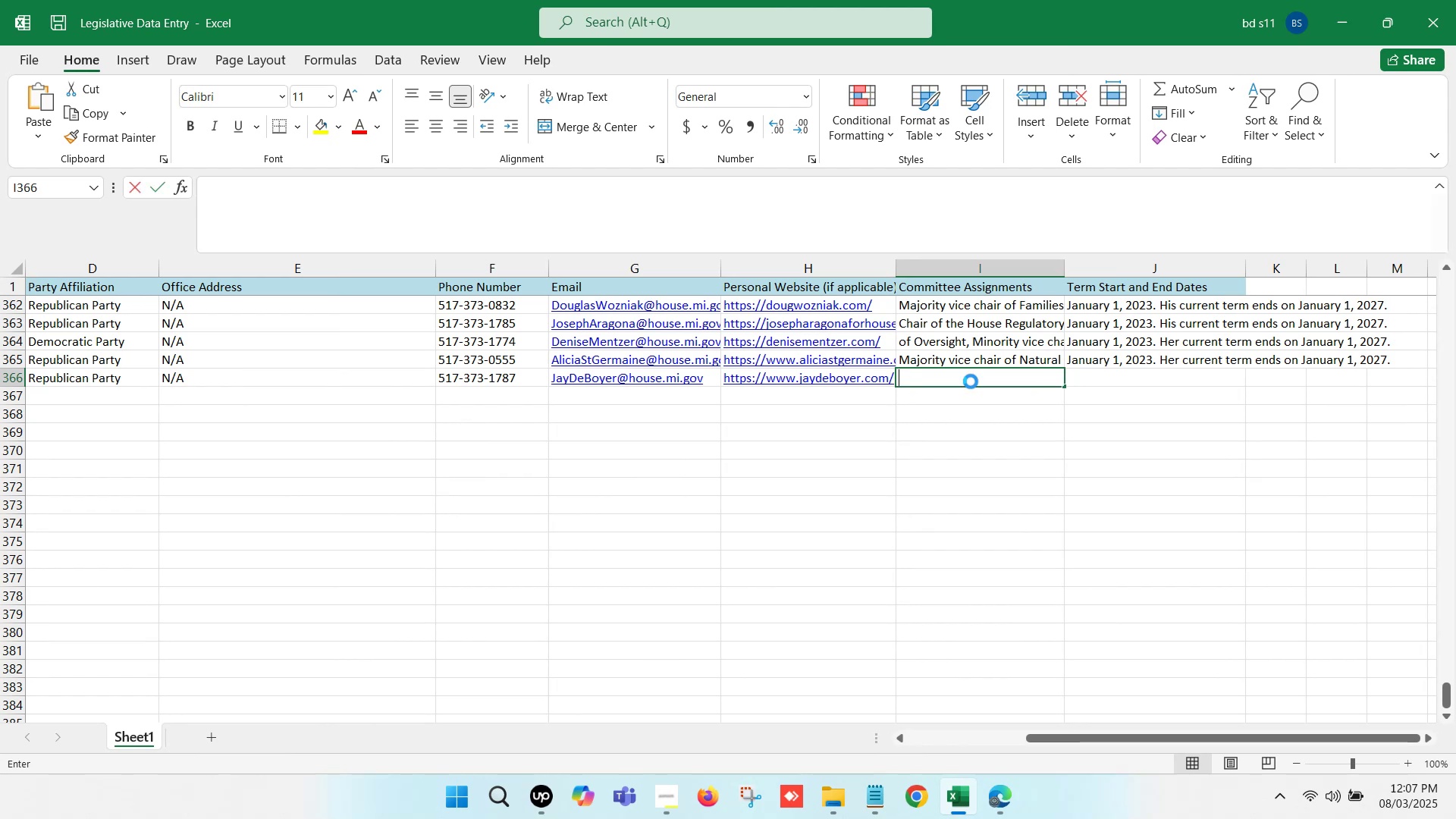 
key(Control+V)
 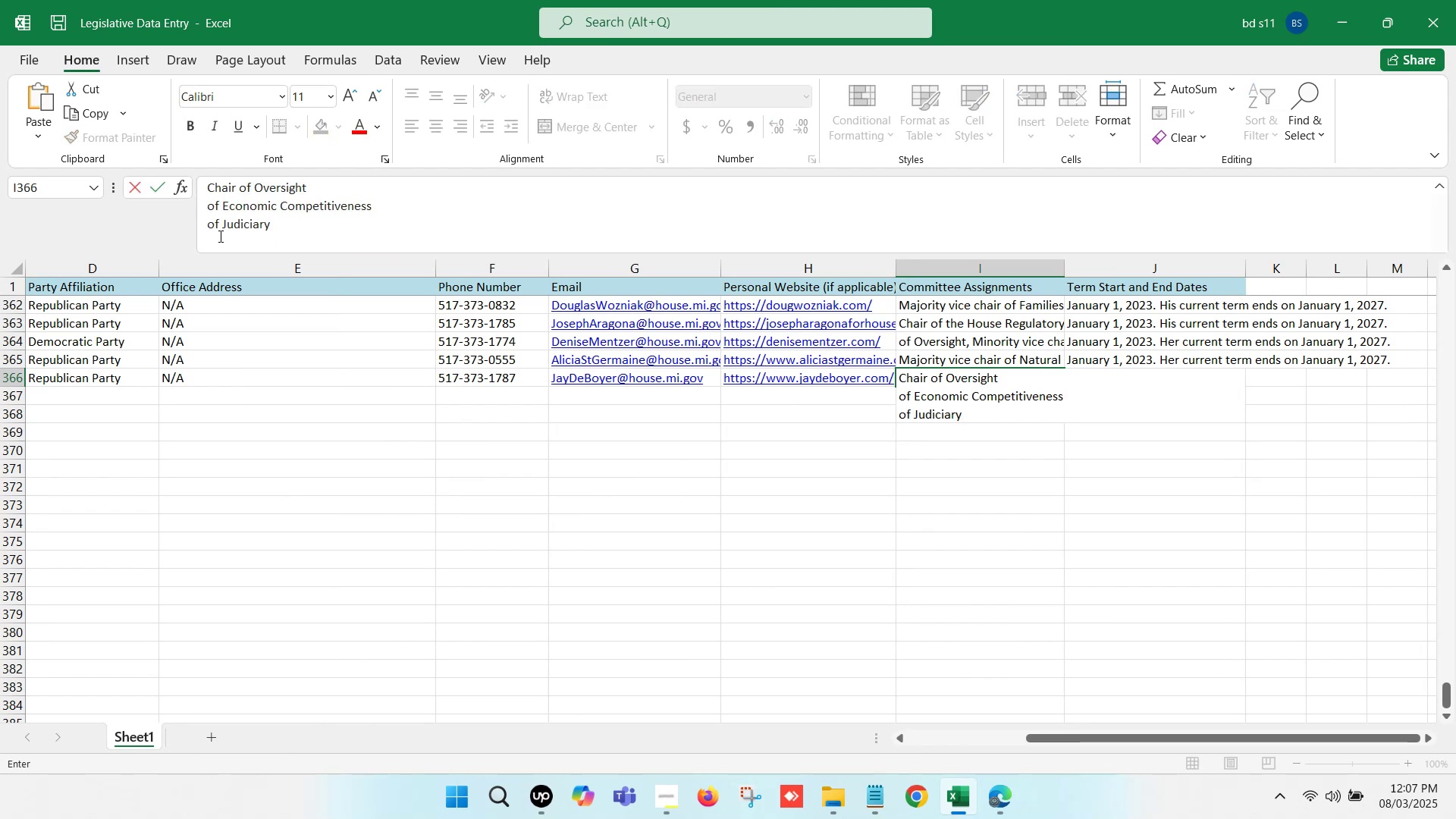 
left_click([206, 206])
 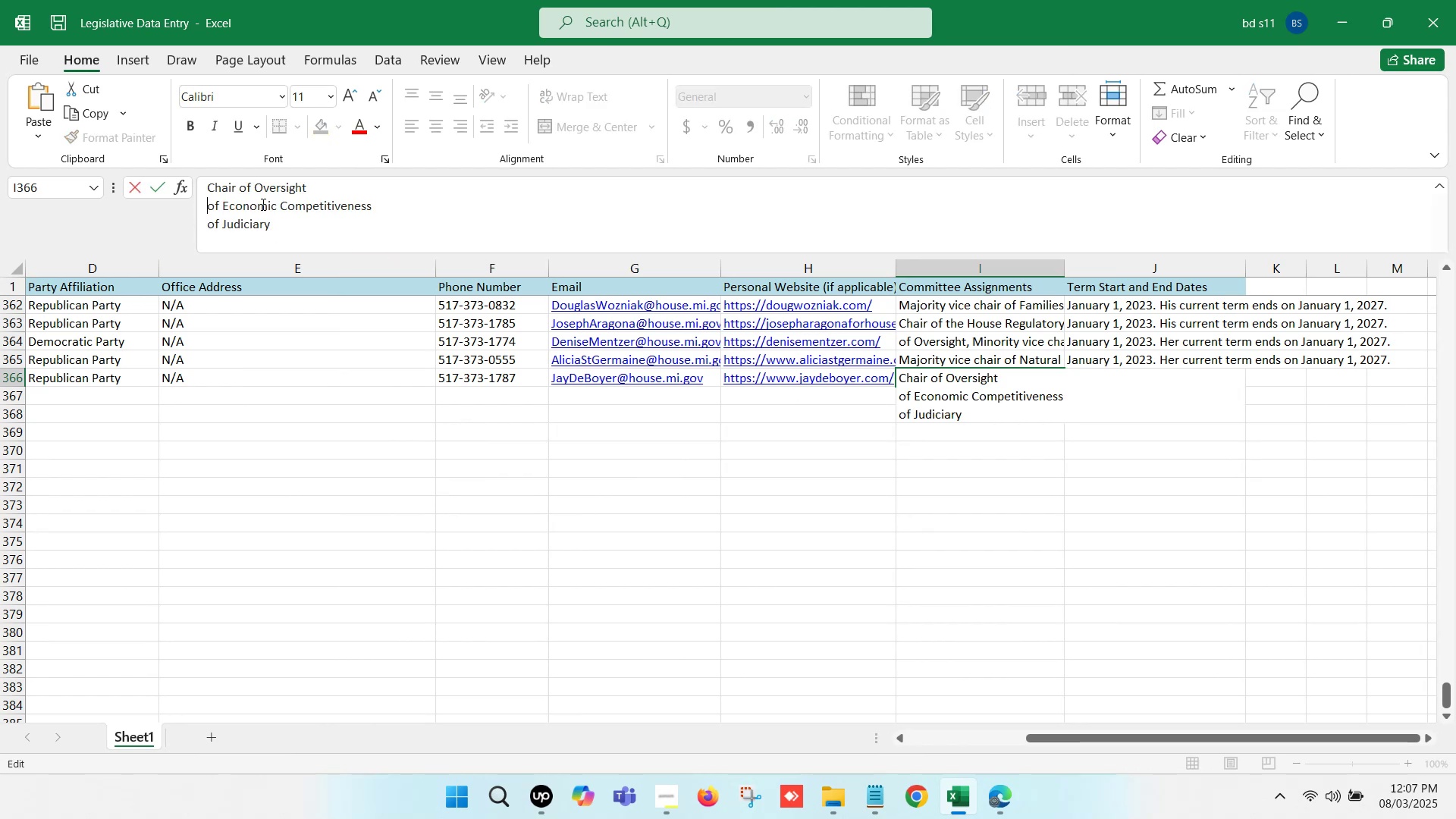 
key(Backspace)
 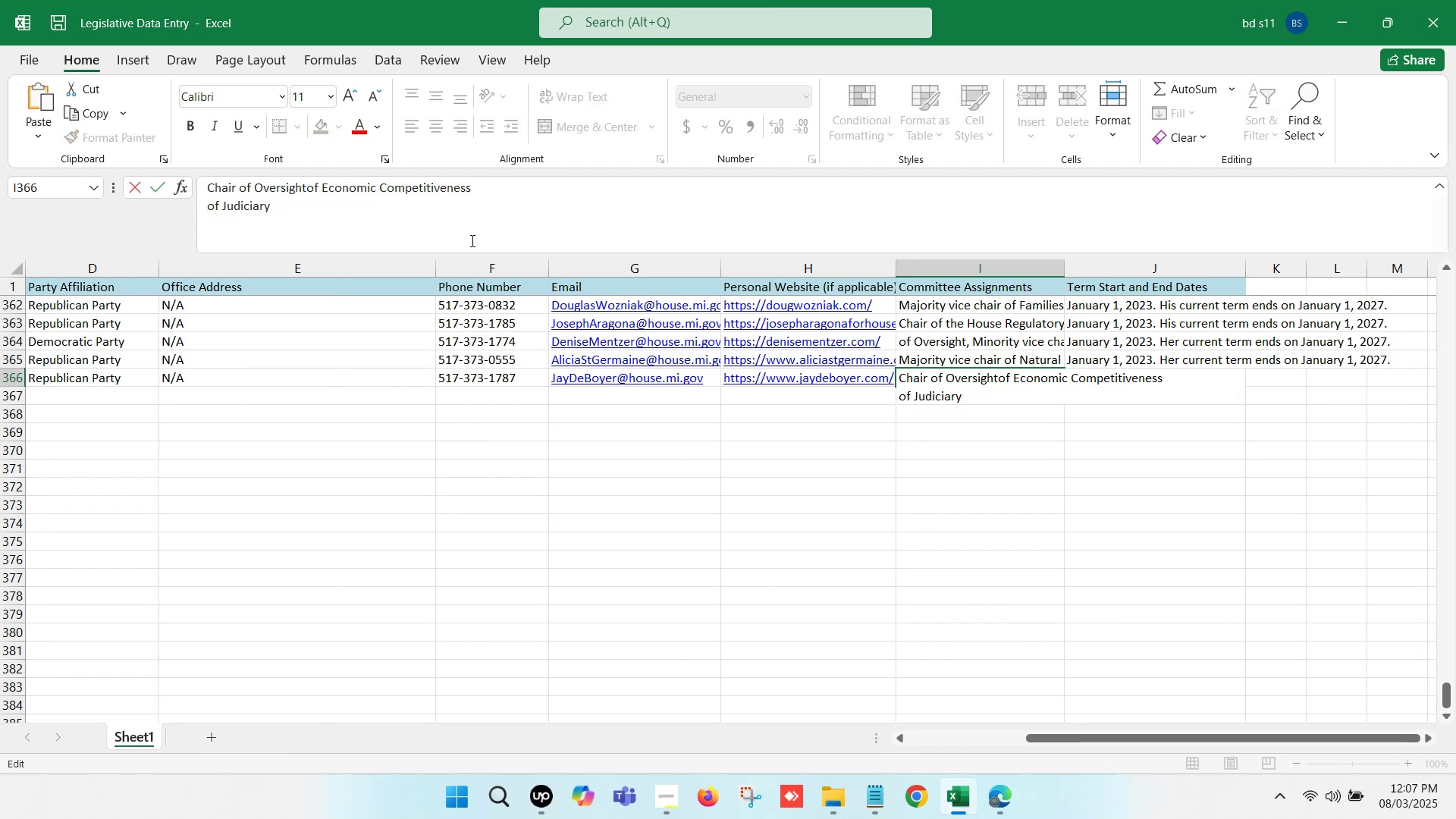 
key(Comma)
 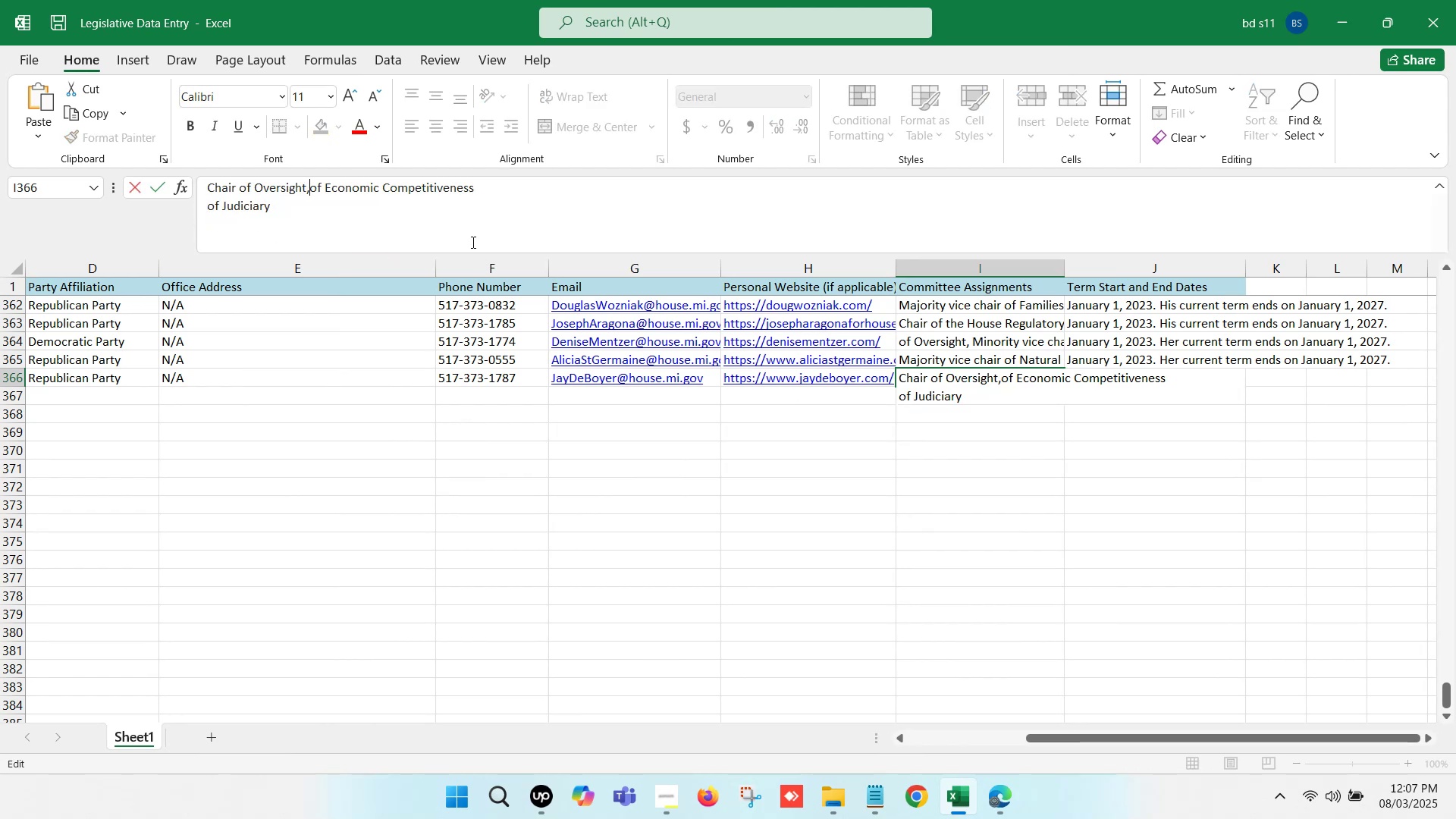 
key(Space)
 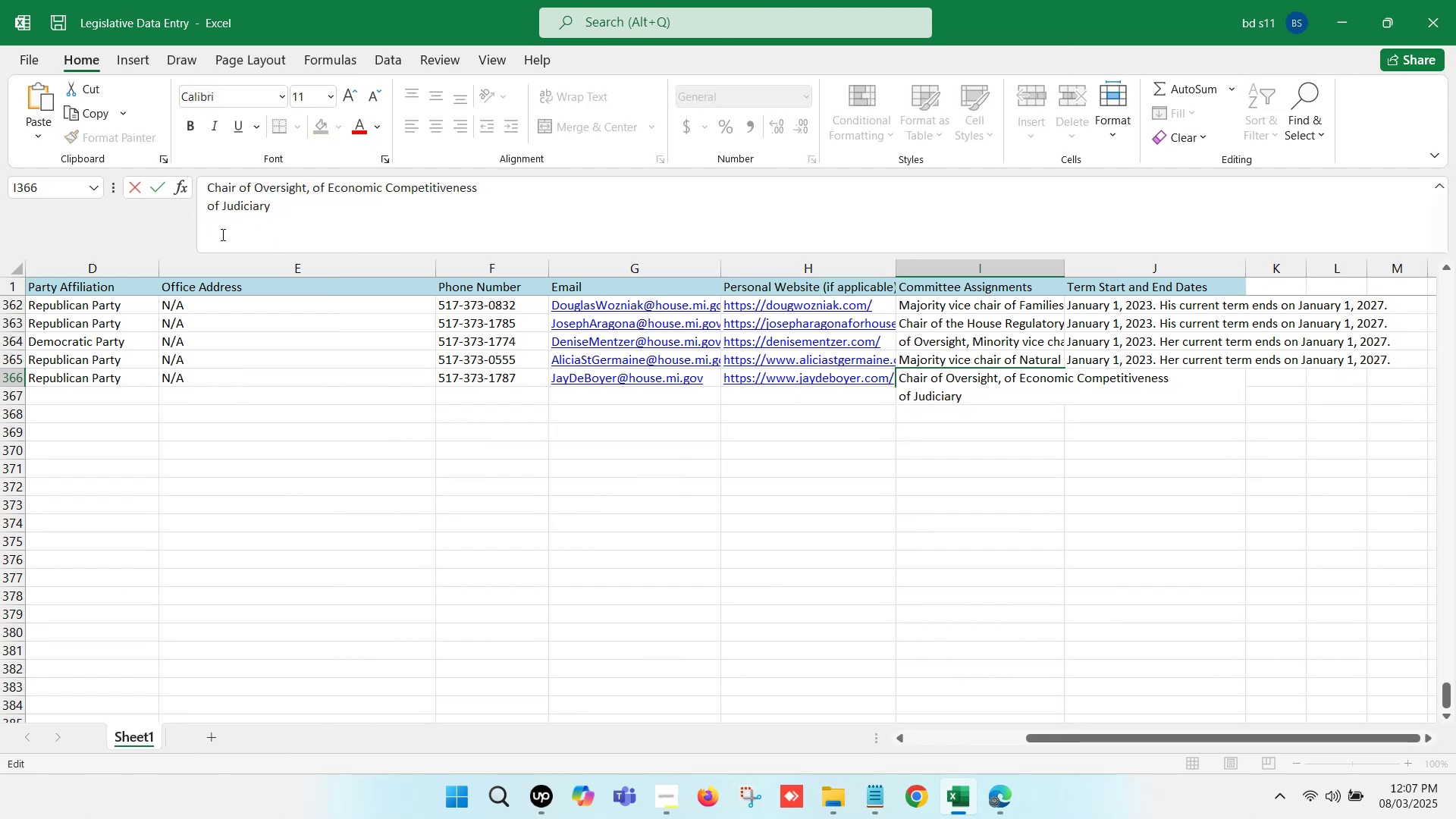 
left_click([207, 212])
 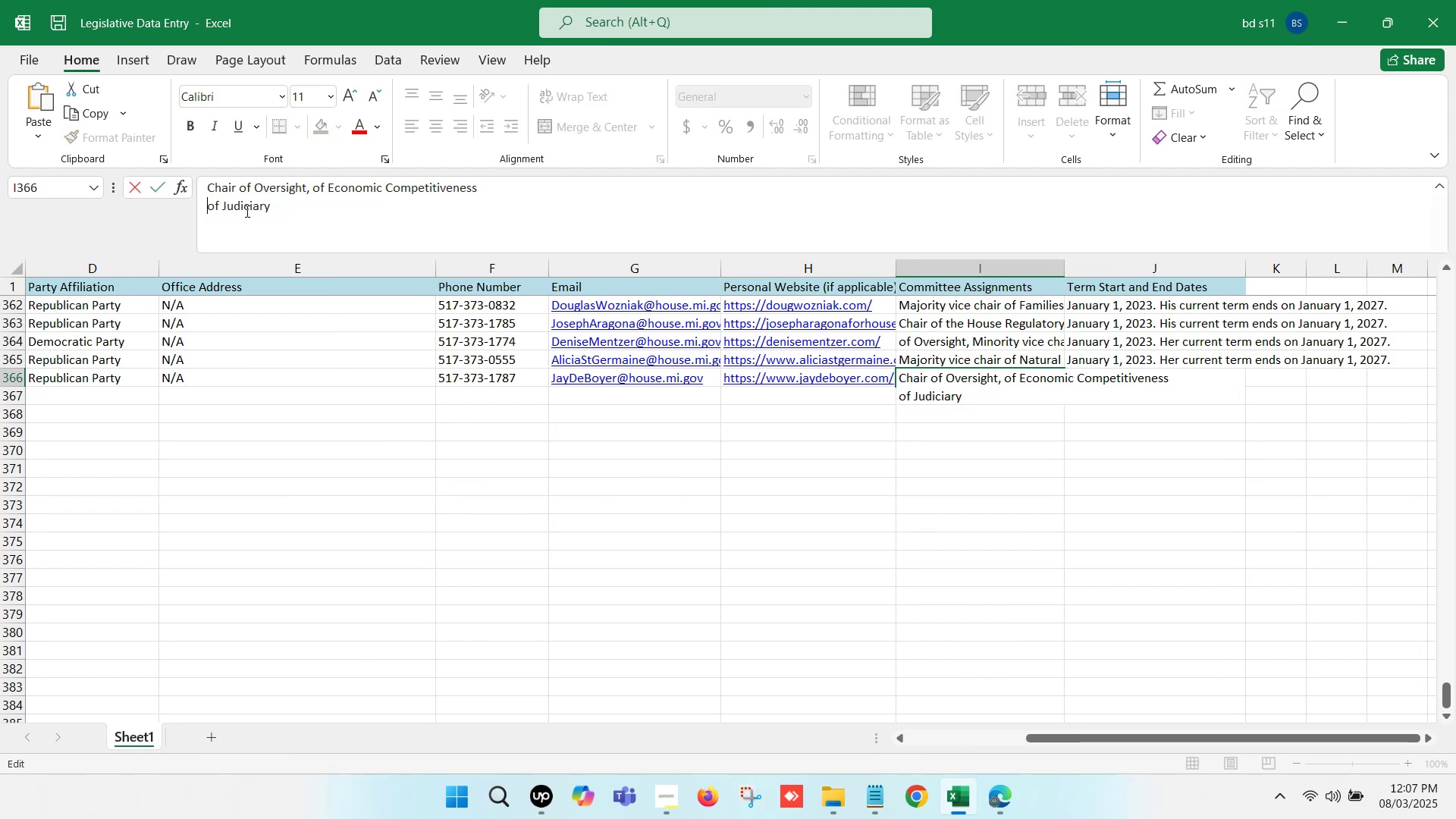 
key(Backspace)
 